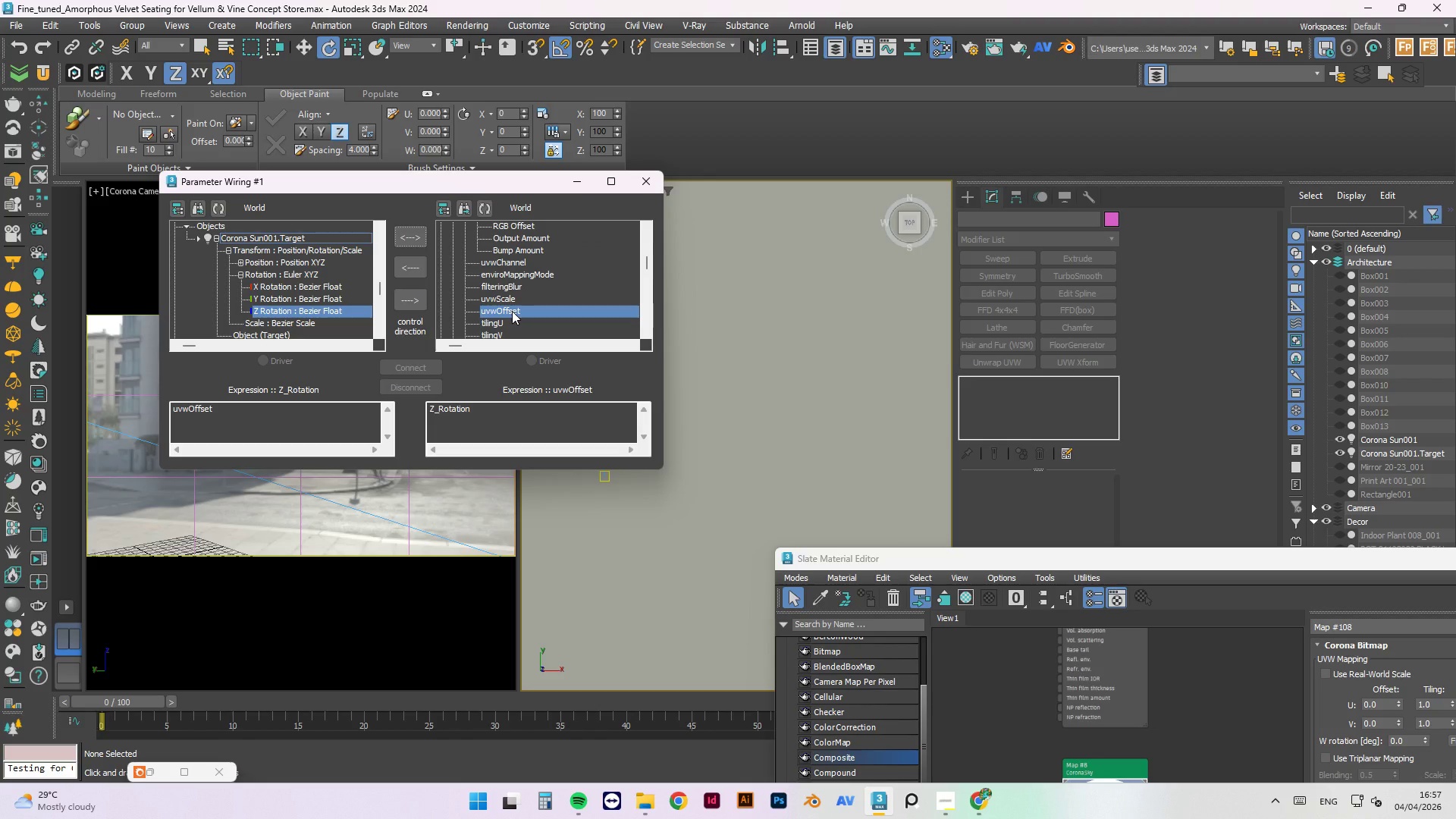 
wait(8.99)
 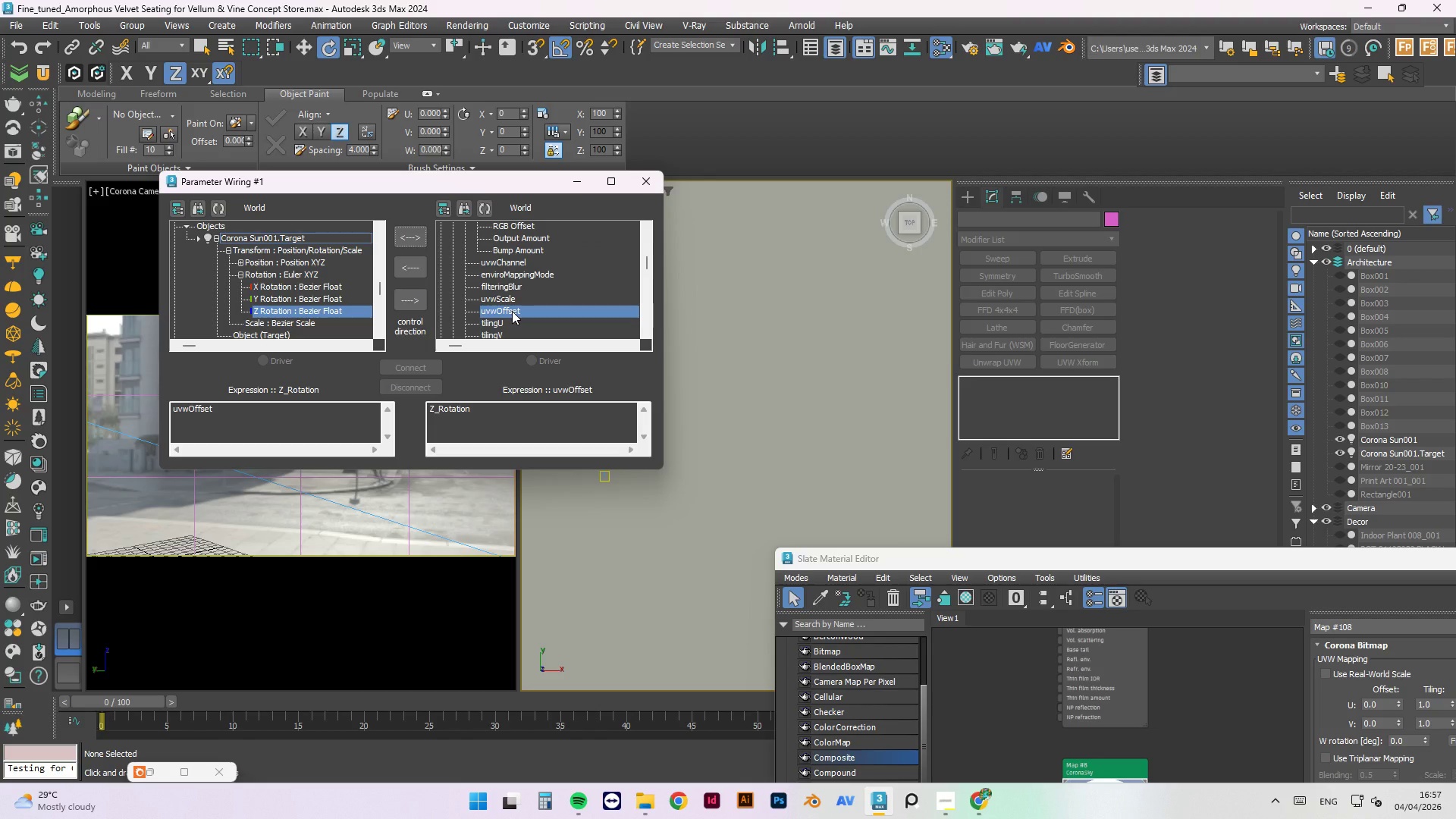 
left_click_drag(start_coordinate=[646, 264], to_coordinate=[651, 259])
 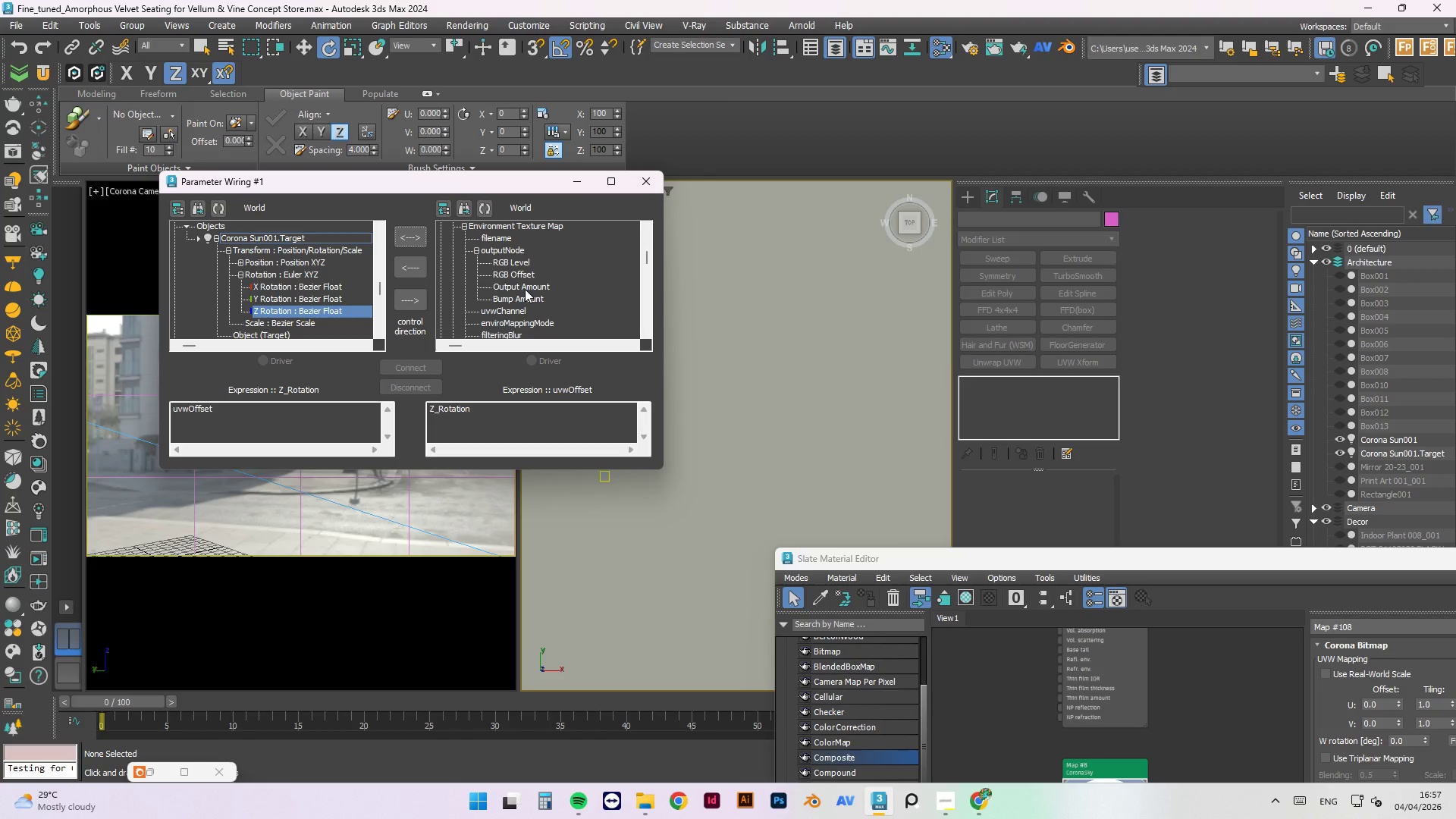 
scroll: coordinate [511, 298], scroll_direction: down, amount: 1.0
 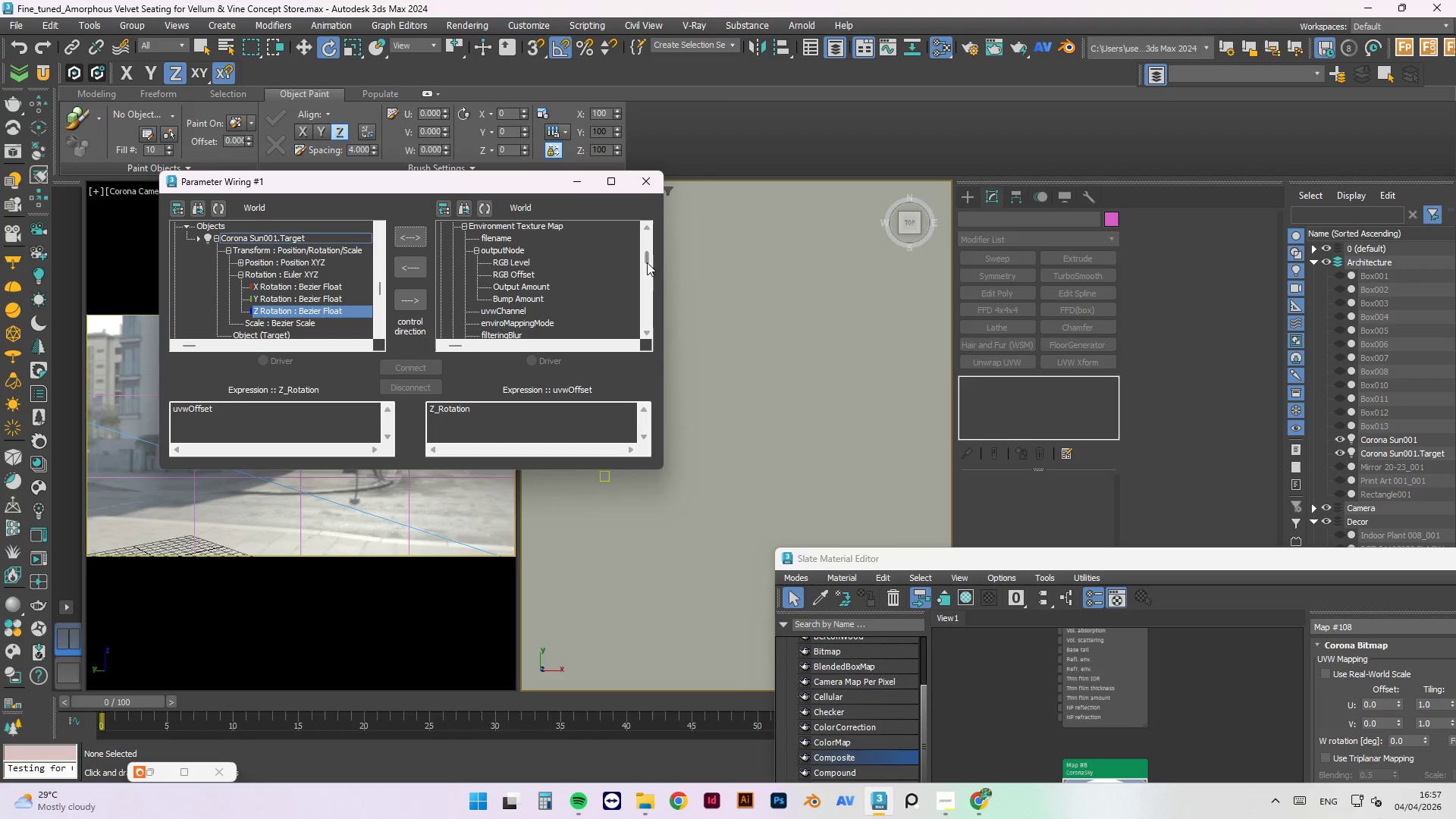 
left_click_drag(start_coordinate=[648, 259], to_coordinate=[648, 267])
 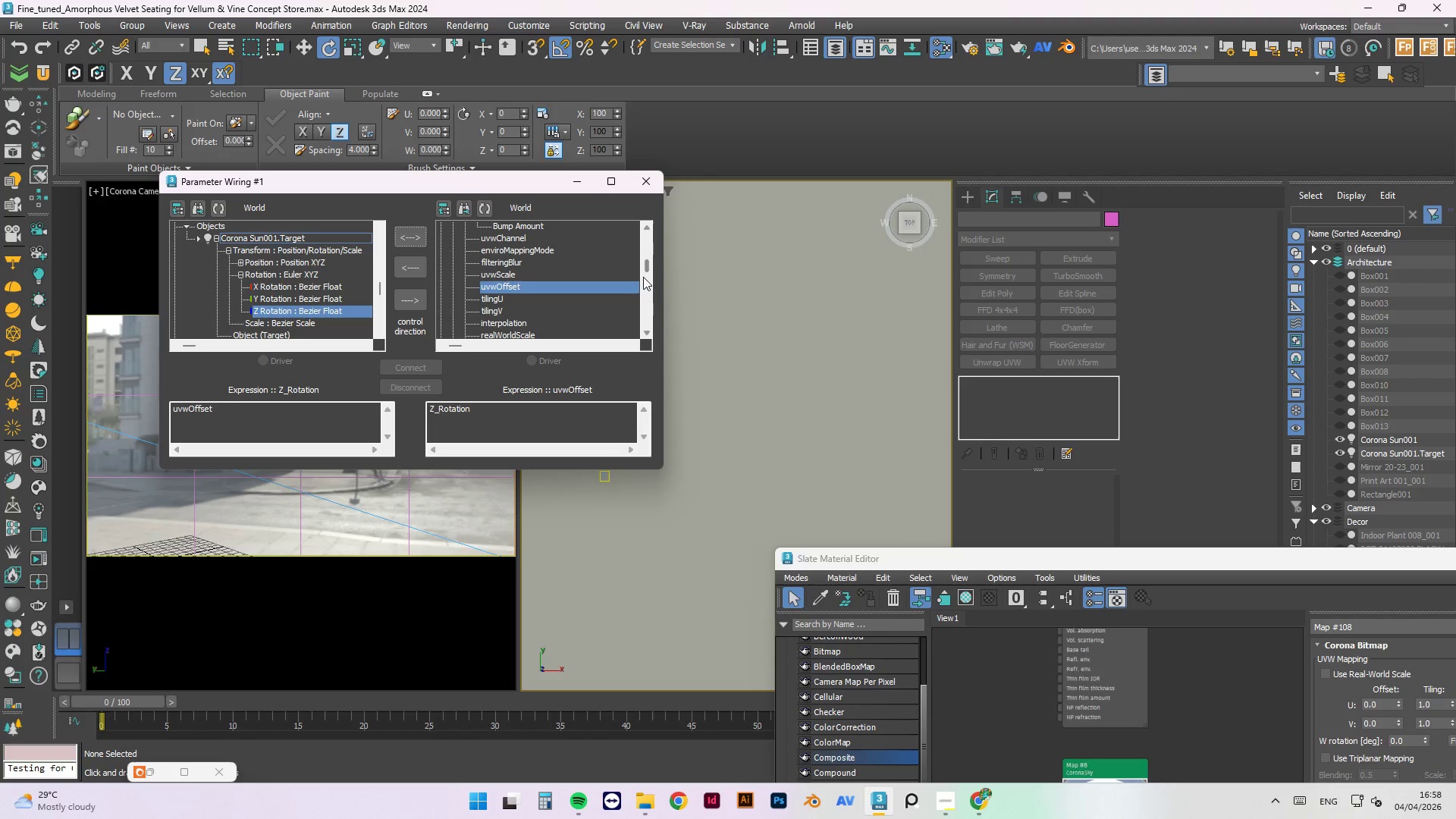 
left_click_drag(start_coordinate=[647, 266], to_coordinate=[646, 291])
 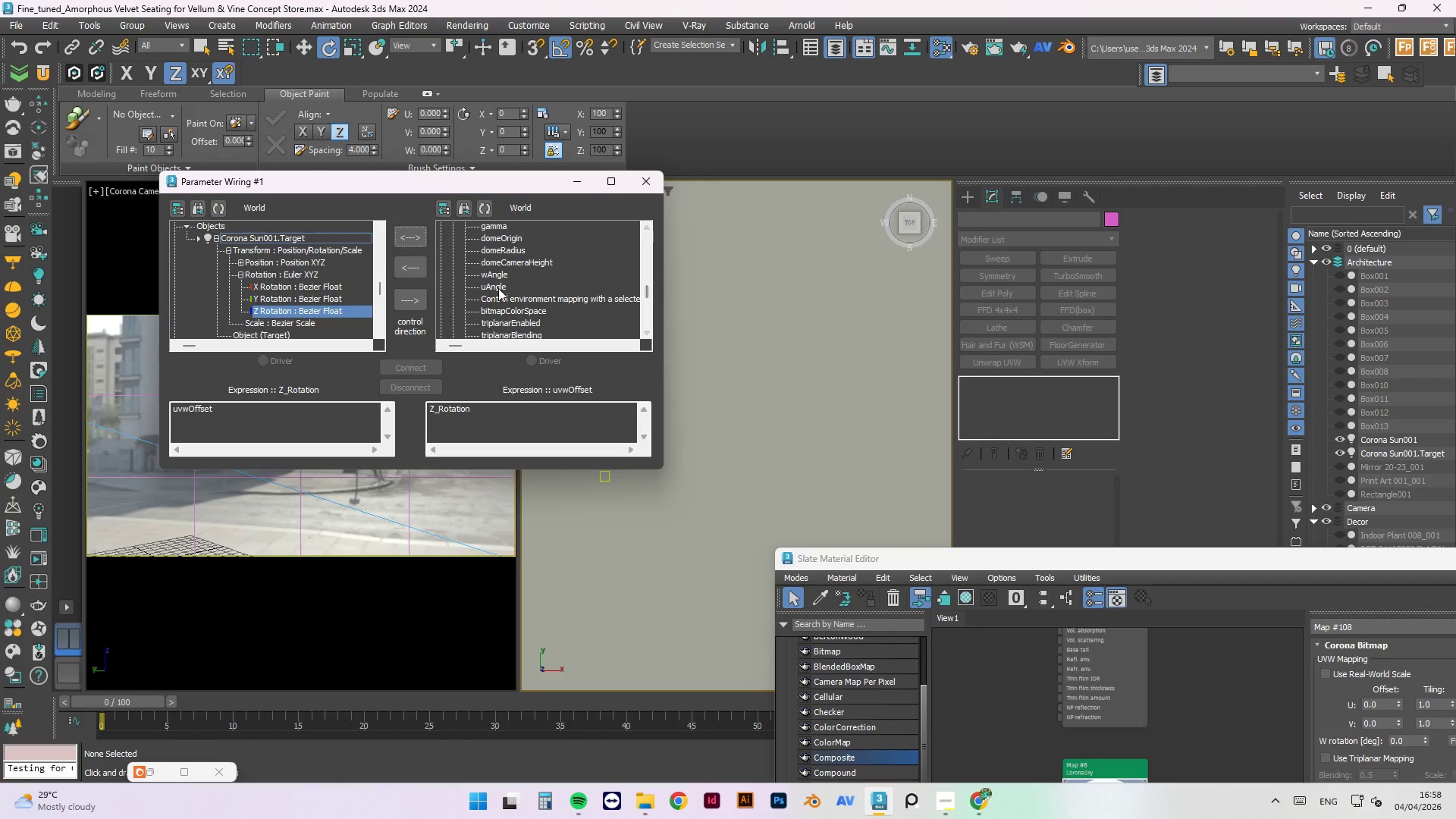 
left_click([486, 288])
 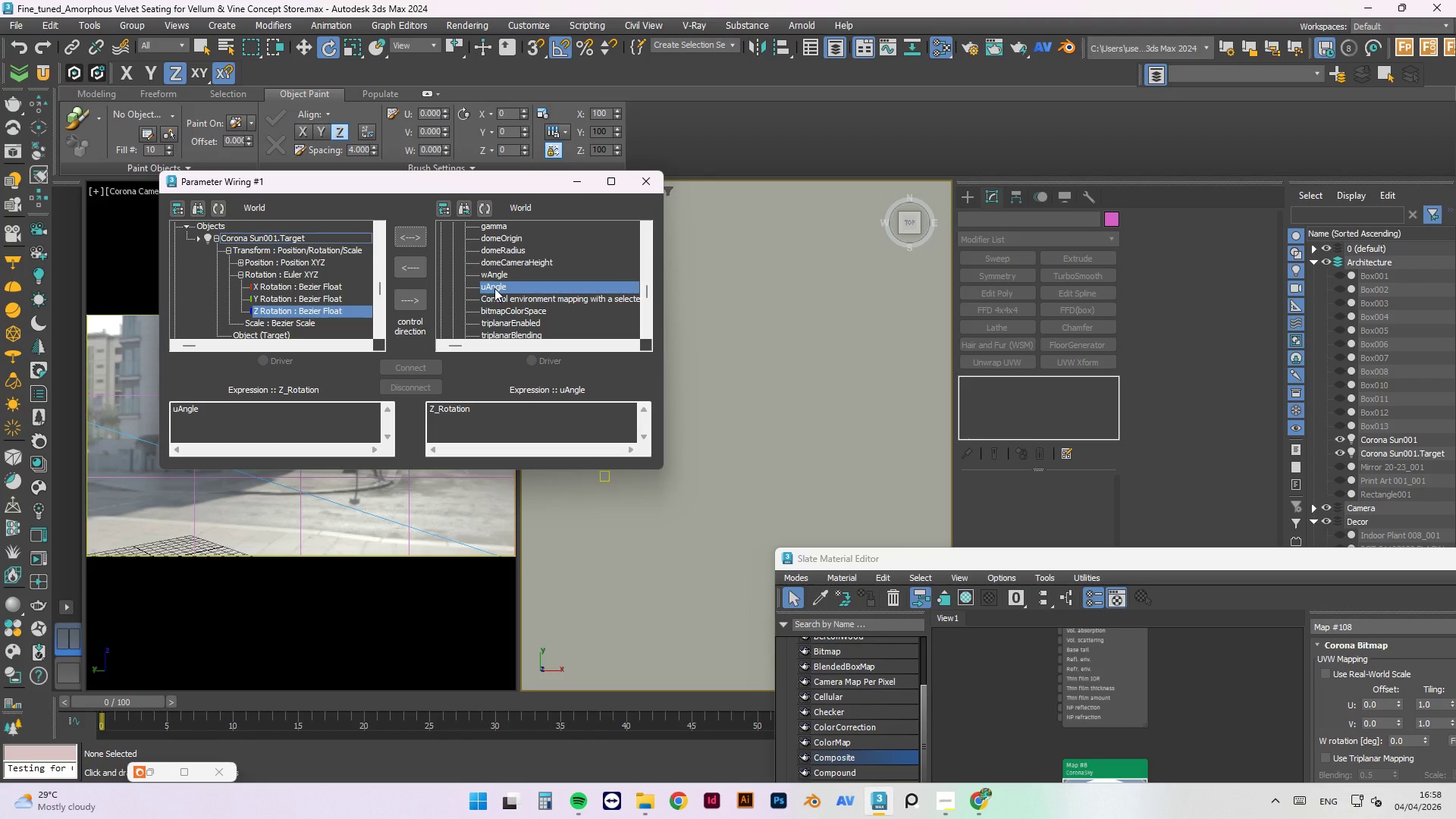 
right_click([494, 288])
 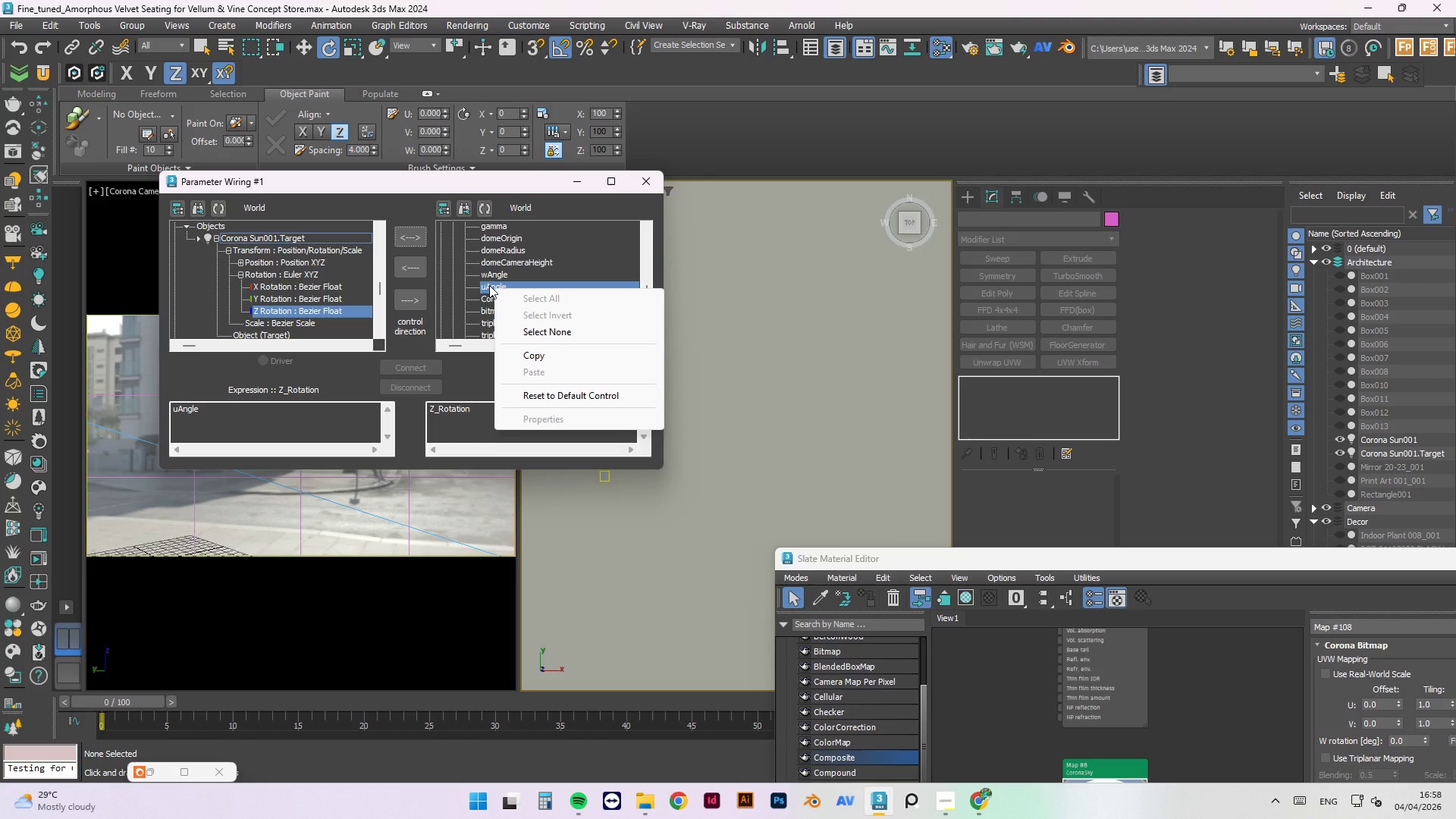 
left_click([480, 285])
 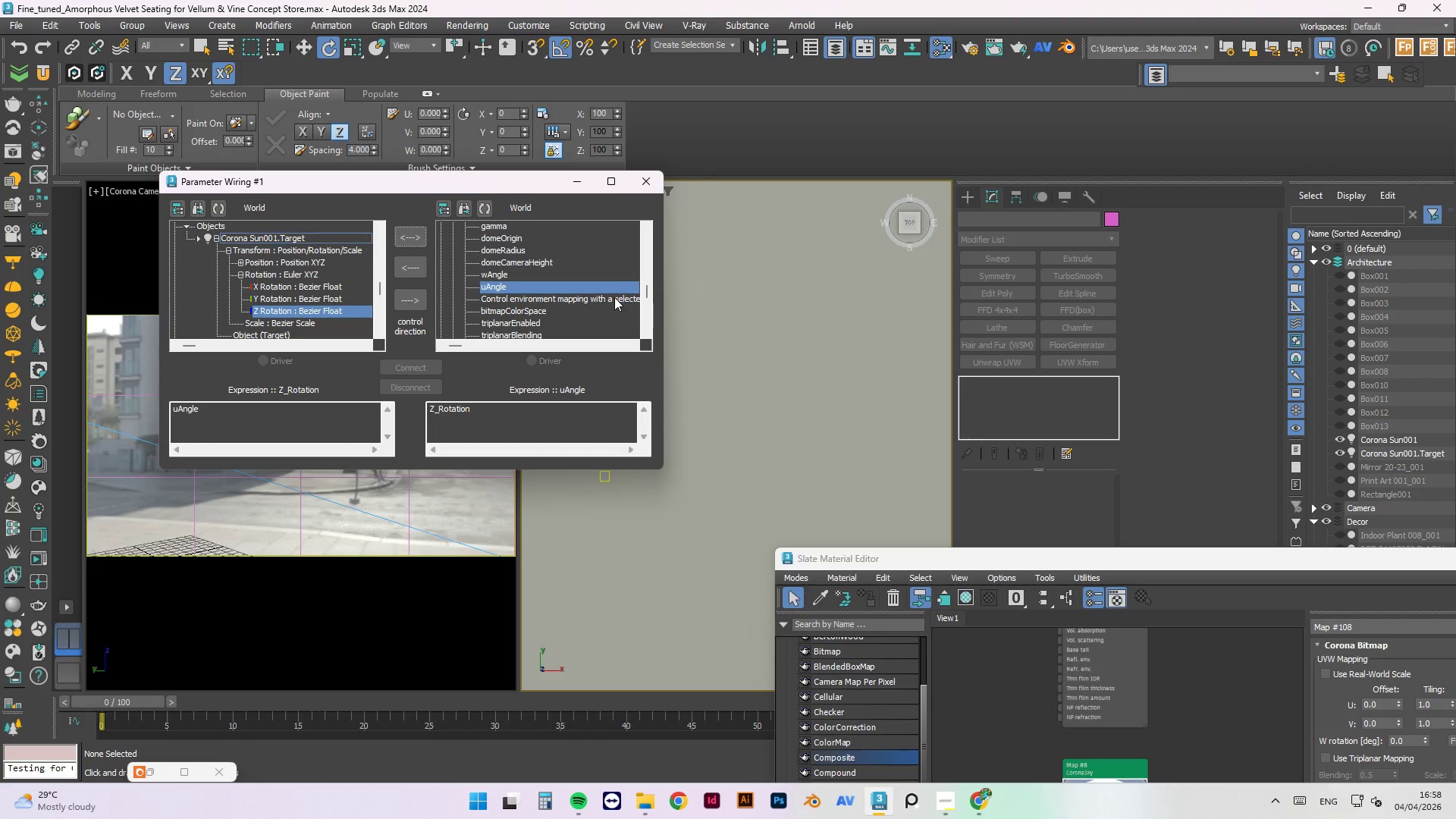 
left_click_drag(start_coordinate=[648, 288], to_coordinate=[648, 247])
 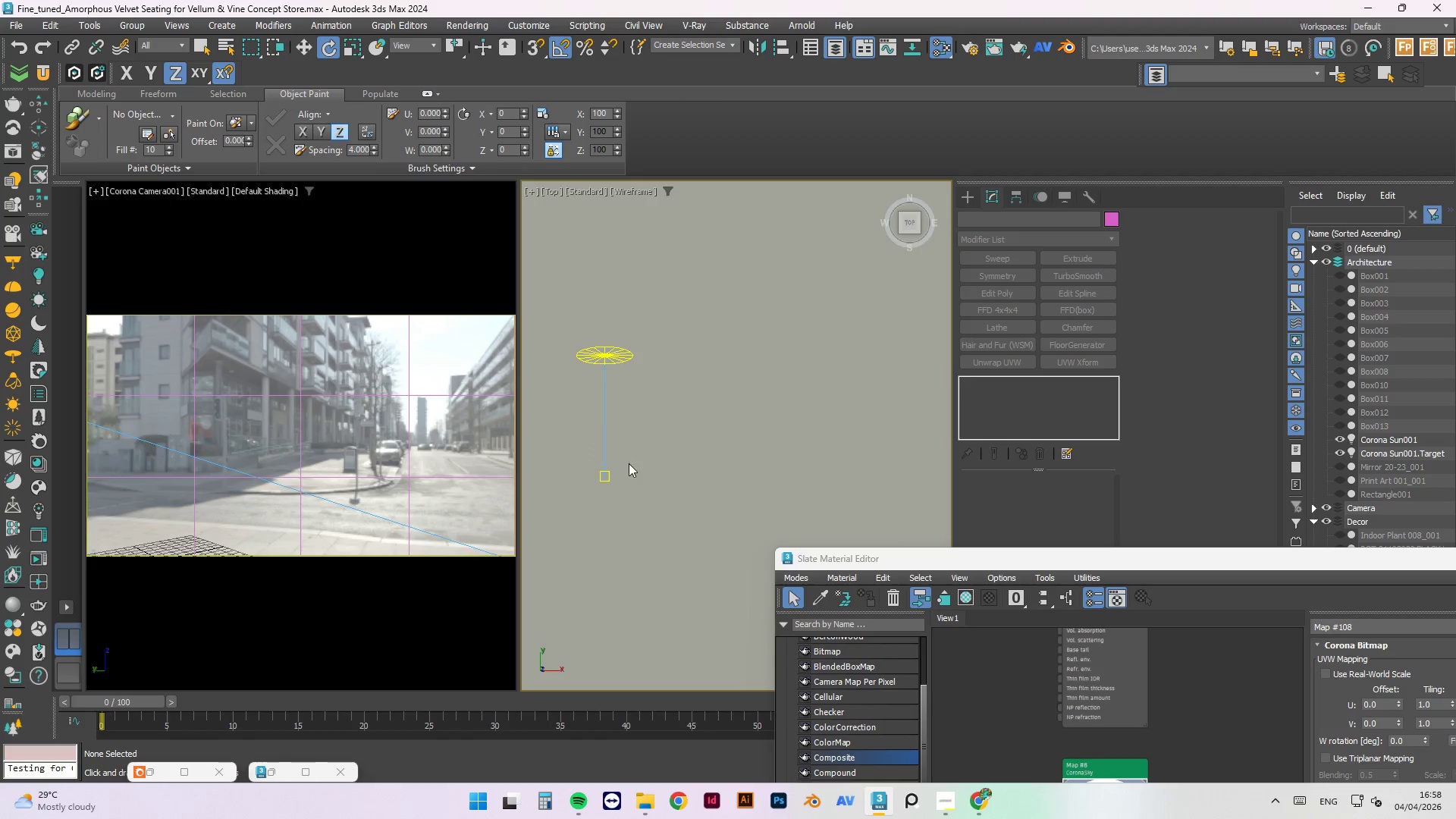 
left_click([269, 772])
 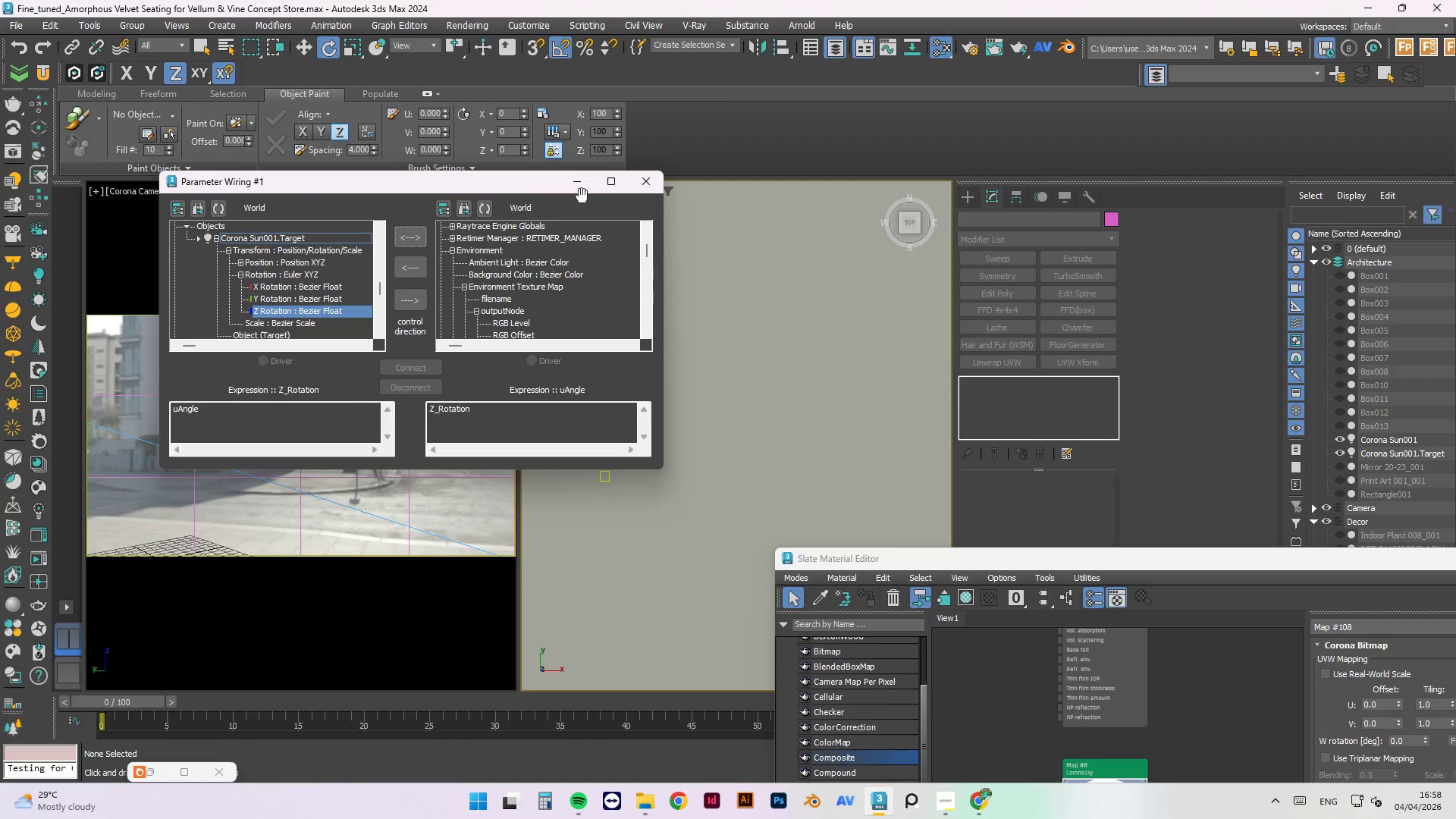 
double_click([577, 181])
 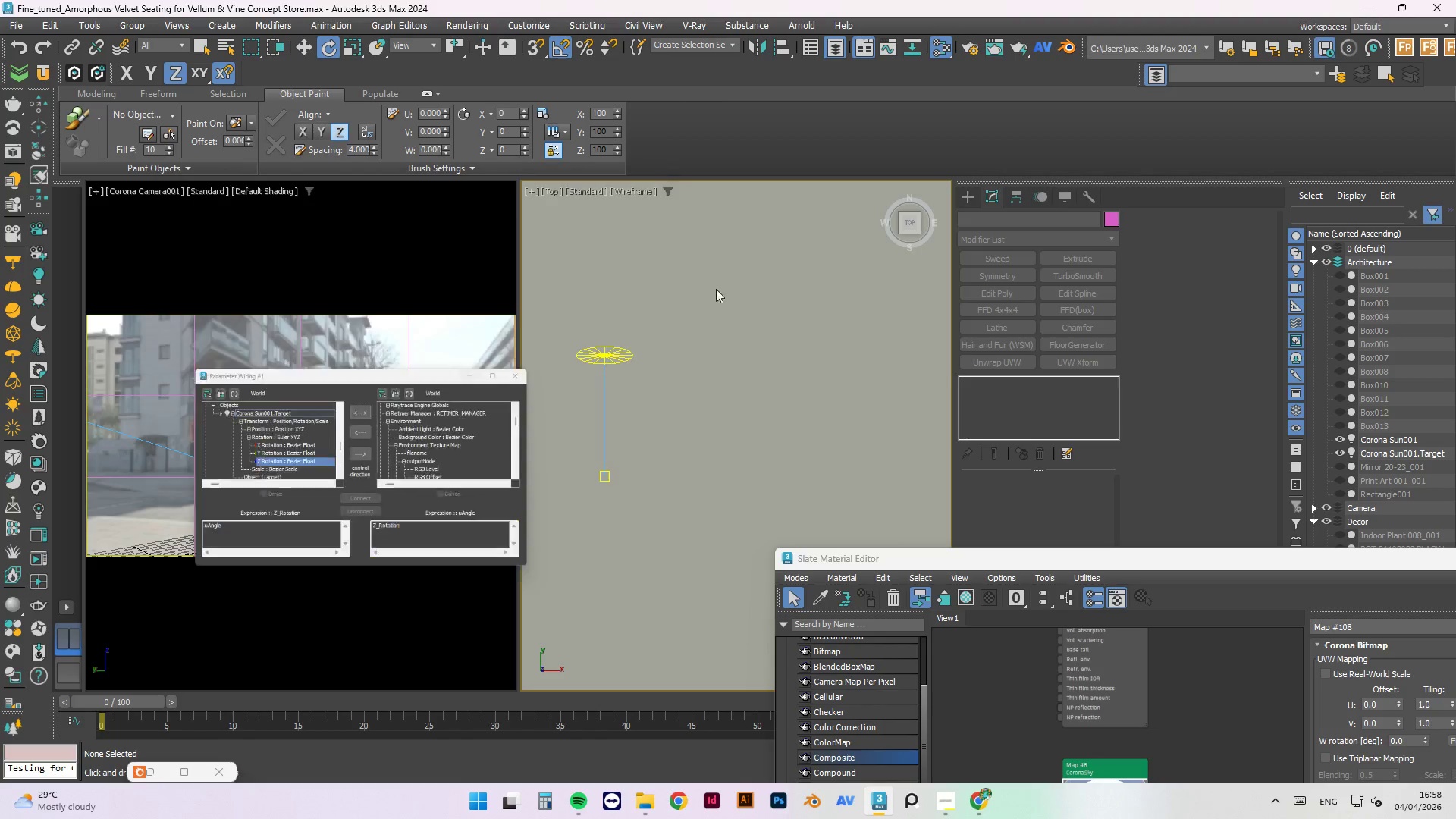 
triple_click([735, 313])
 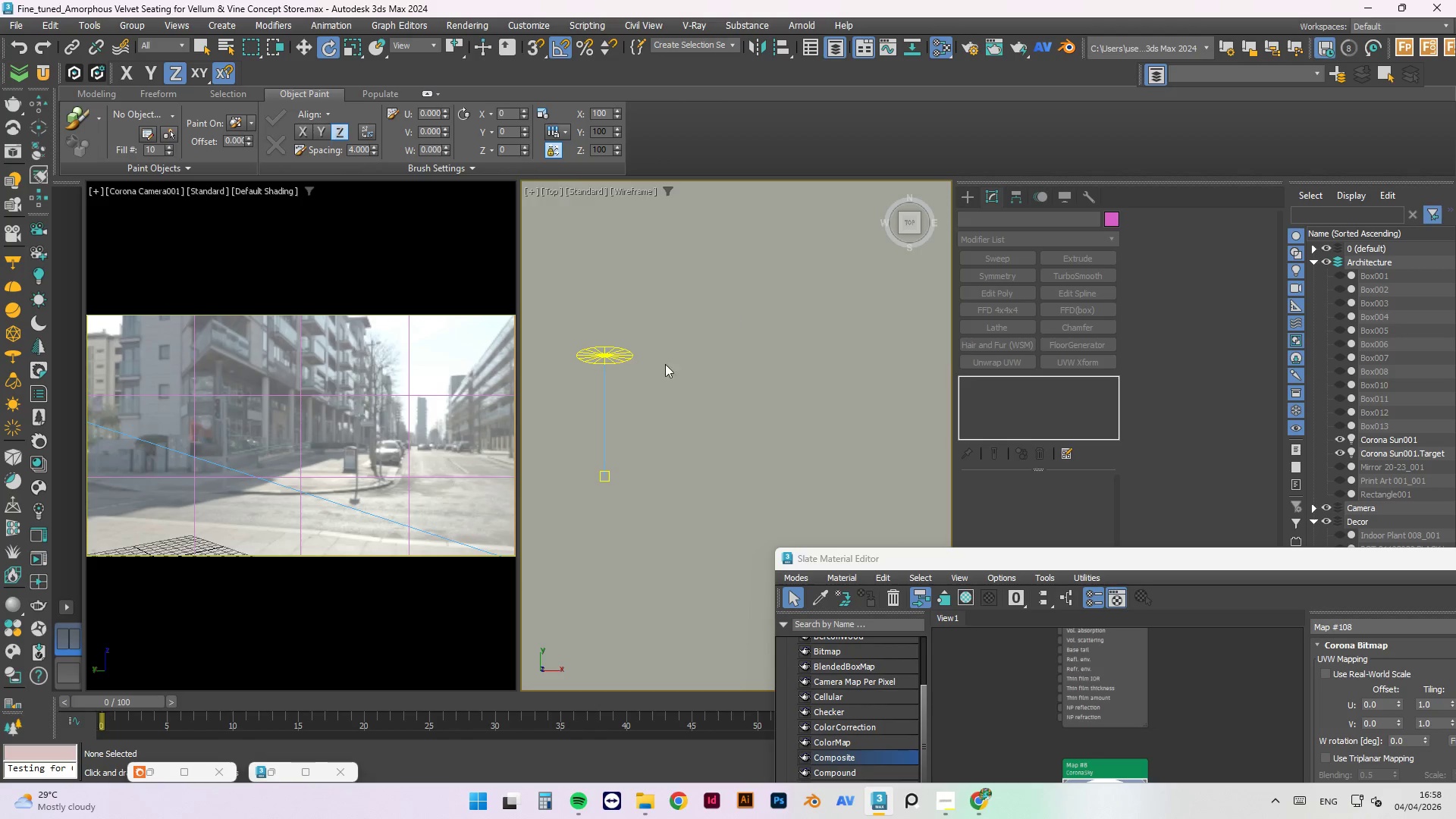 
scroll: coordinate [645, 394], scroll_direction: down, amount: 3.0
 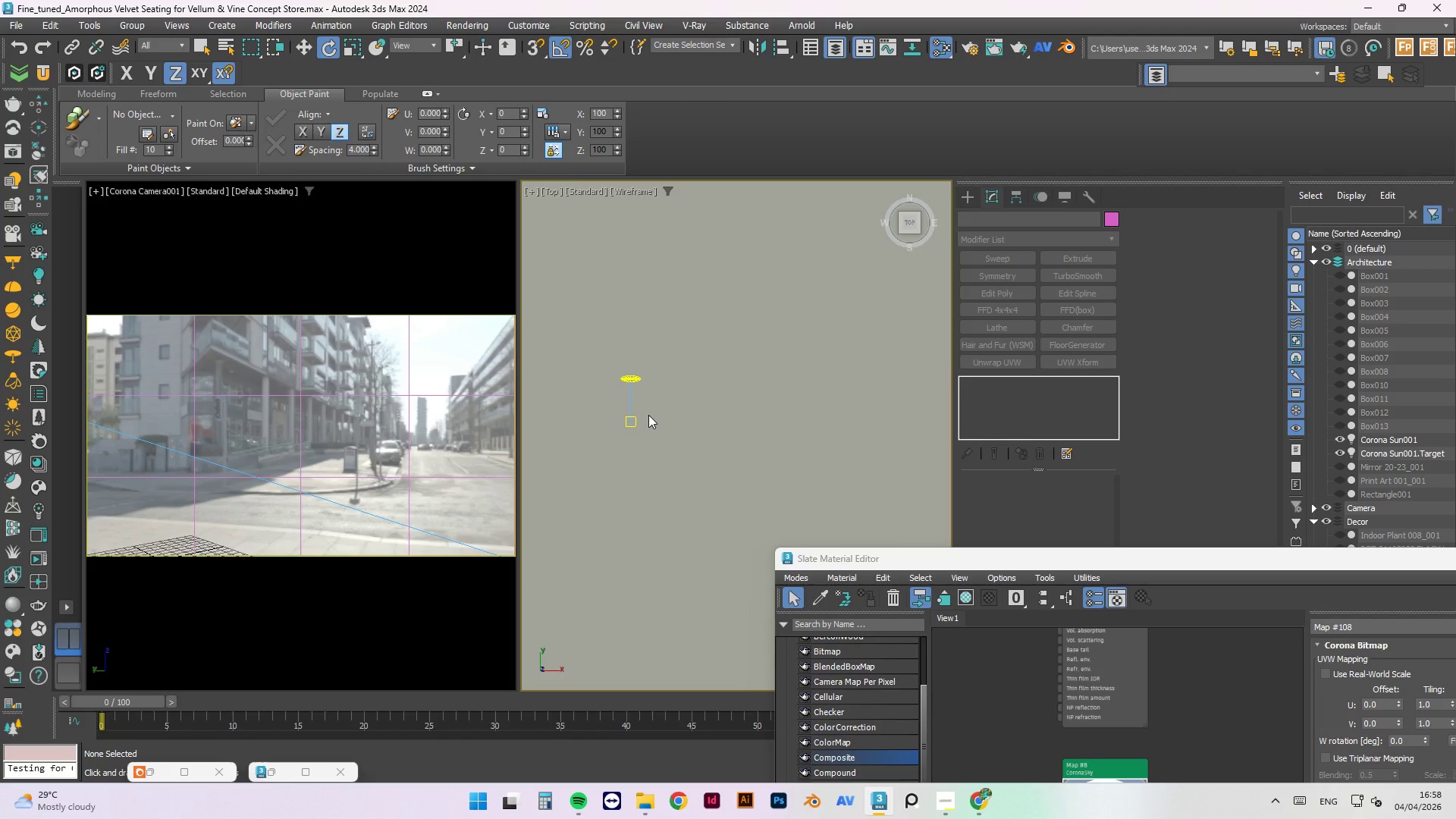 
hold_key(key=AltLeft, duration=0.72)
 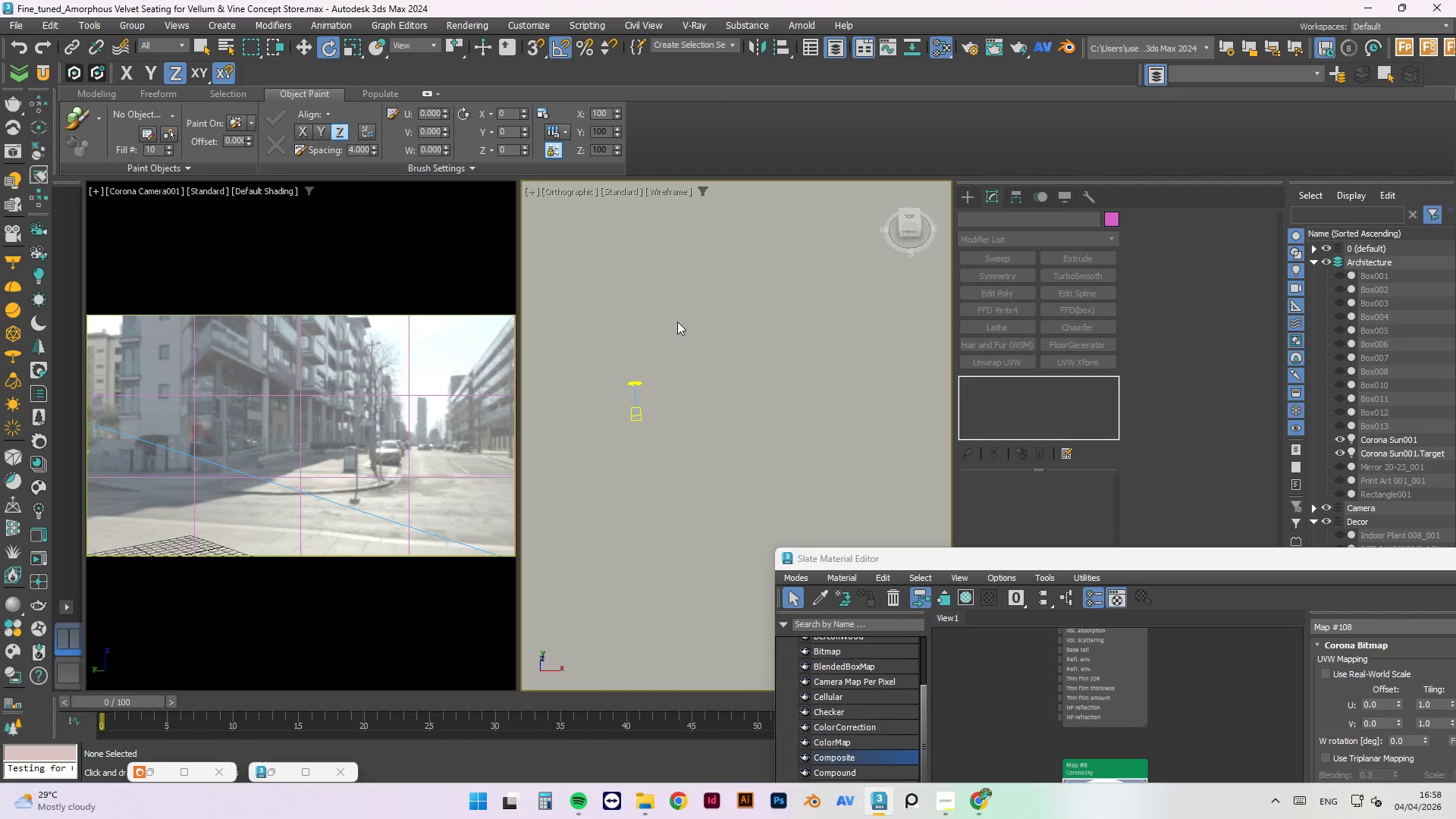 
scroll: coordinate [643, 417], scroll_direction: down, amount: 1.0
 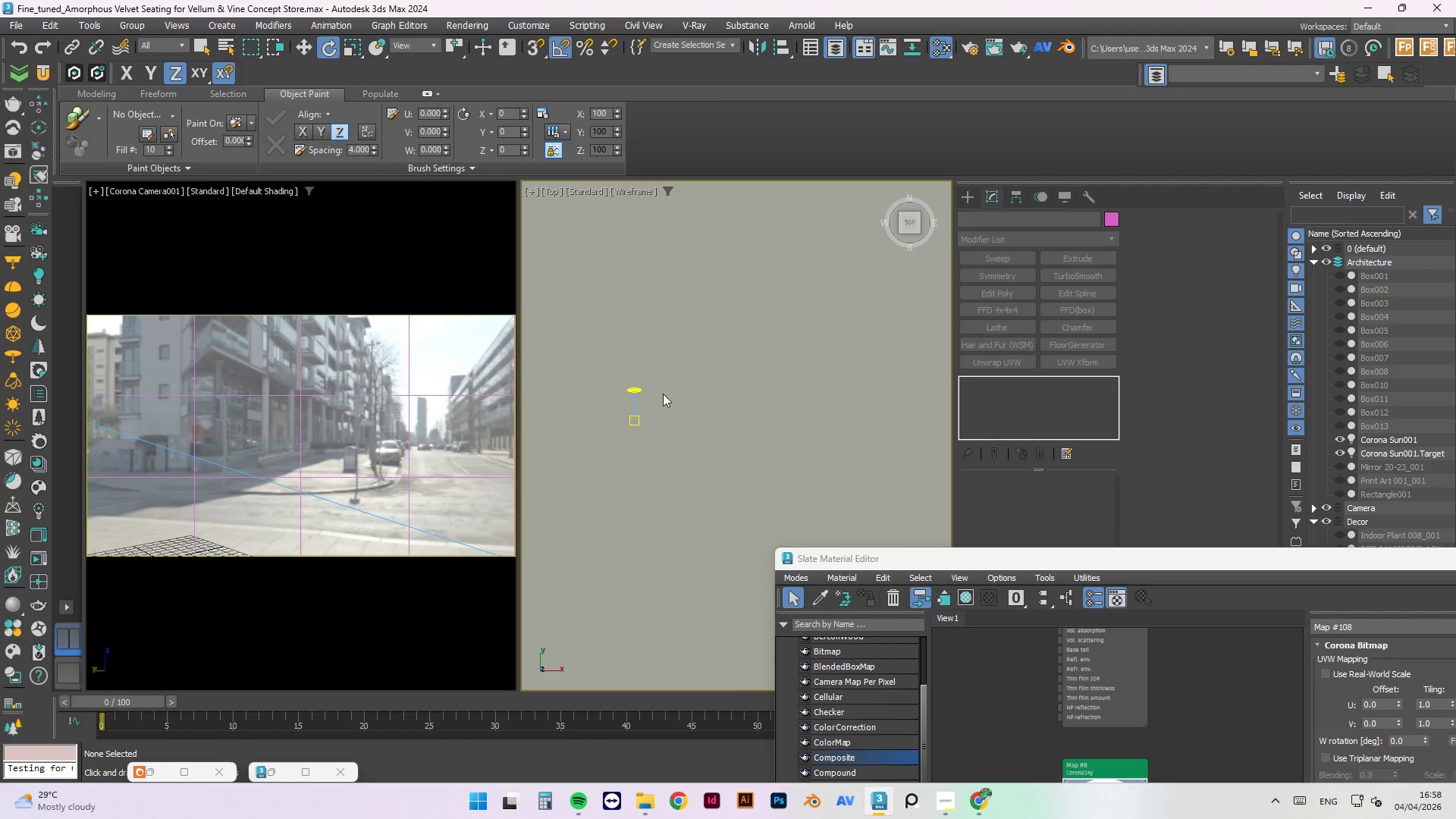 
key(P)
 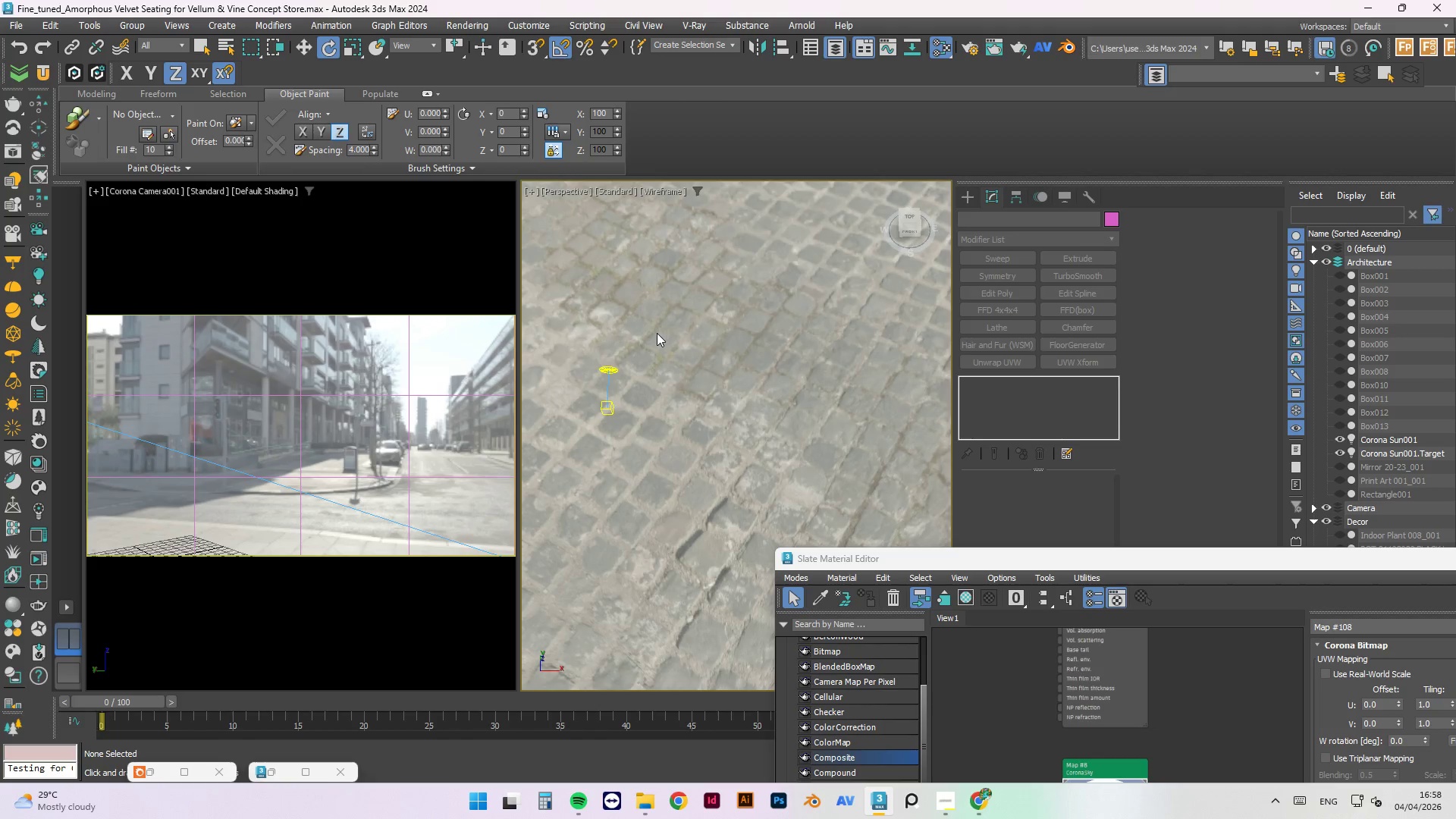 
hold_key(key=AltLeft, duration=1.5)
 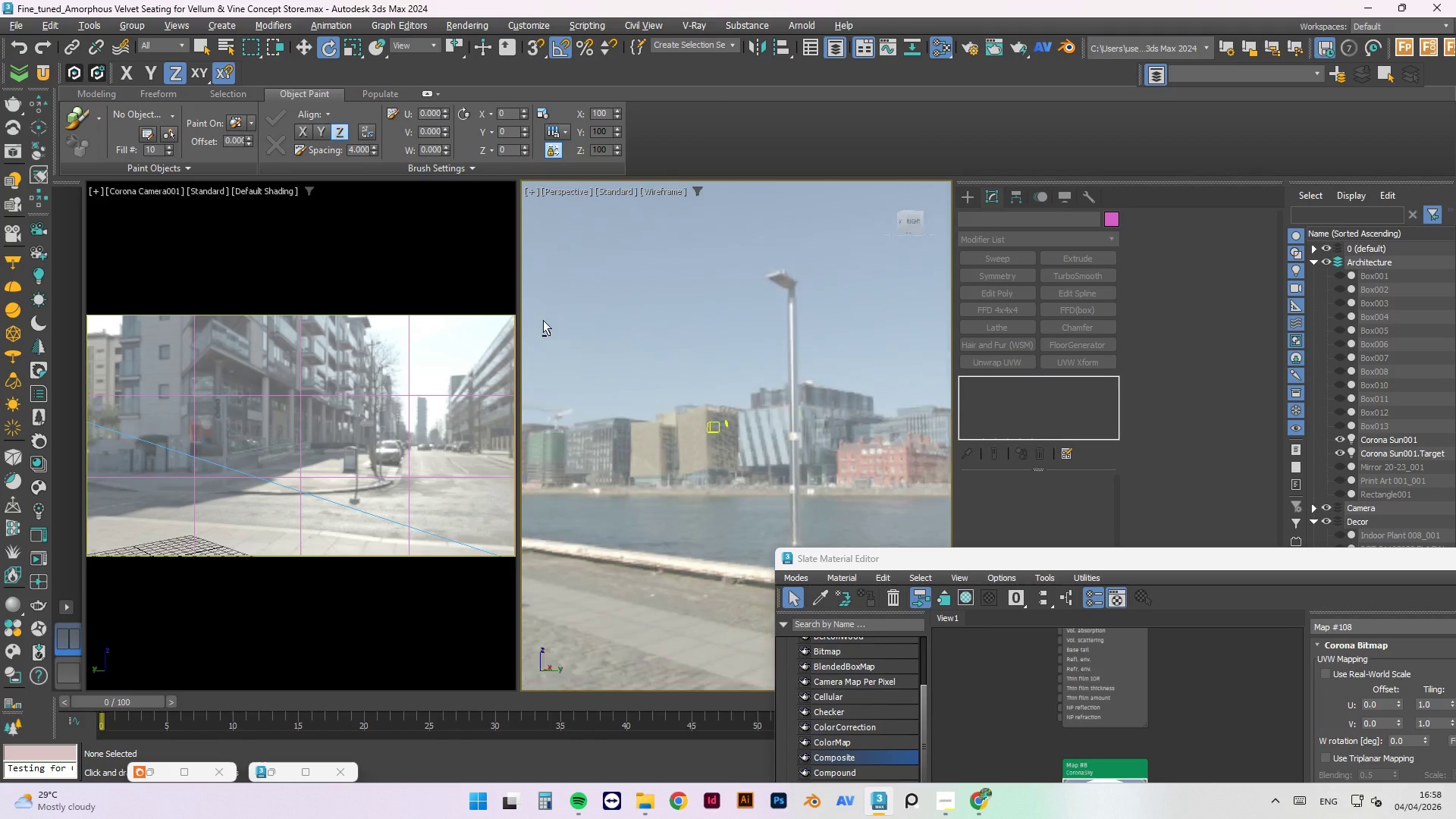 
scroll: coordinate [646, 428], scroll_direction: down, amount: 2.0
 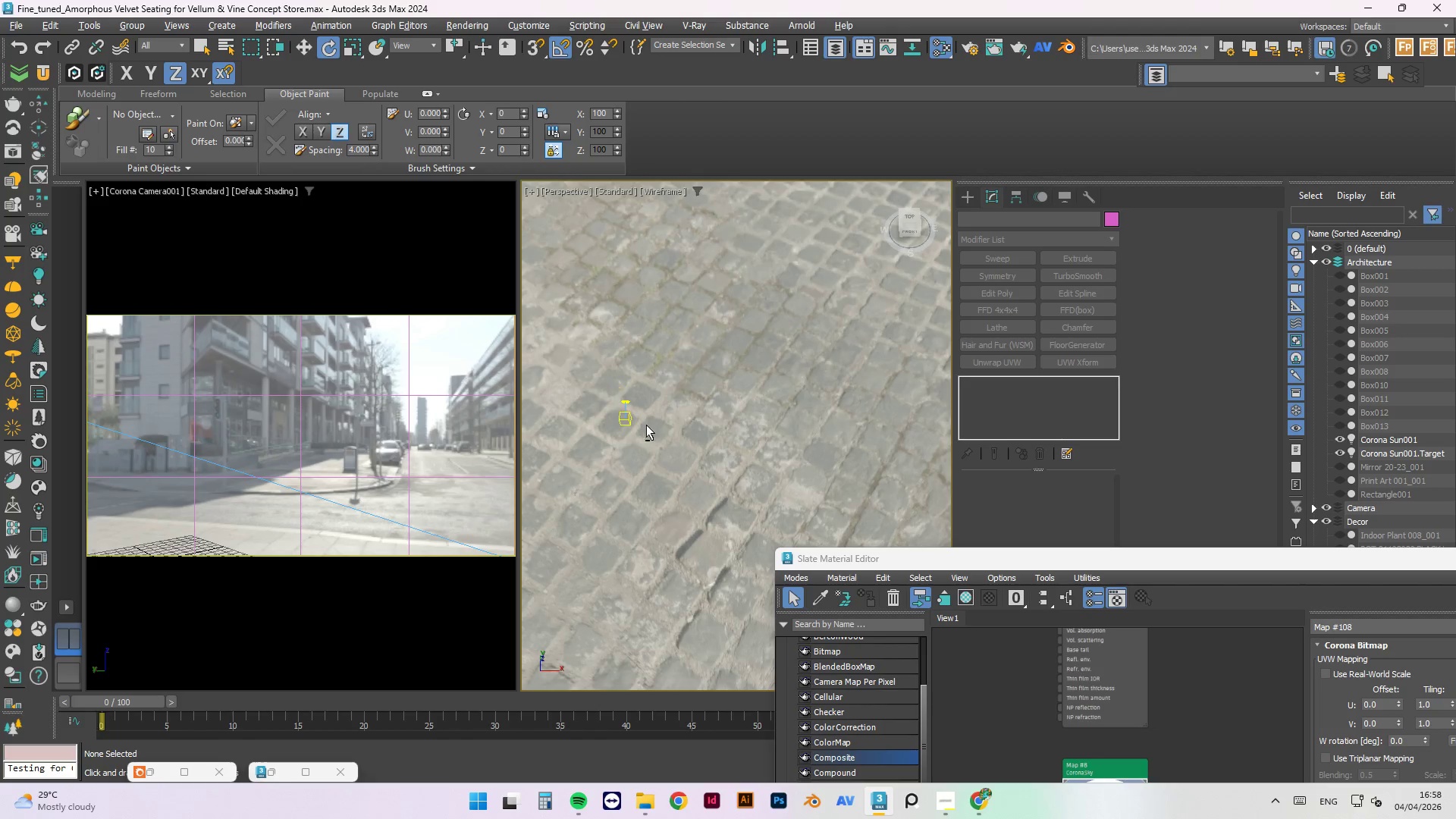 
hold_key(key=AltLeft, duration=1.53)
 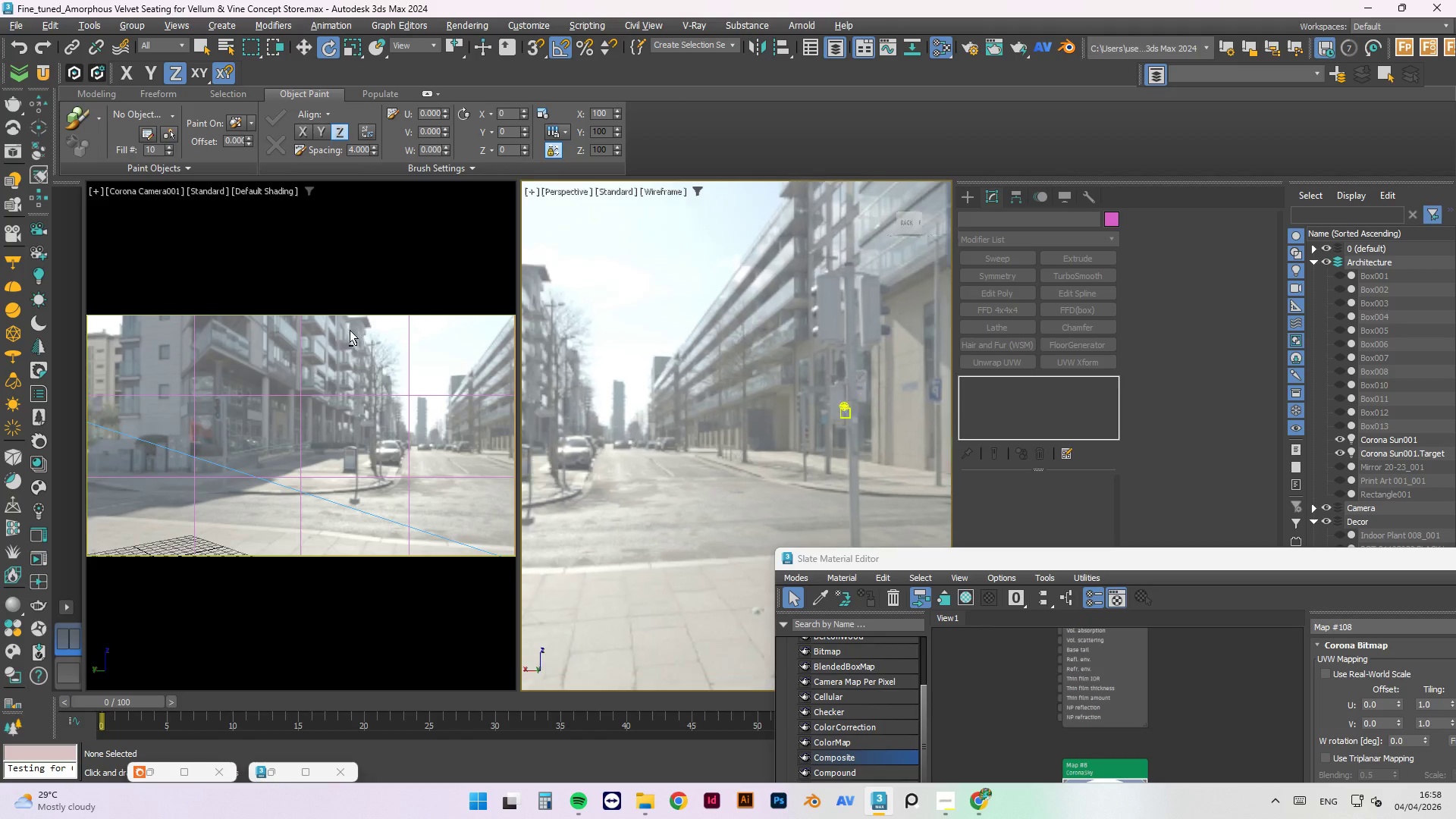 
hold_key(key=AltLeft, duration=1.5)
 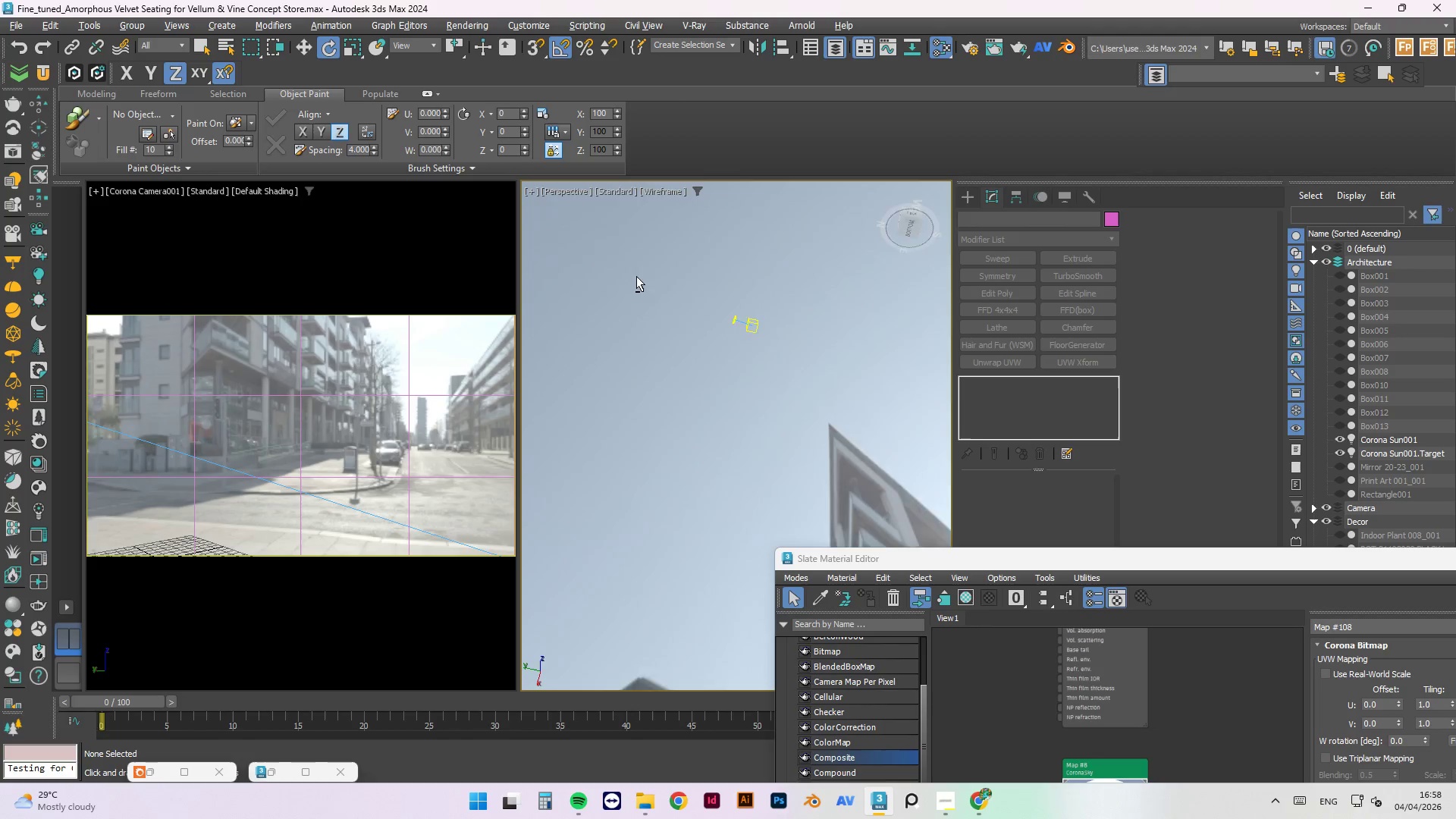 
hold_key(key=AltLeft, duration=1.53)
 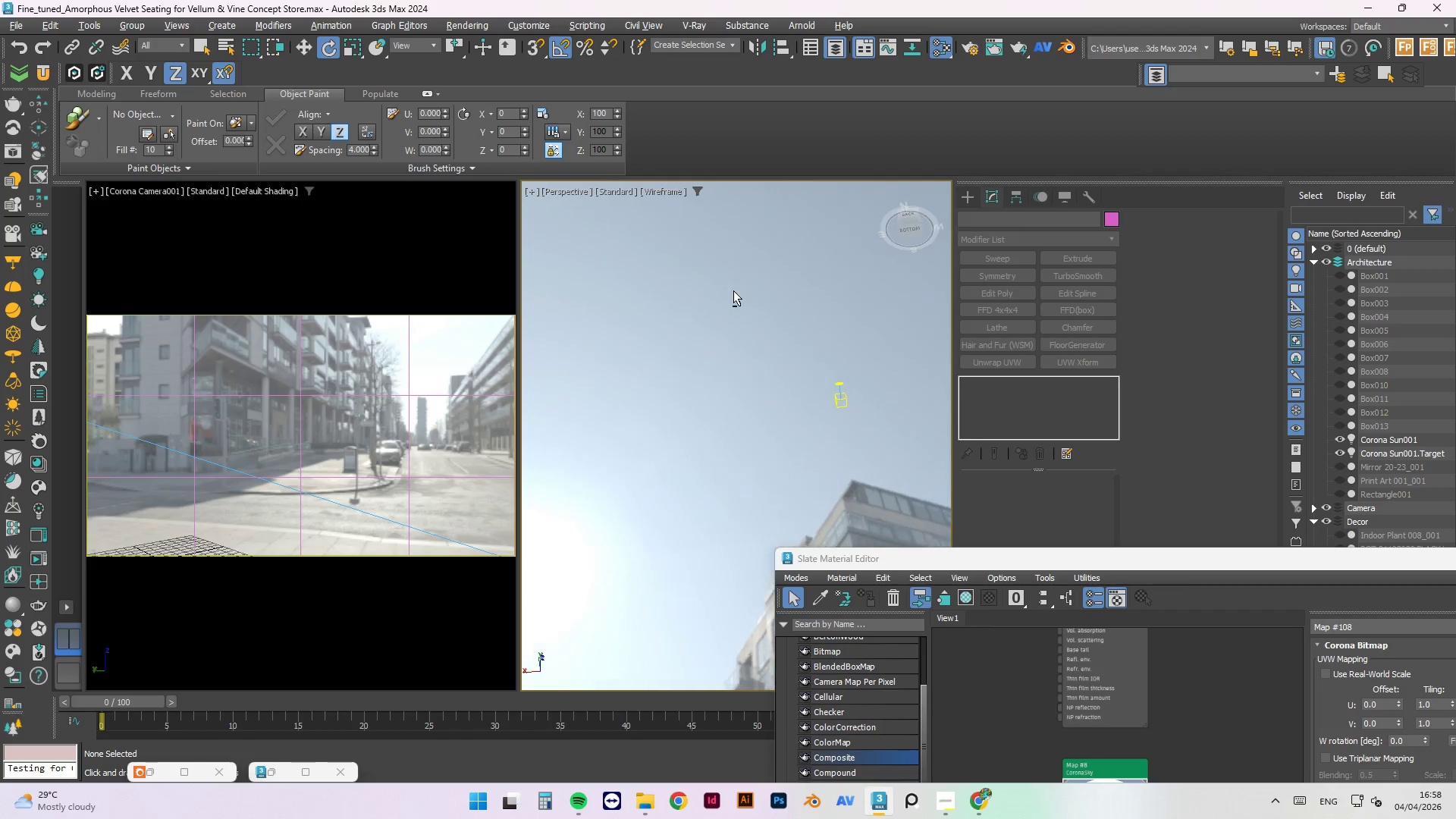 
hold_key(key=AltLeft, duration=1.52)
 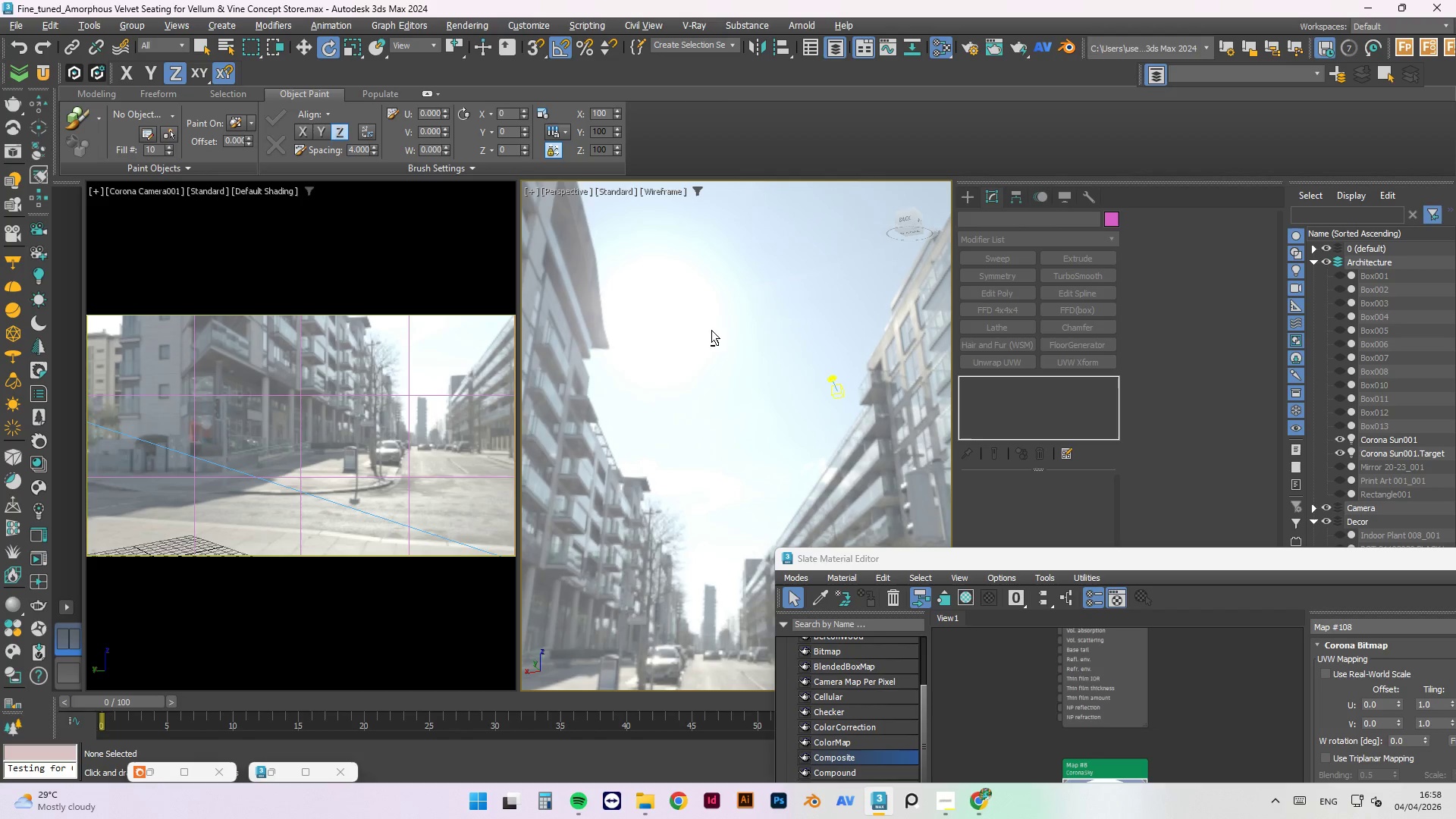 
hold_key(key=AltLeft, duration=0.56)
 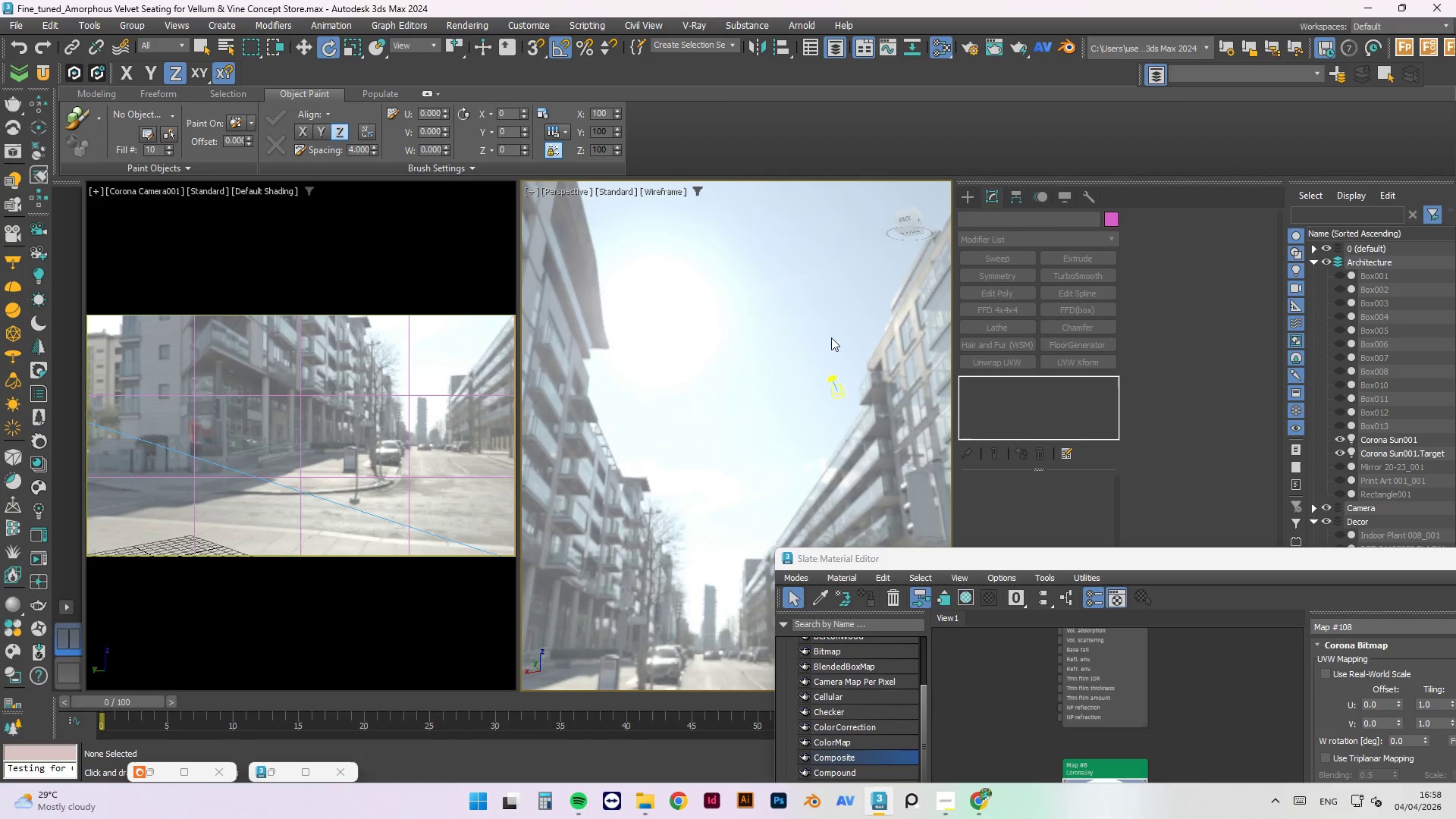 
scroll: coordinate [852, 447], scroll_direction: up, amount: 4.0
 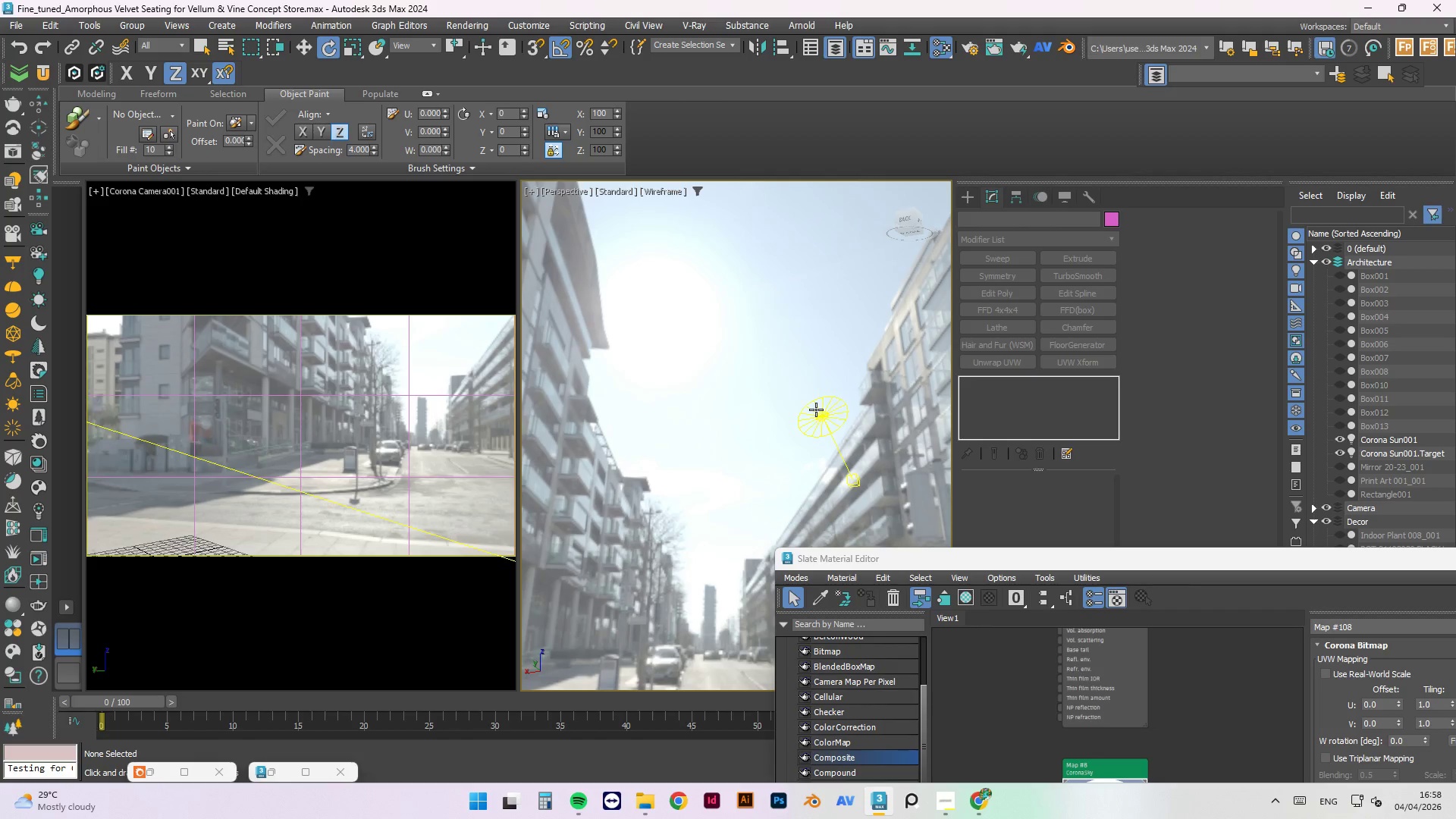 
hold_key(key=AltLeft, duration=1.5)
 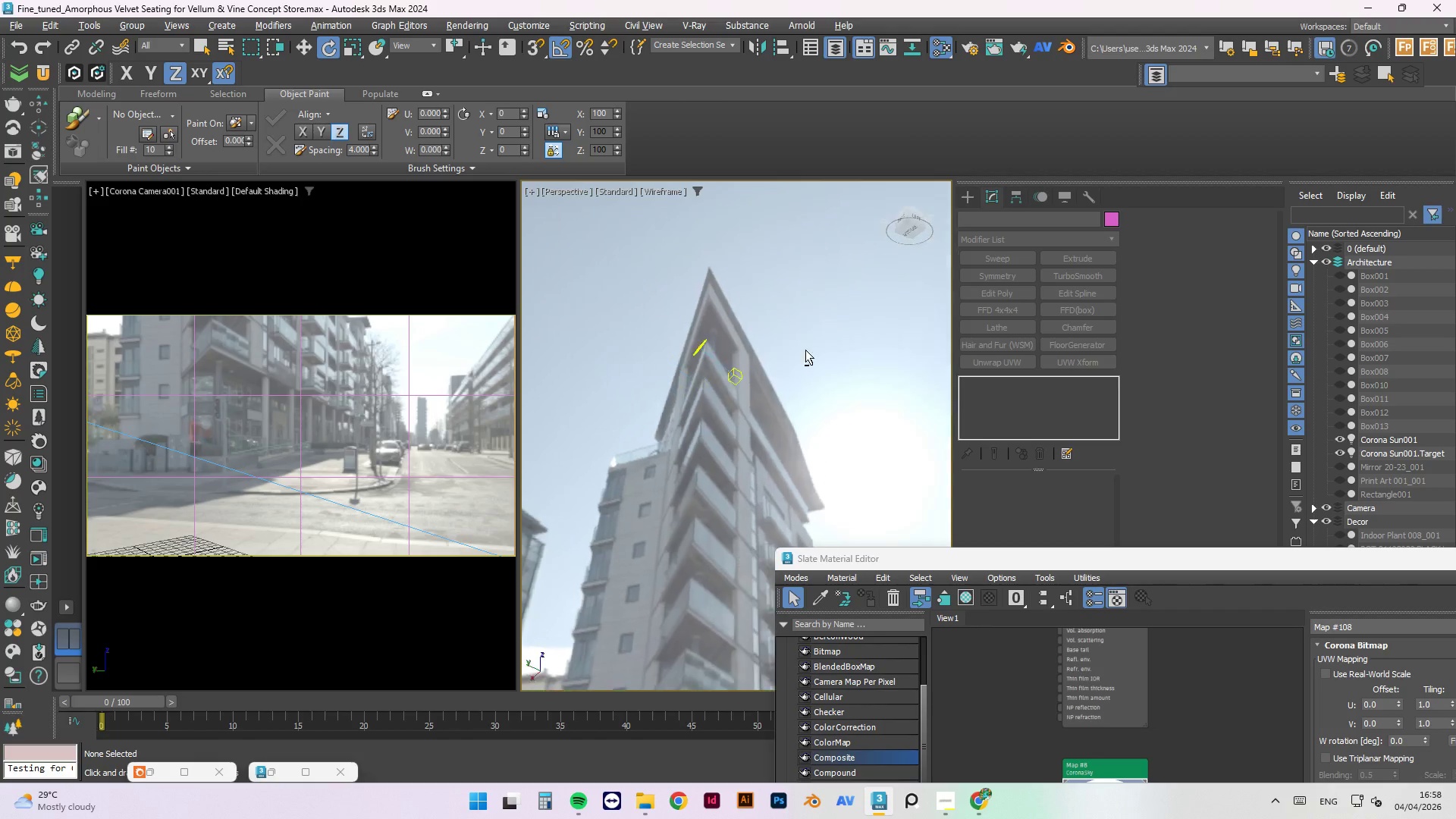 
scroll: coordinate [744, 367], scroll_direction: down, amount: 2.0
 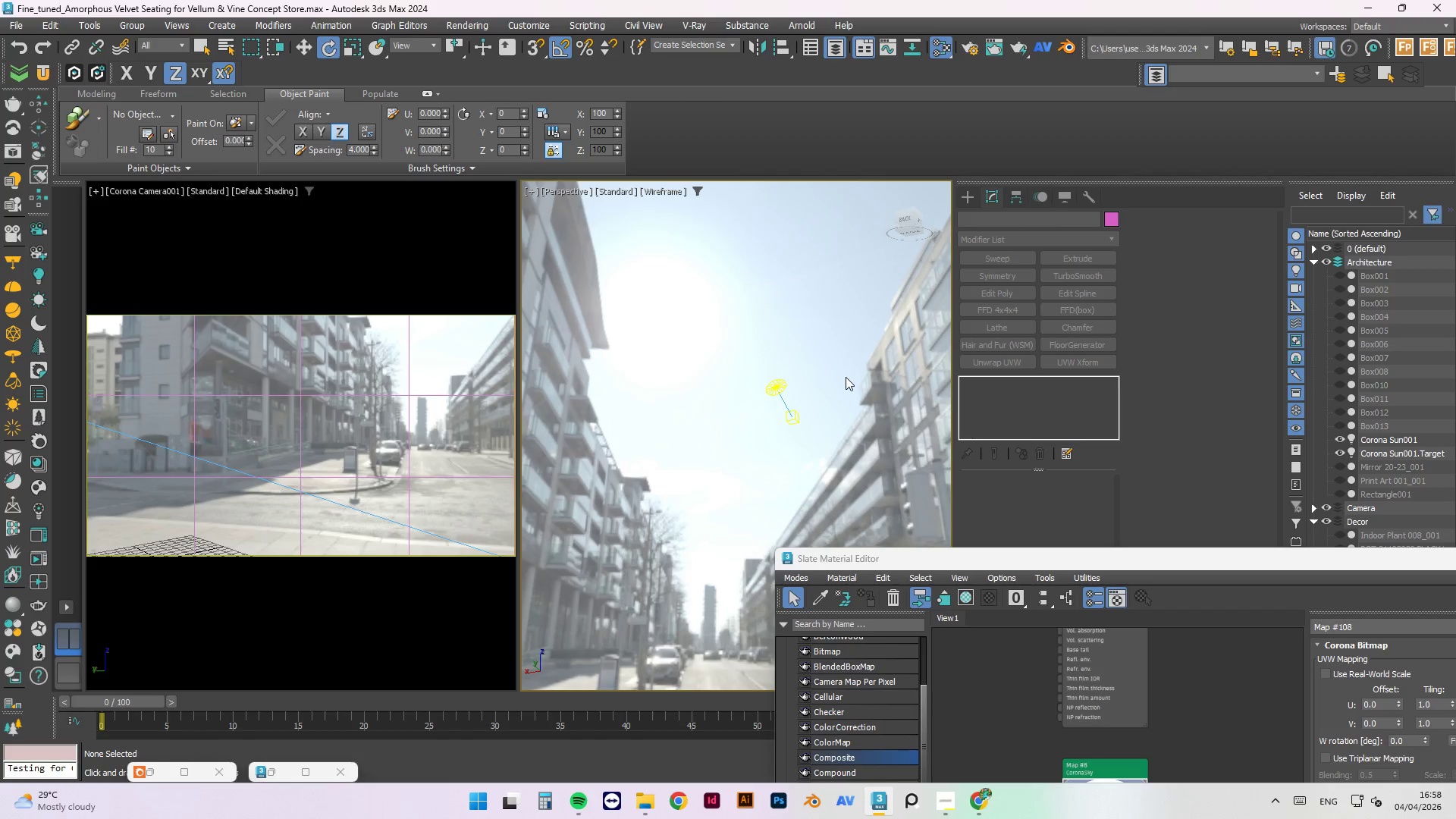 
hold_key(key=AltLeft, duration=1.51)
 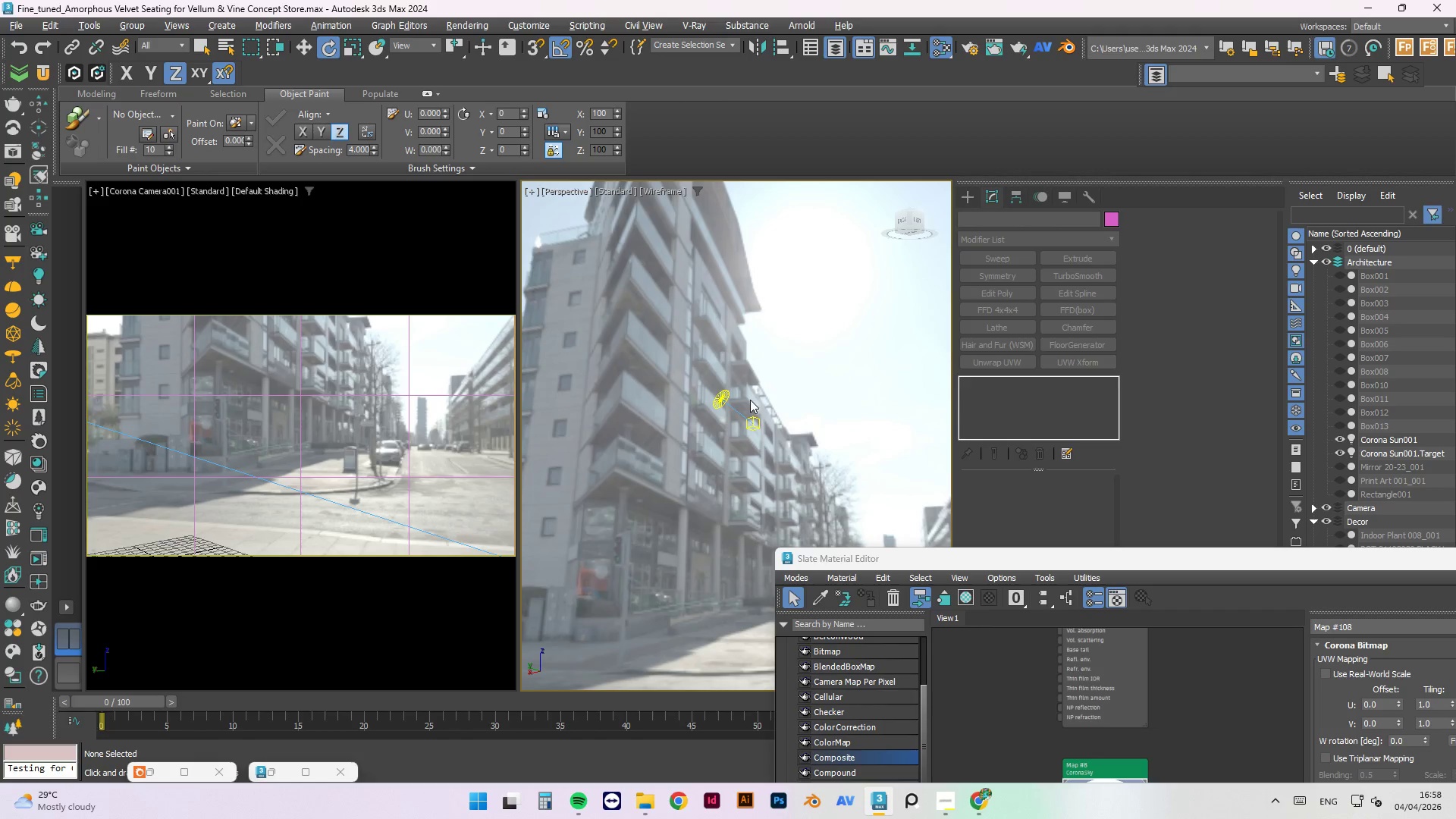 
hold_key(key=AltLeft, duration=0.44)
 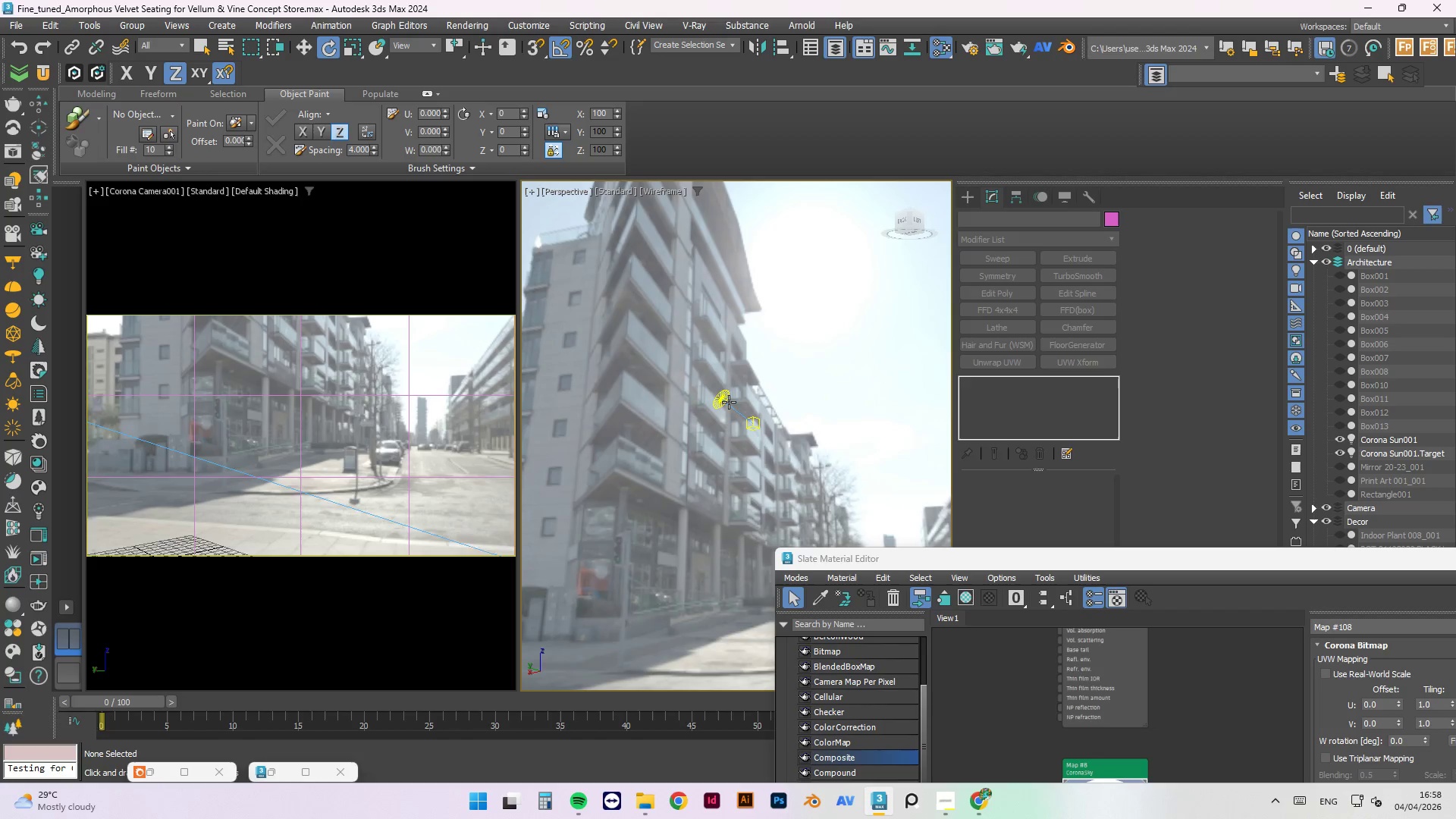 
left_click([726, 401])
 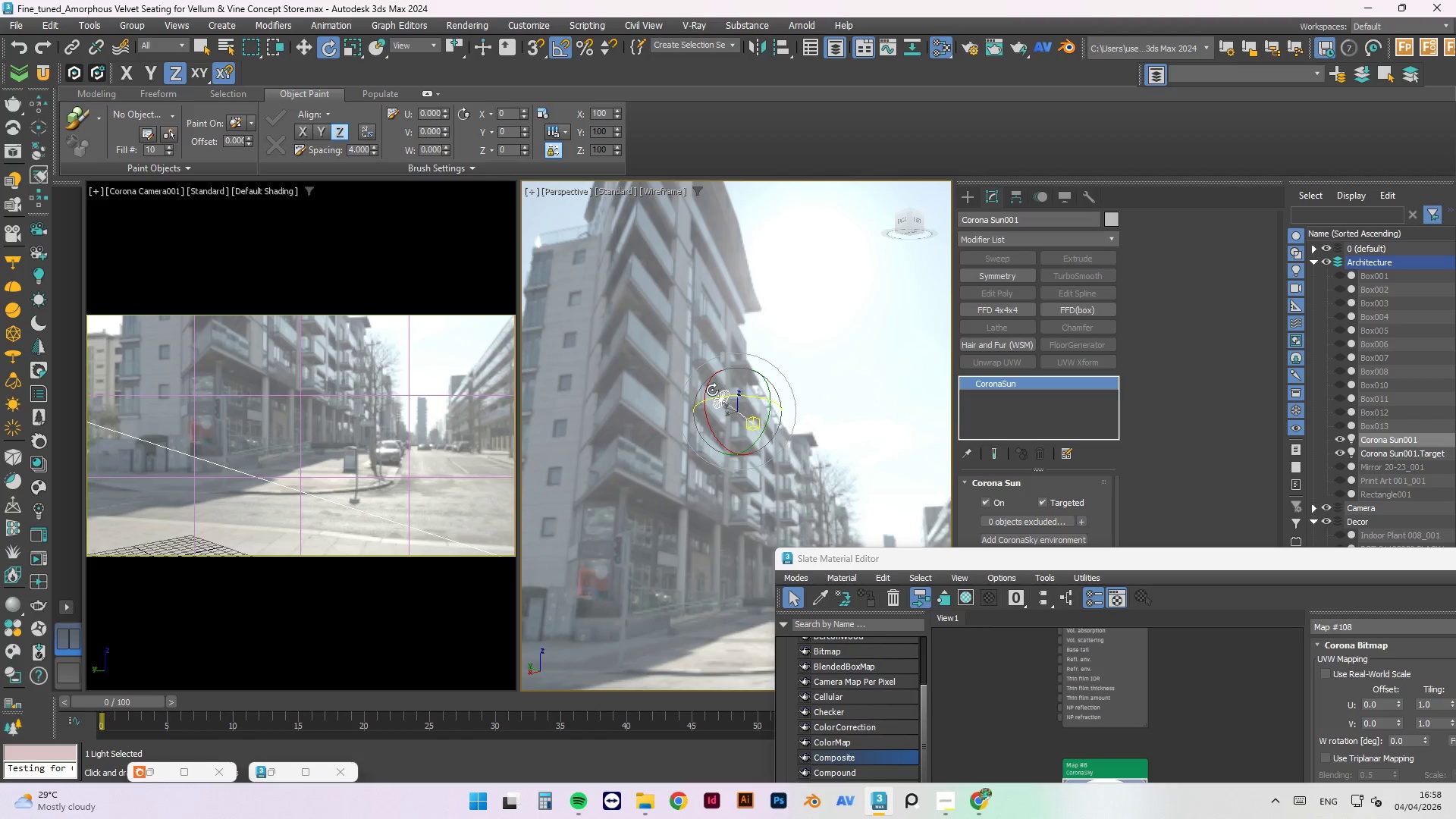 
left_click_drag(start_coordinate=[705, 389], to_coordinate=[852, 336])
 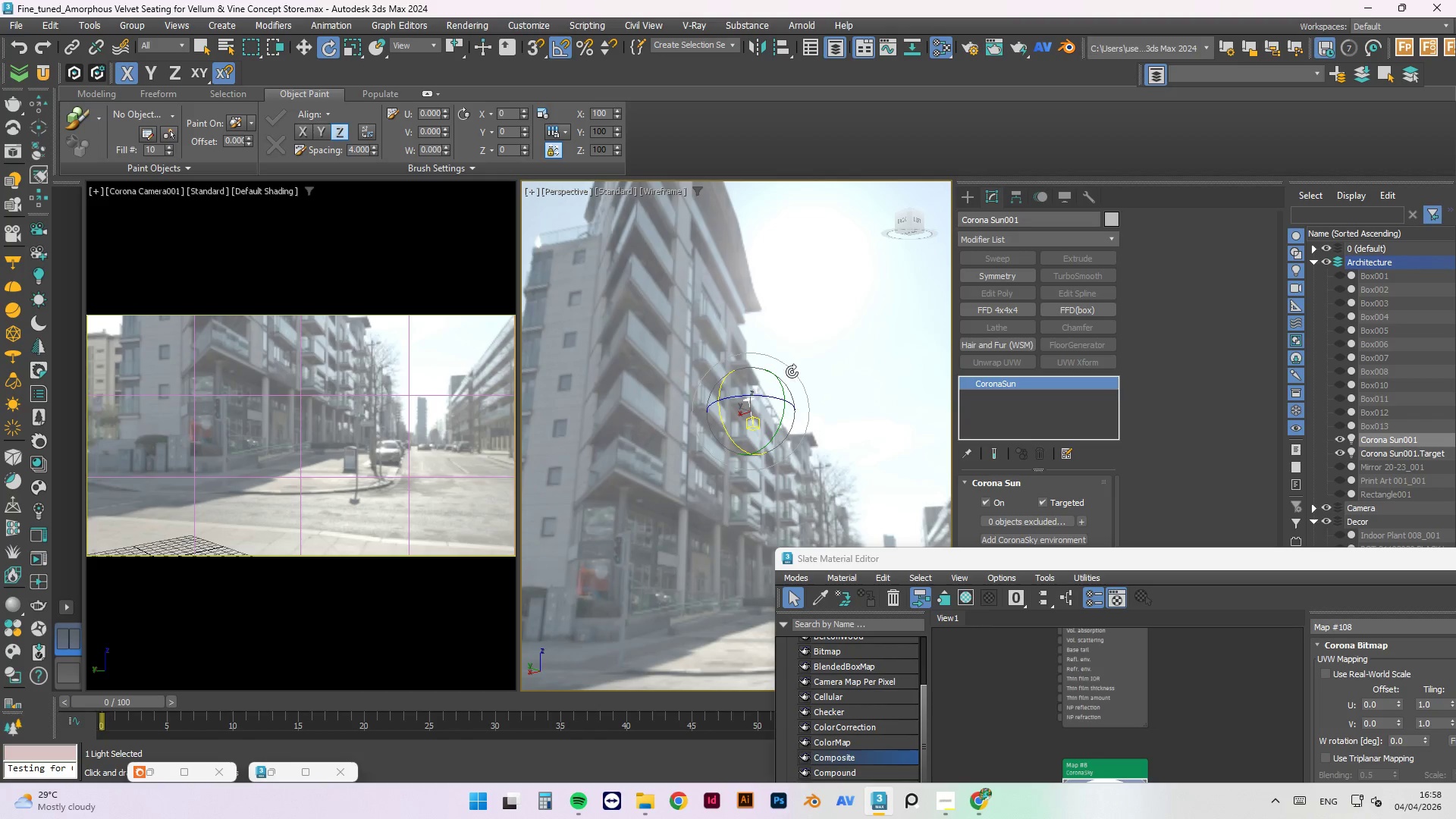 
hold_key(key=AltLeft, duration=1.5)
 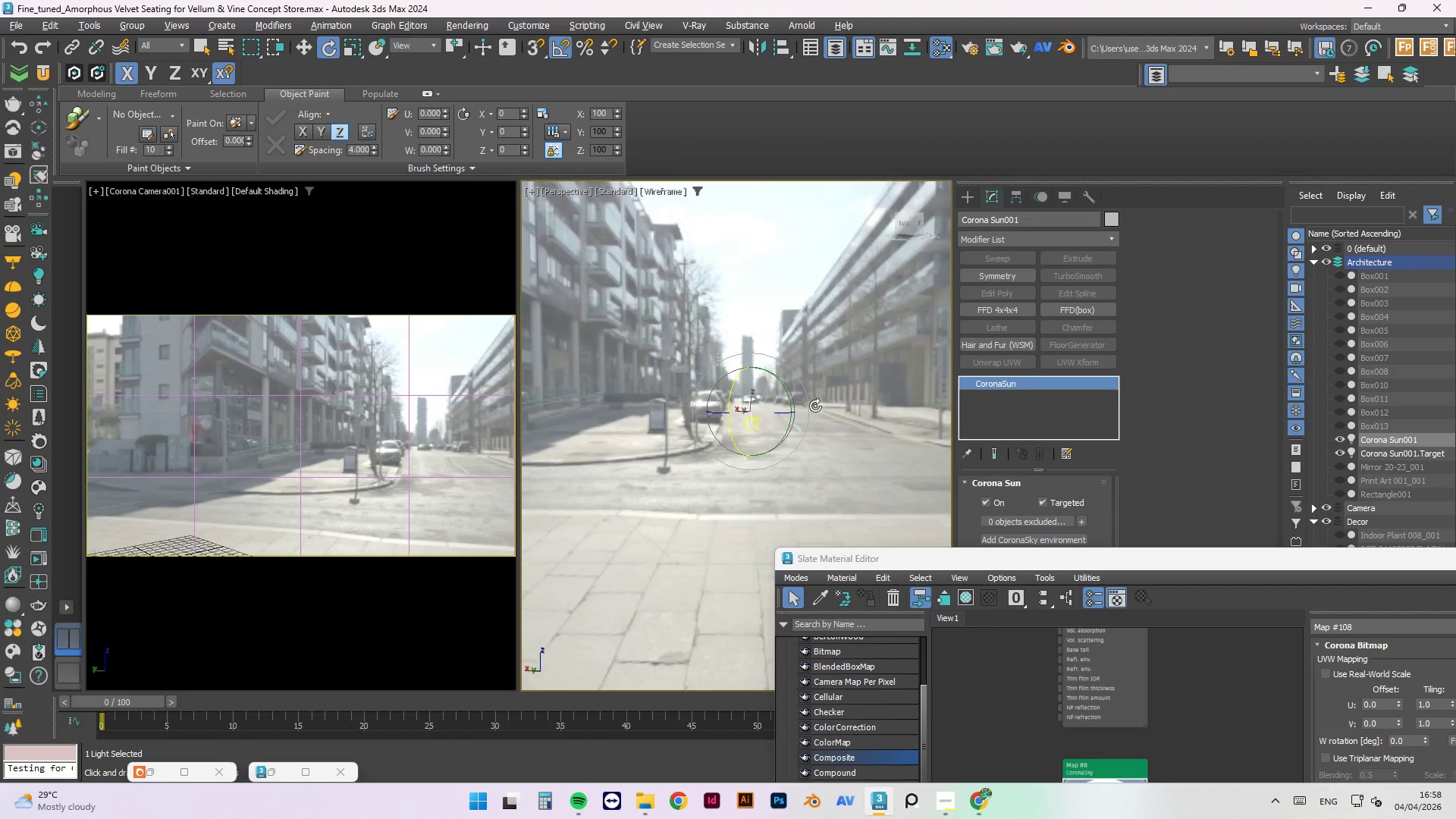 
hold_key(key=AltLeft, duration=1.25)
 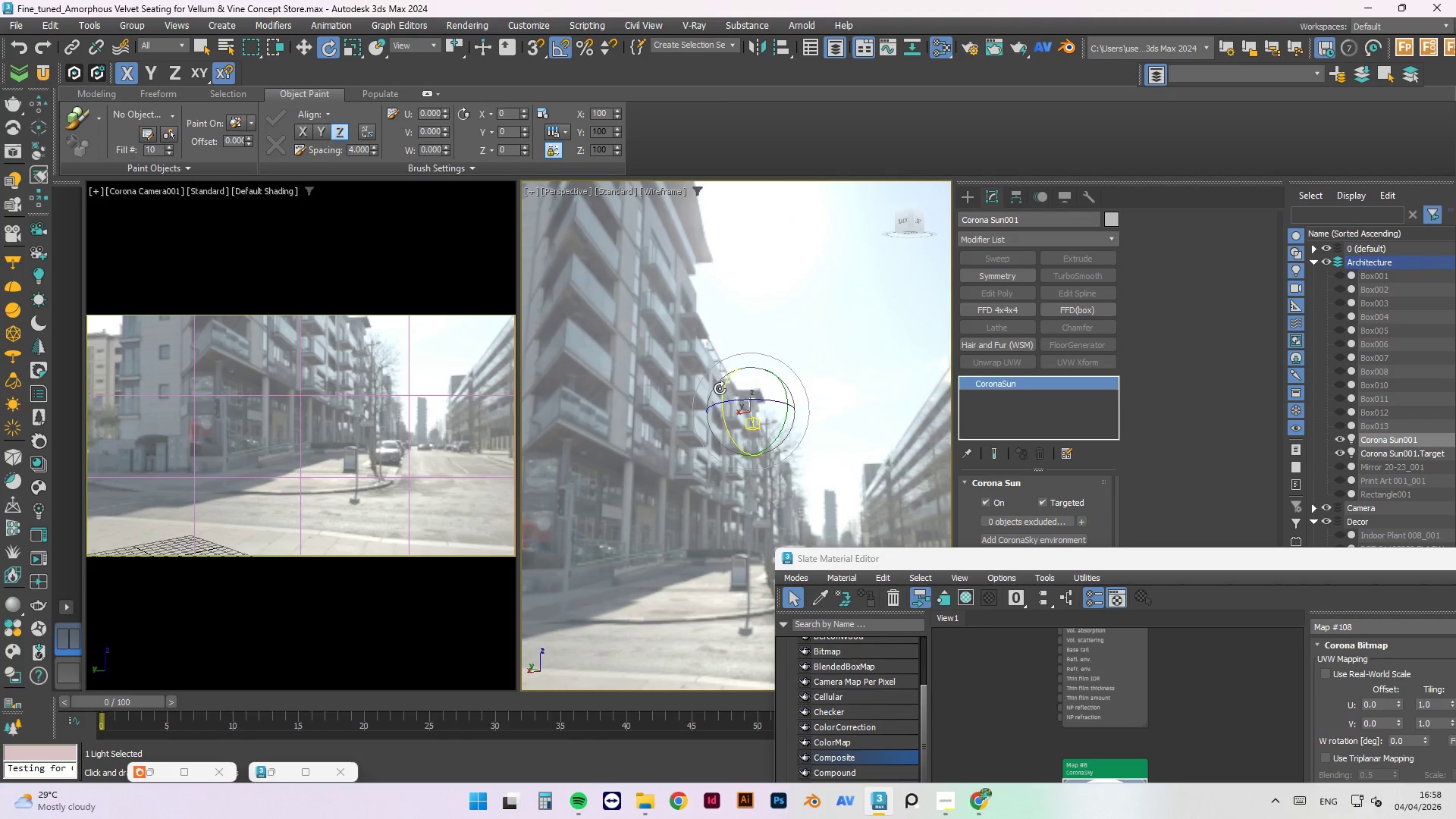 
left_click_drag(start_coordinate=[727, 388], to_coordinate=[744, 334])
 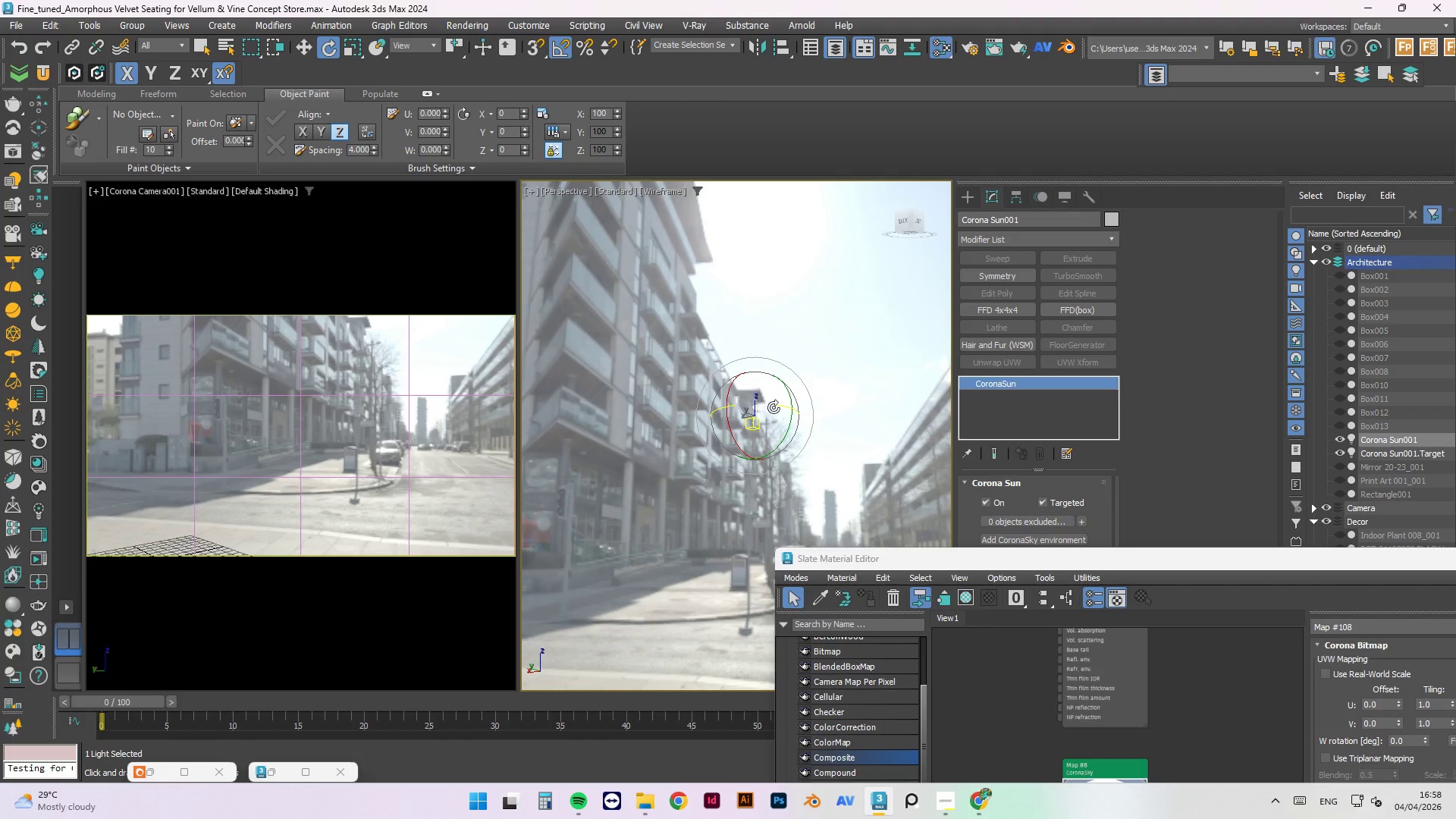 
left_click_drag(start_coordinate=[775, 407], to_coordinate=[805, 407])
 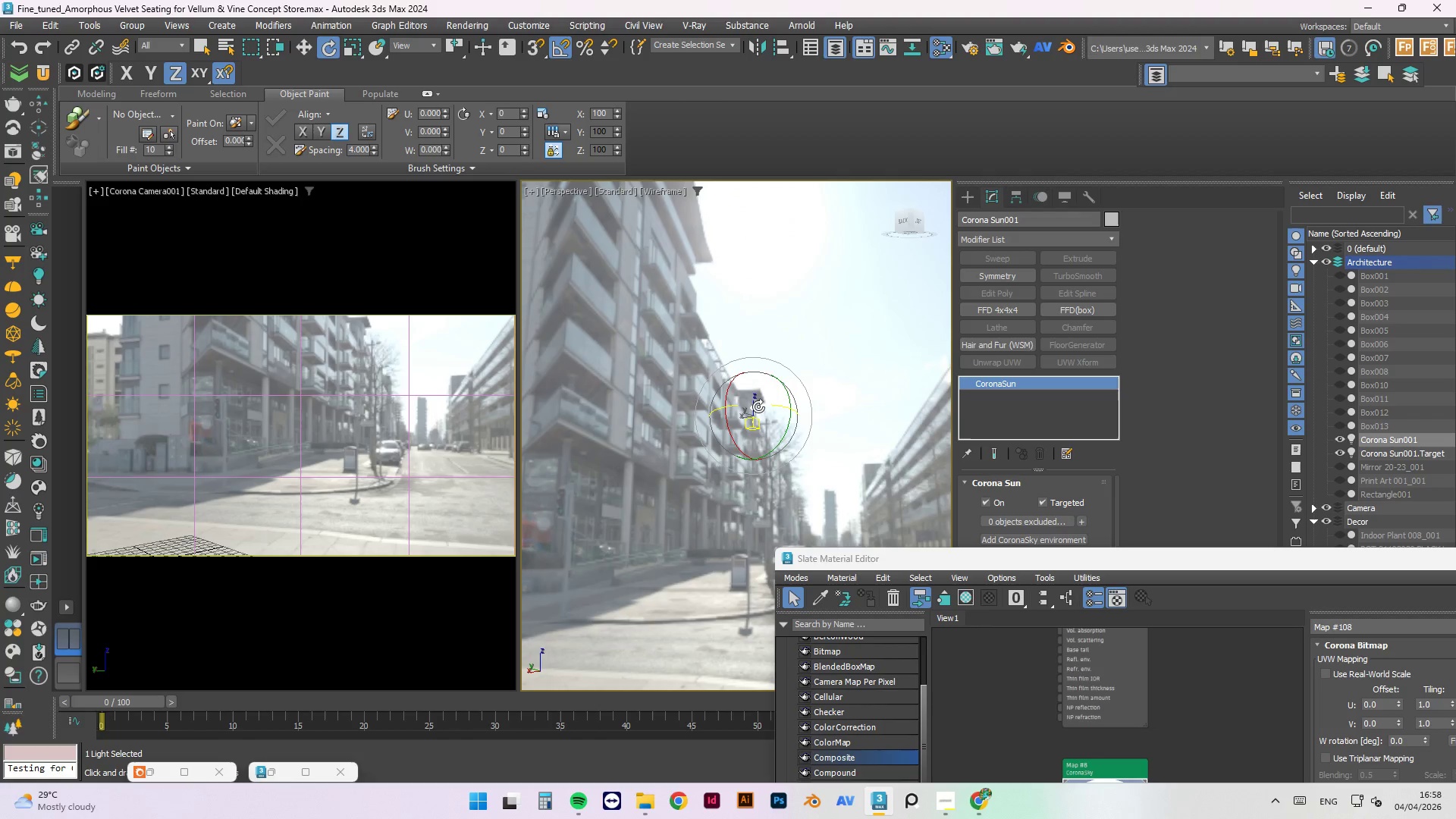 
key(W)
 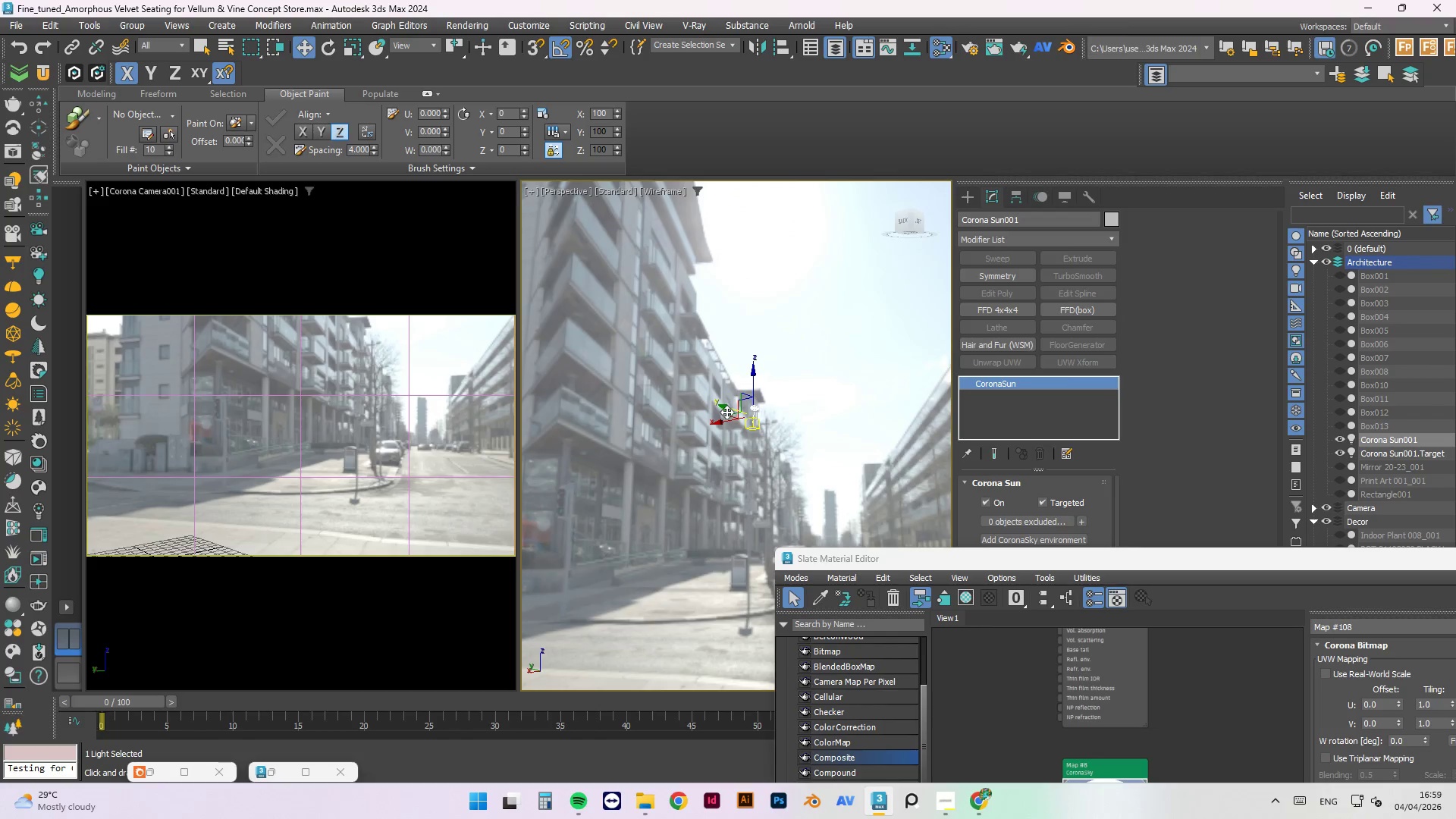 
left_click_drag(start_coordinate=[722, 425], to_coordinate=[720, 416])
 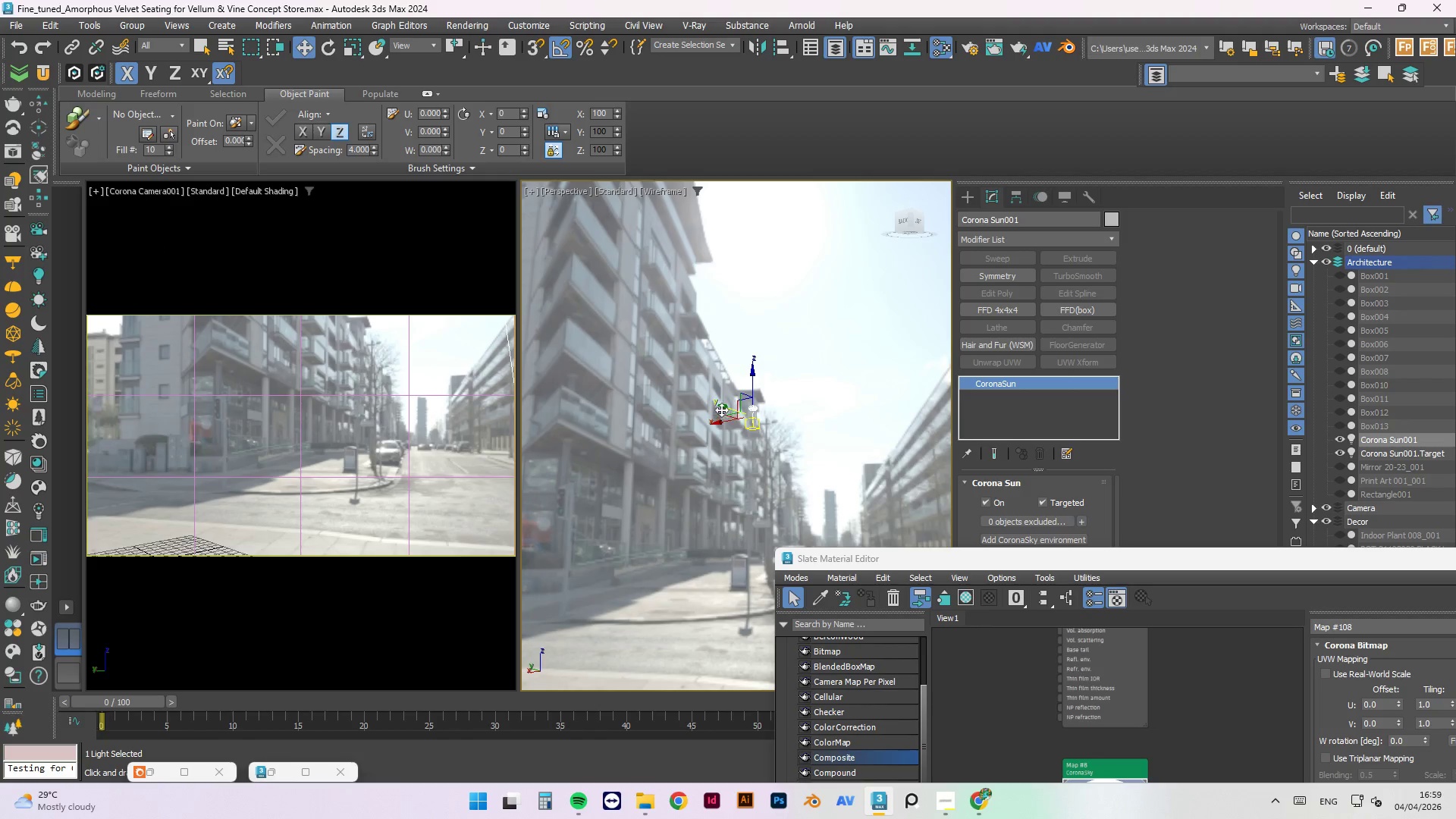 
hold_key(key=AltLeft, duration=1.53)
 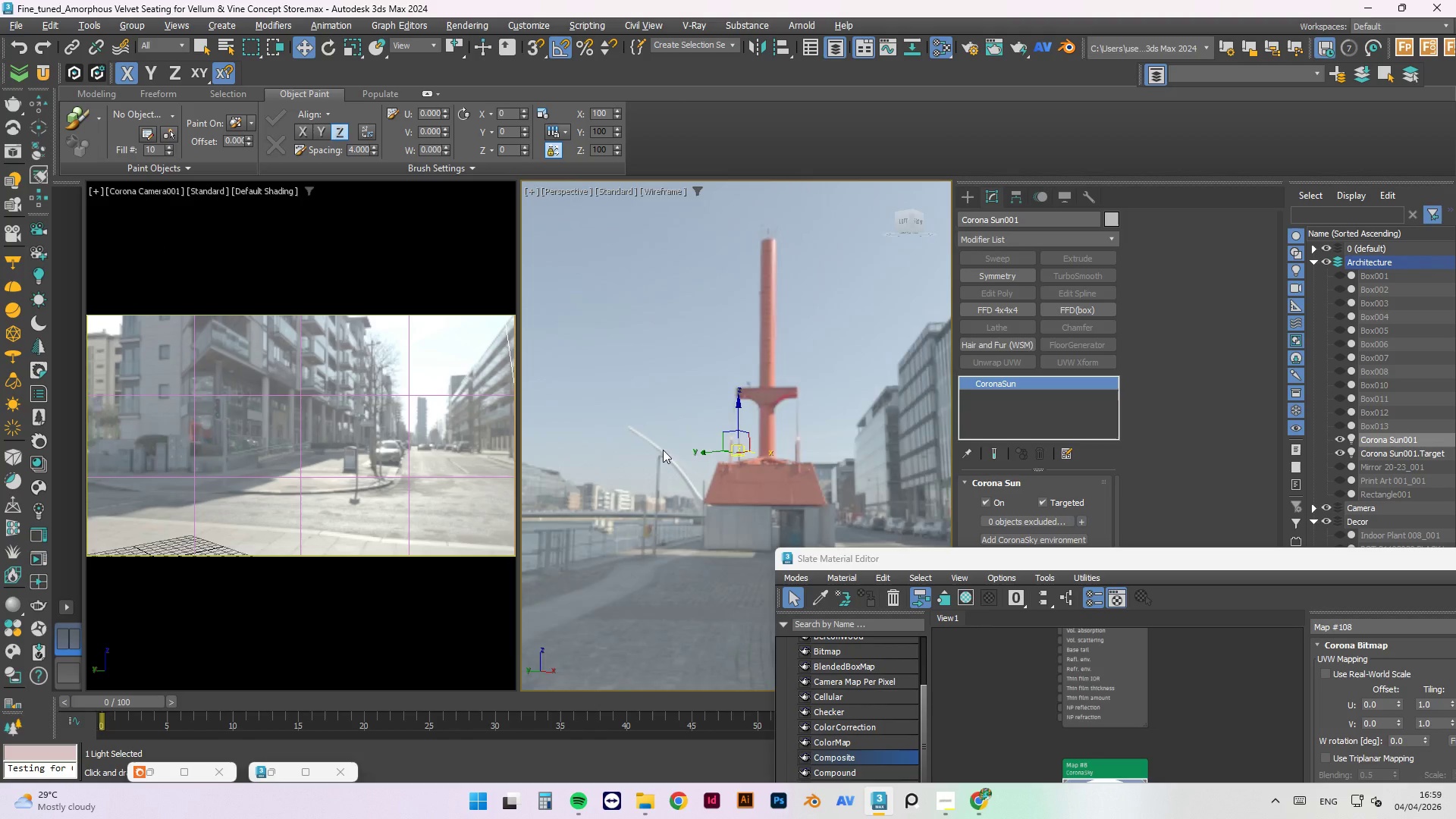 
scroll: coordinate [723, 470], scroll_direction: down, amount: 5.0
 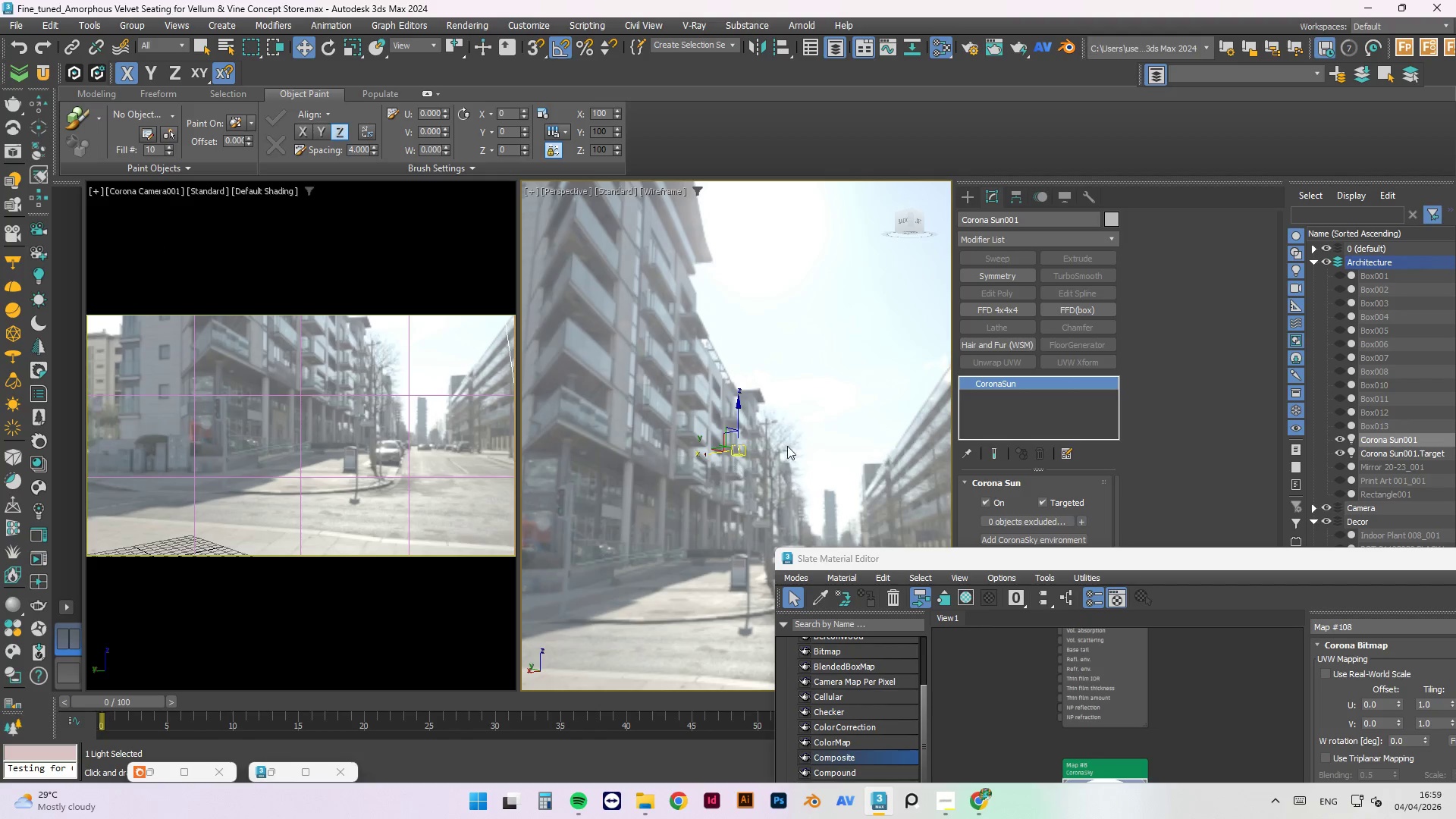 
hold_key(key=AltLeft, duration=1.28)
 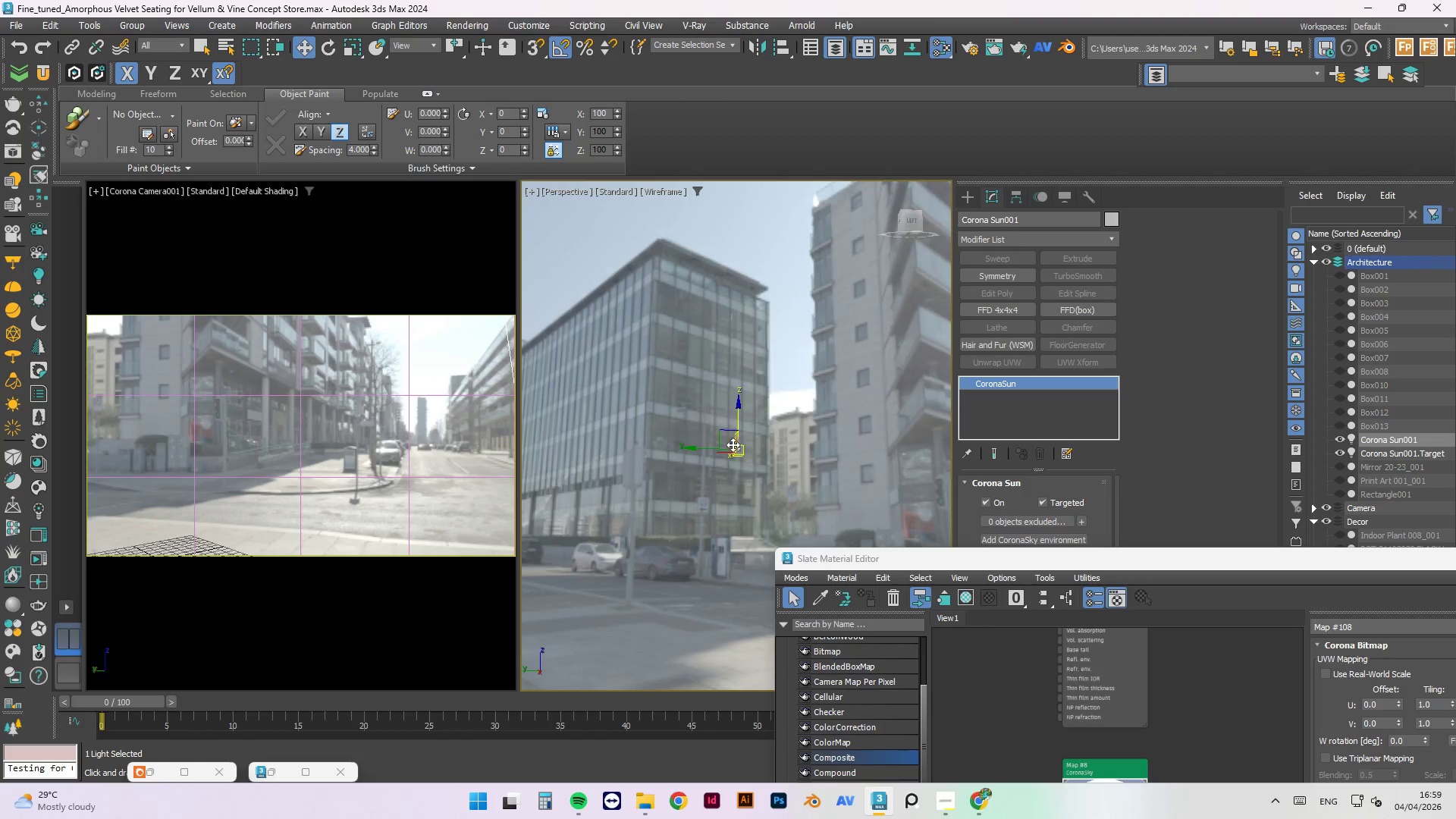 
hold_key(key=AltLeft, duration=1.5)
 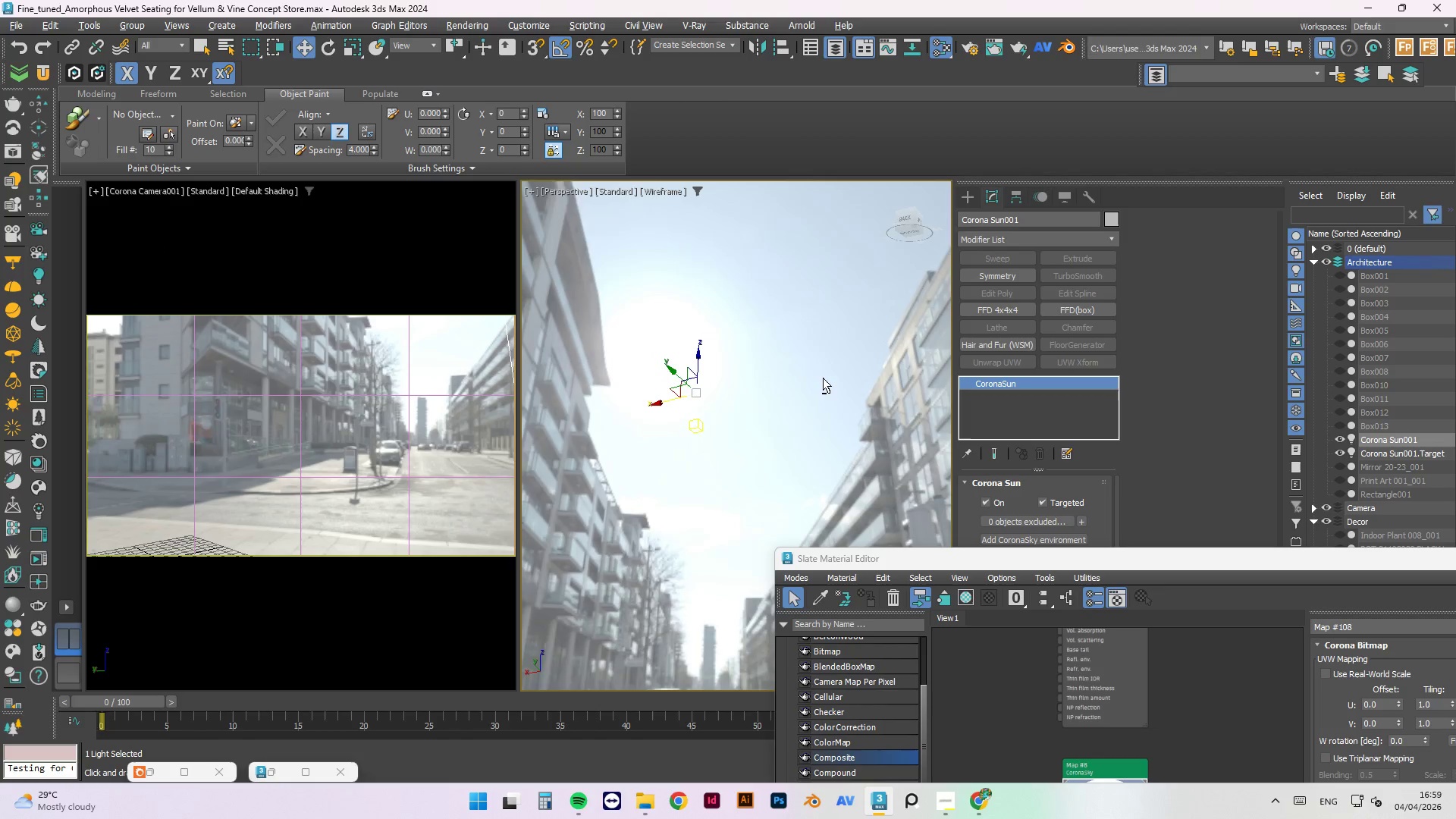 
scroll: coordinate [742, 410], scroll_direction: up, amount: 9.0
 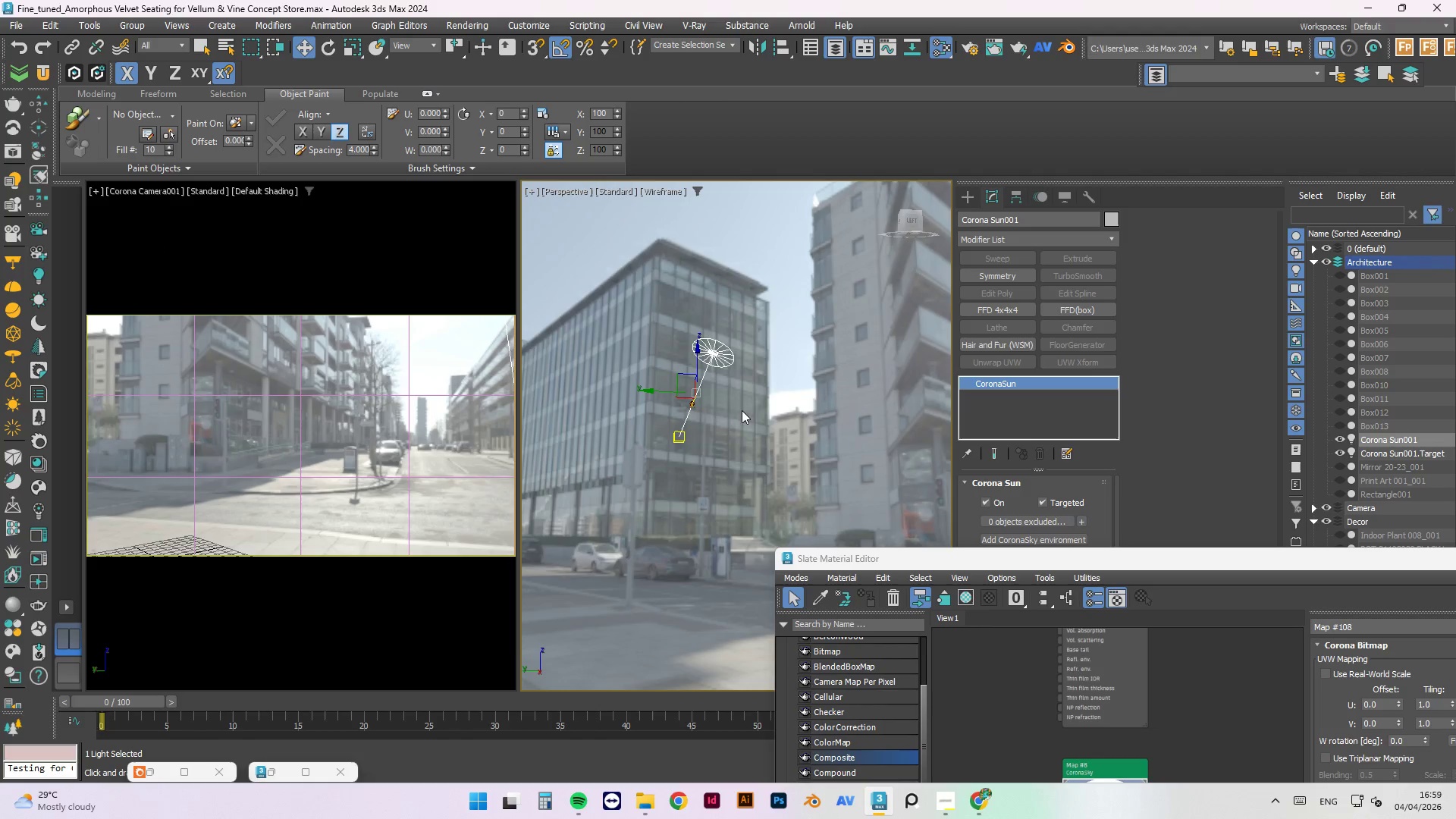 
hold_key(key=AltLeft, duration=1.51)
 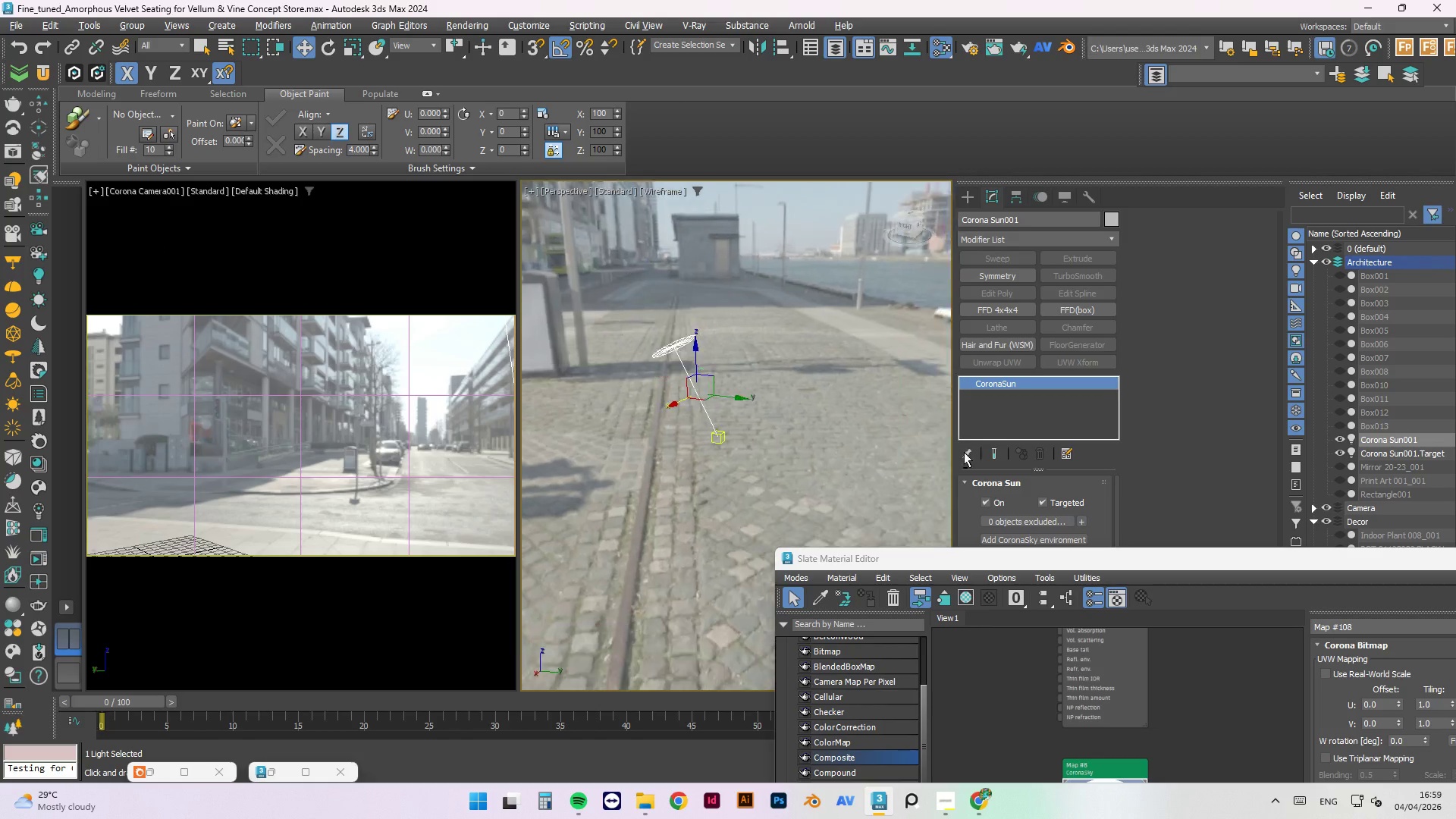 
hold_key(key=AltLeft, duration=1.52)
 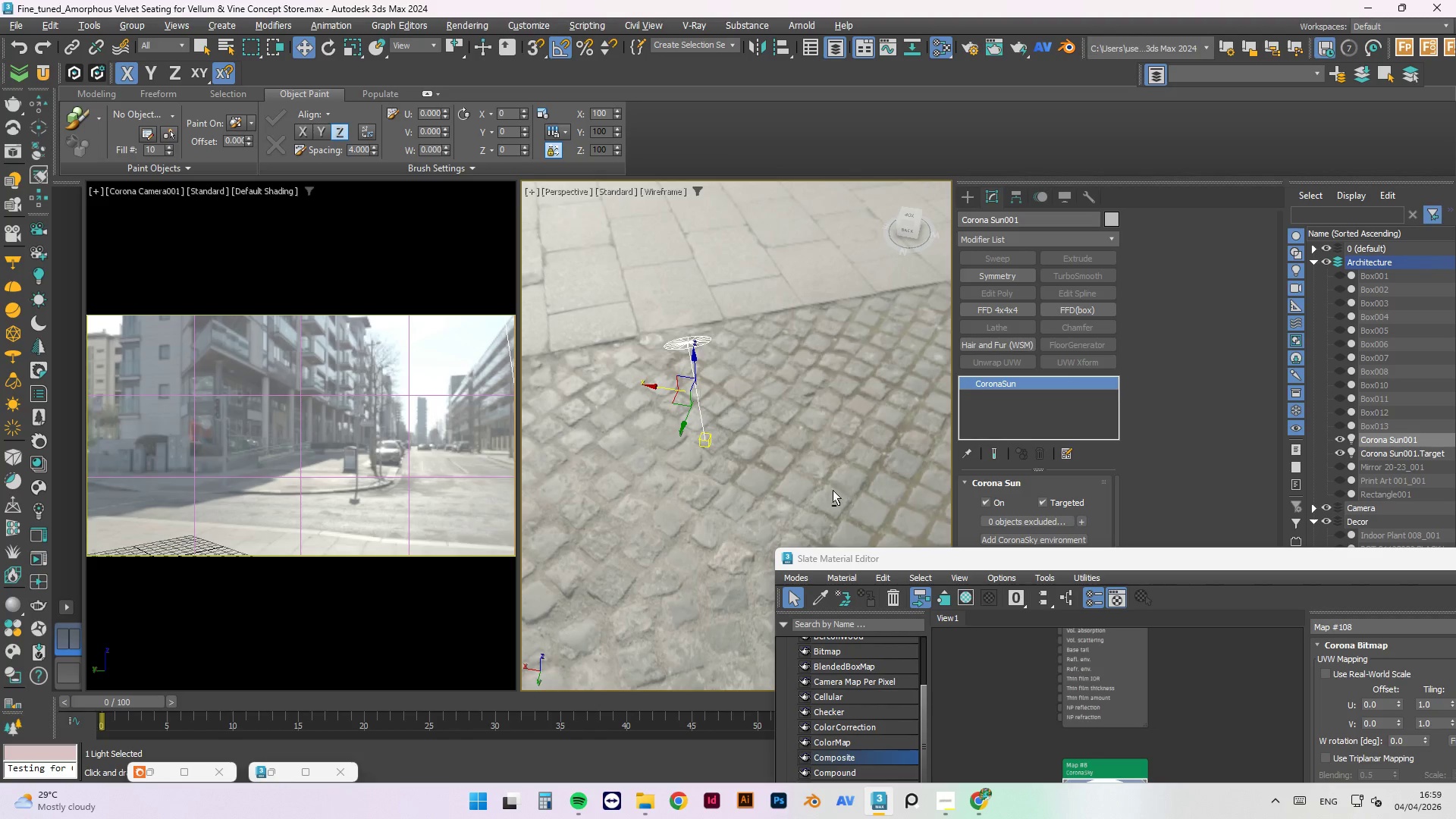 
hold_key(key=AltLeft, duration=0.58)
 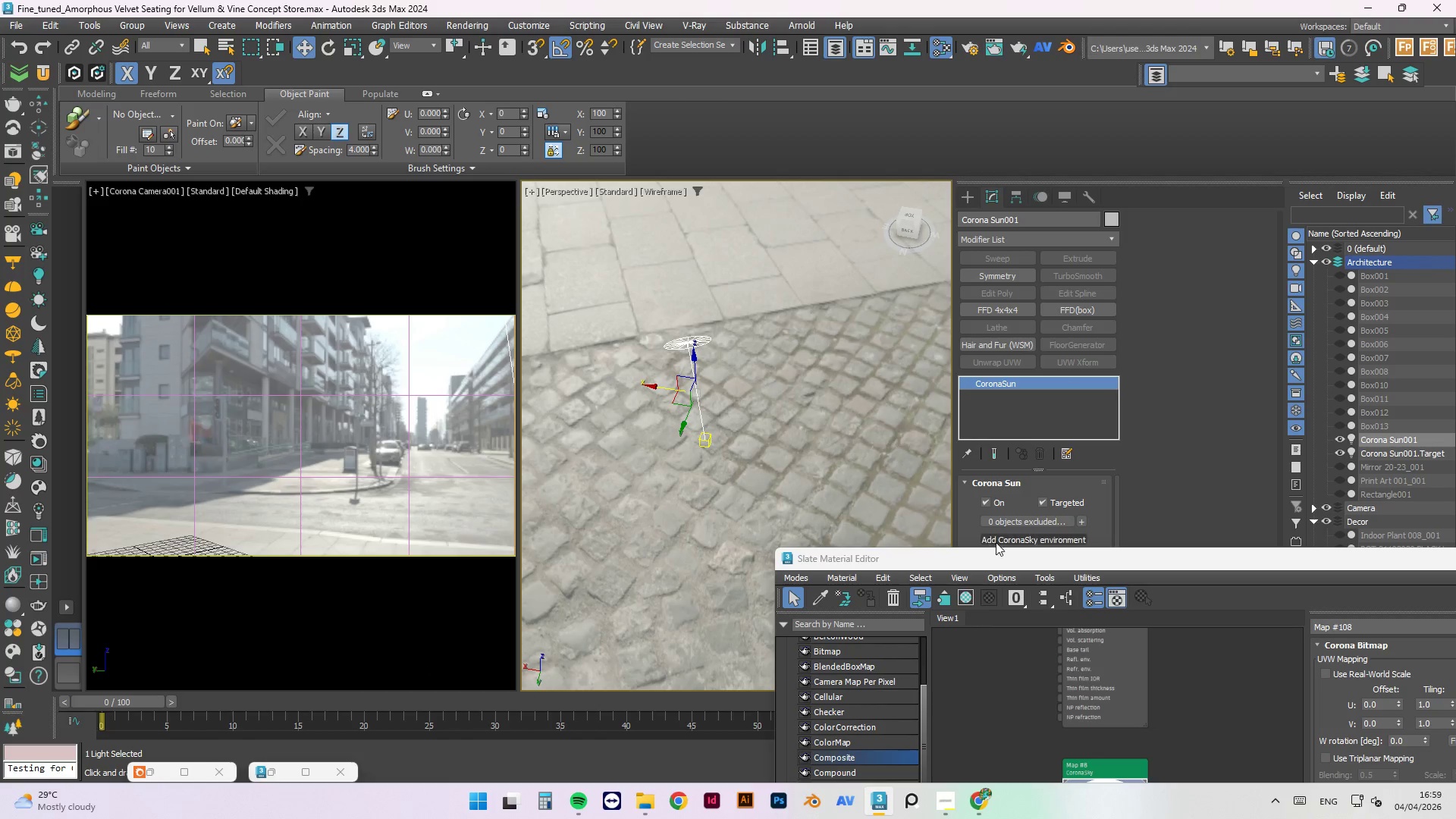 
left_click_drag(start_coordinate=[1005, 563], to_coordinate=[908, 772])
 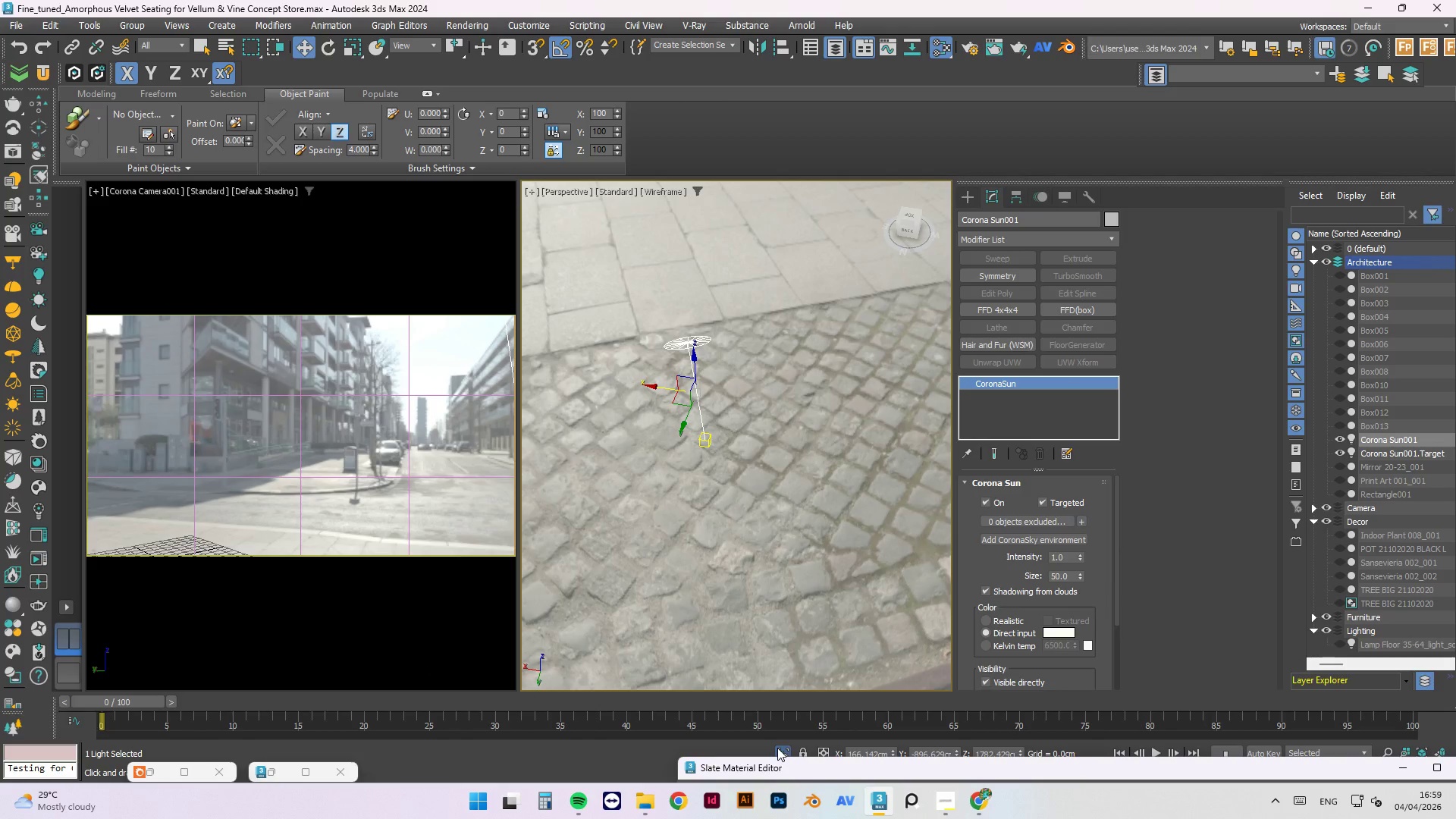 
left_click([777, 748])
 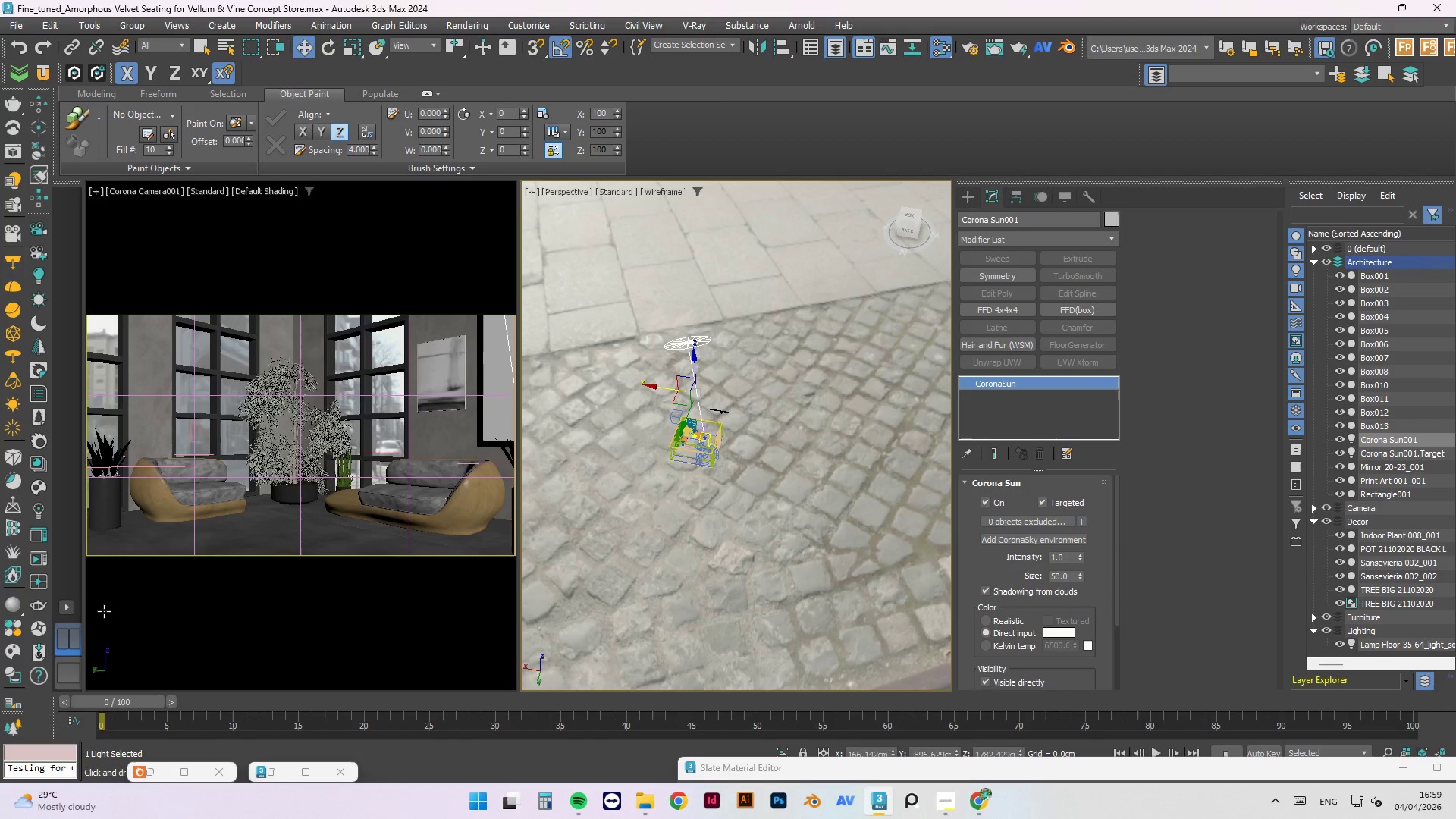 
left_click([38, 557])
 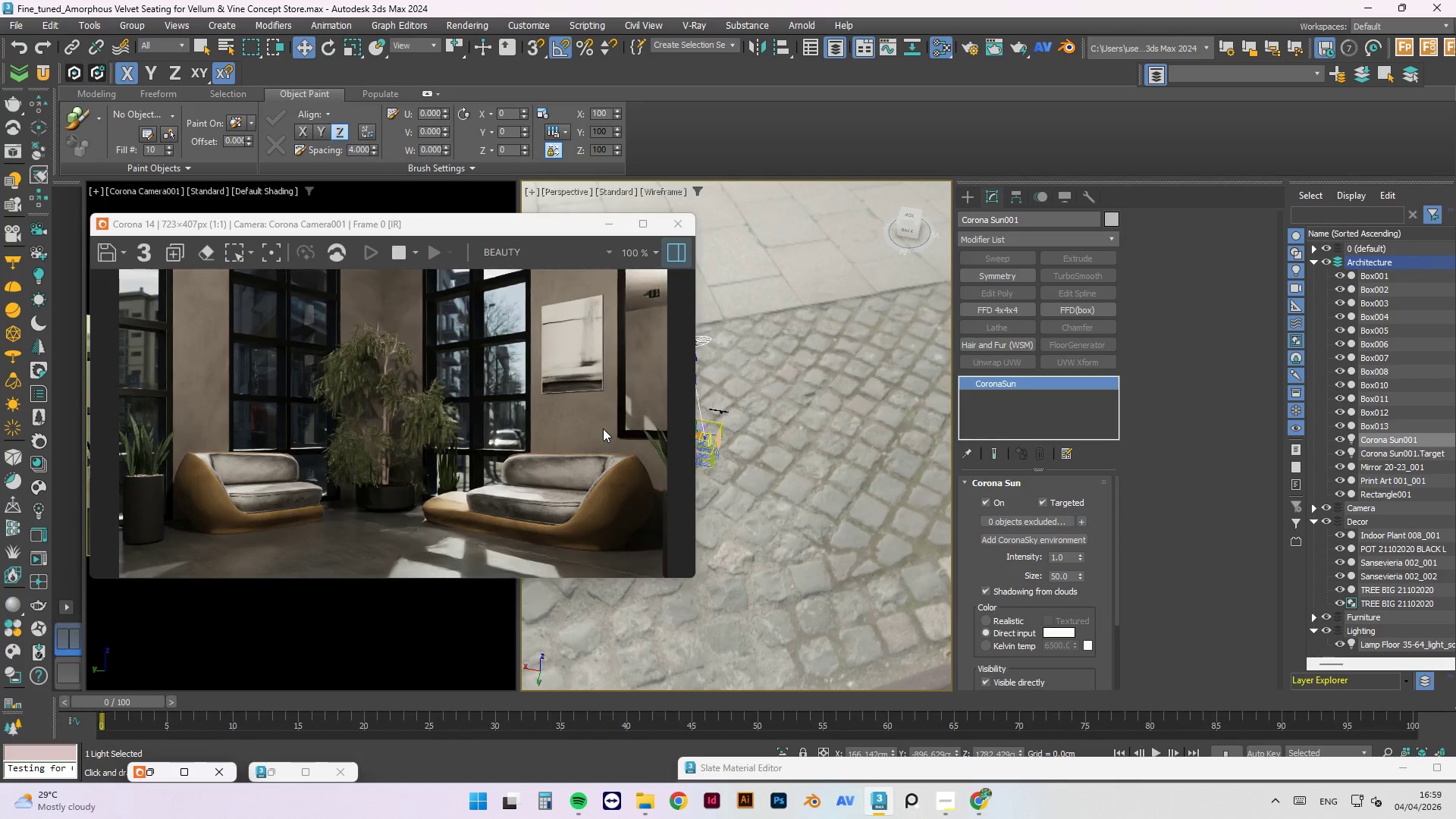 
wait(5.2)
 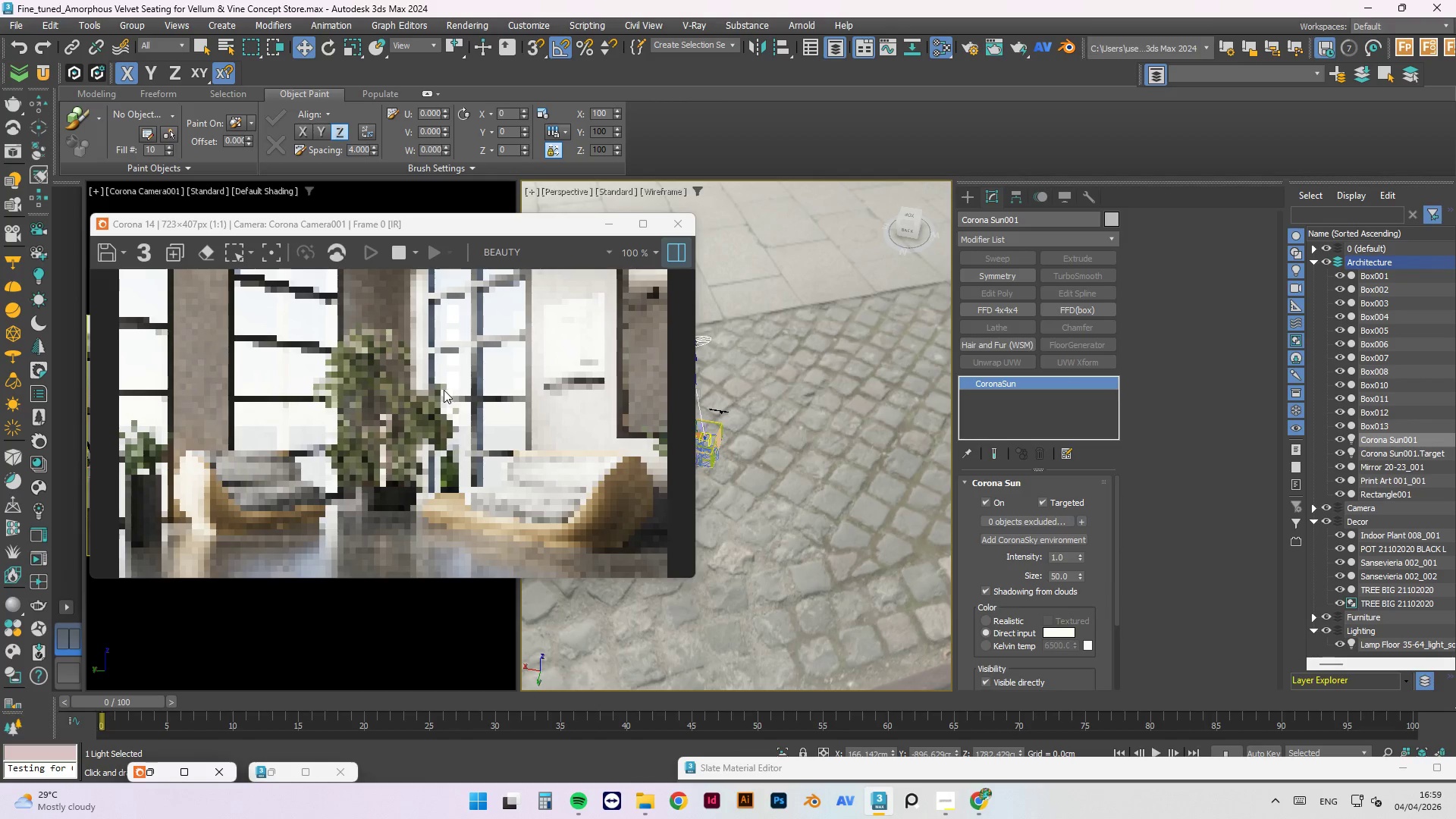 
left_click_drag(start_coordinate=[538, 225], to_coordinate=[1170, 272])
 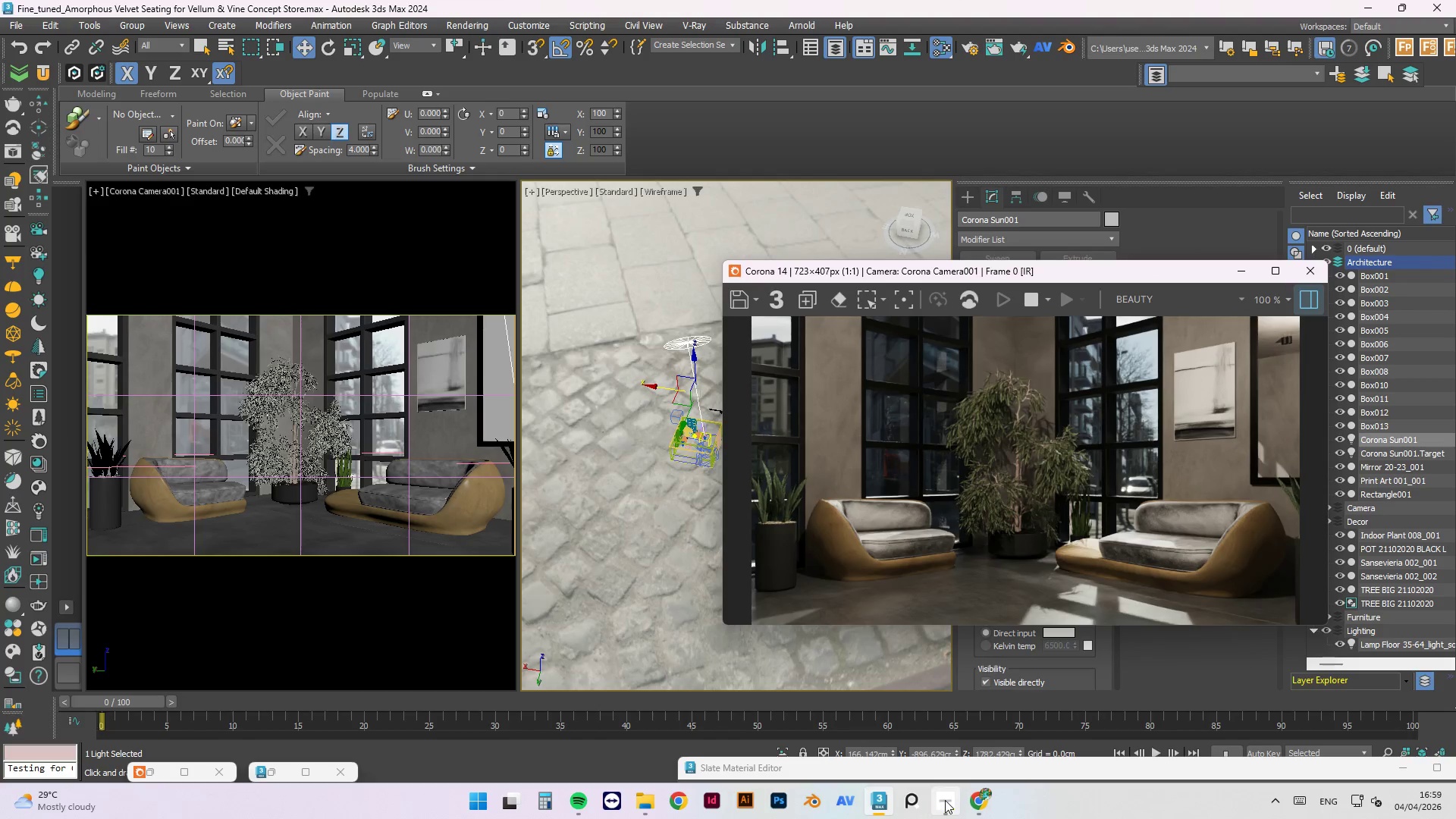 
wait(6.16)
 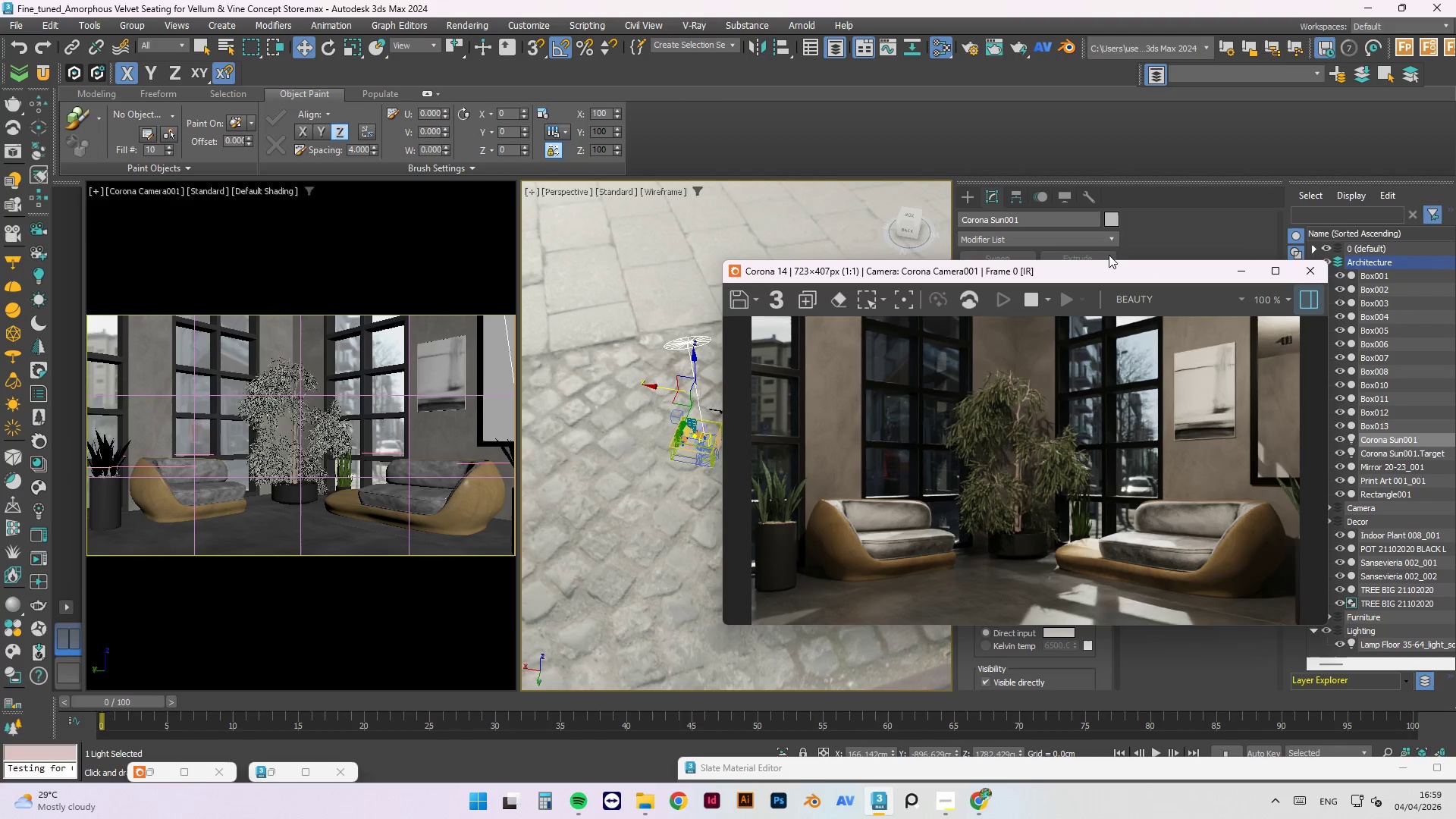 
left_click([979, 804])
 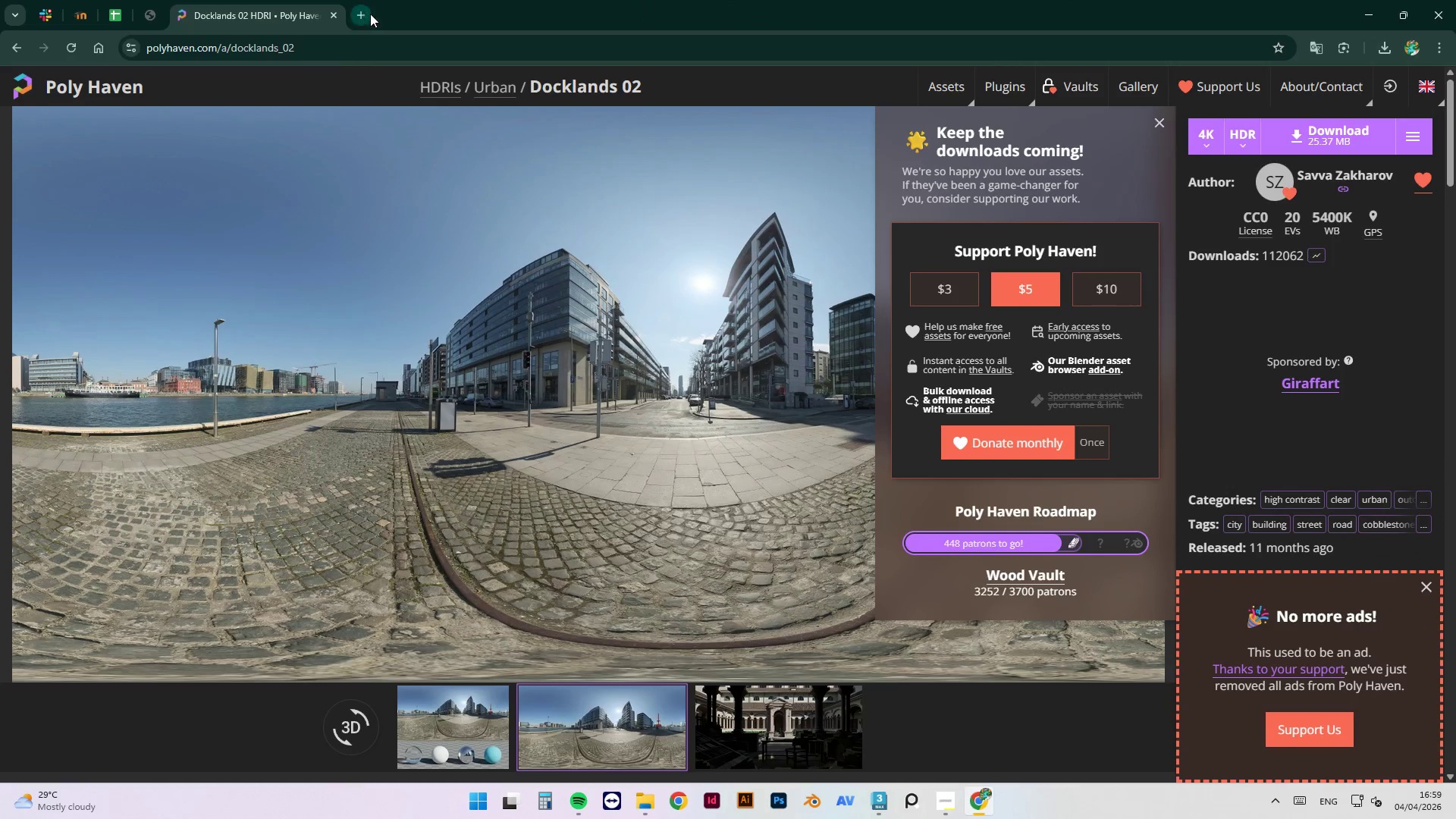 
left_click([357, 17])
 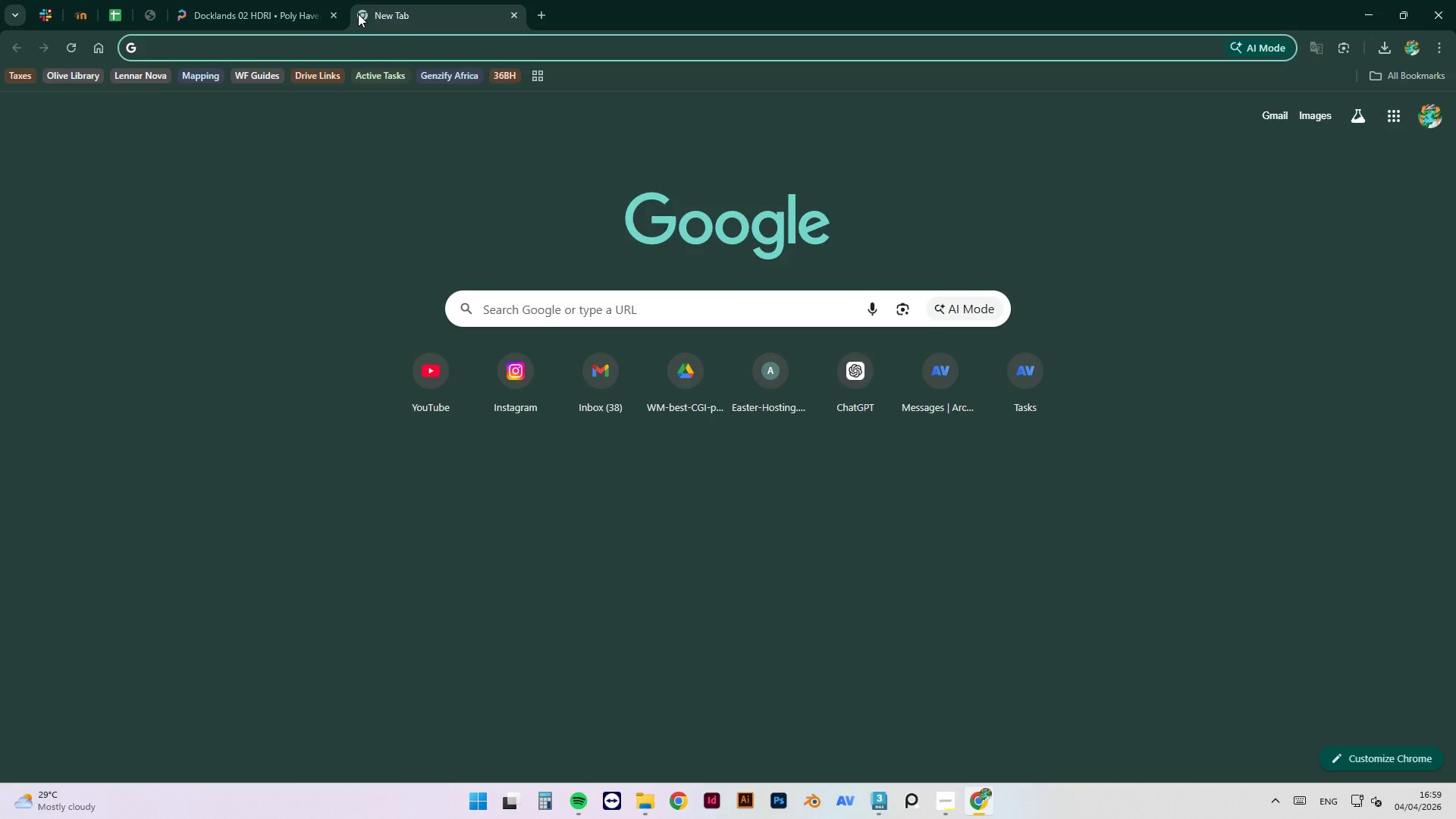 
type(cha)
 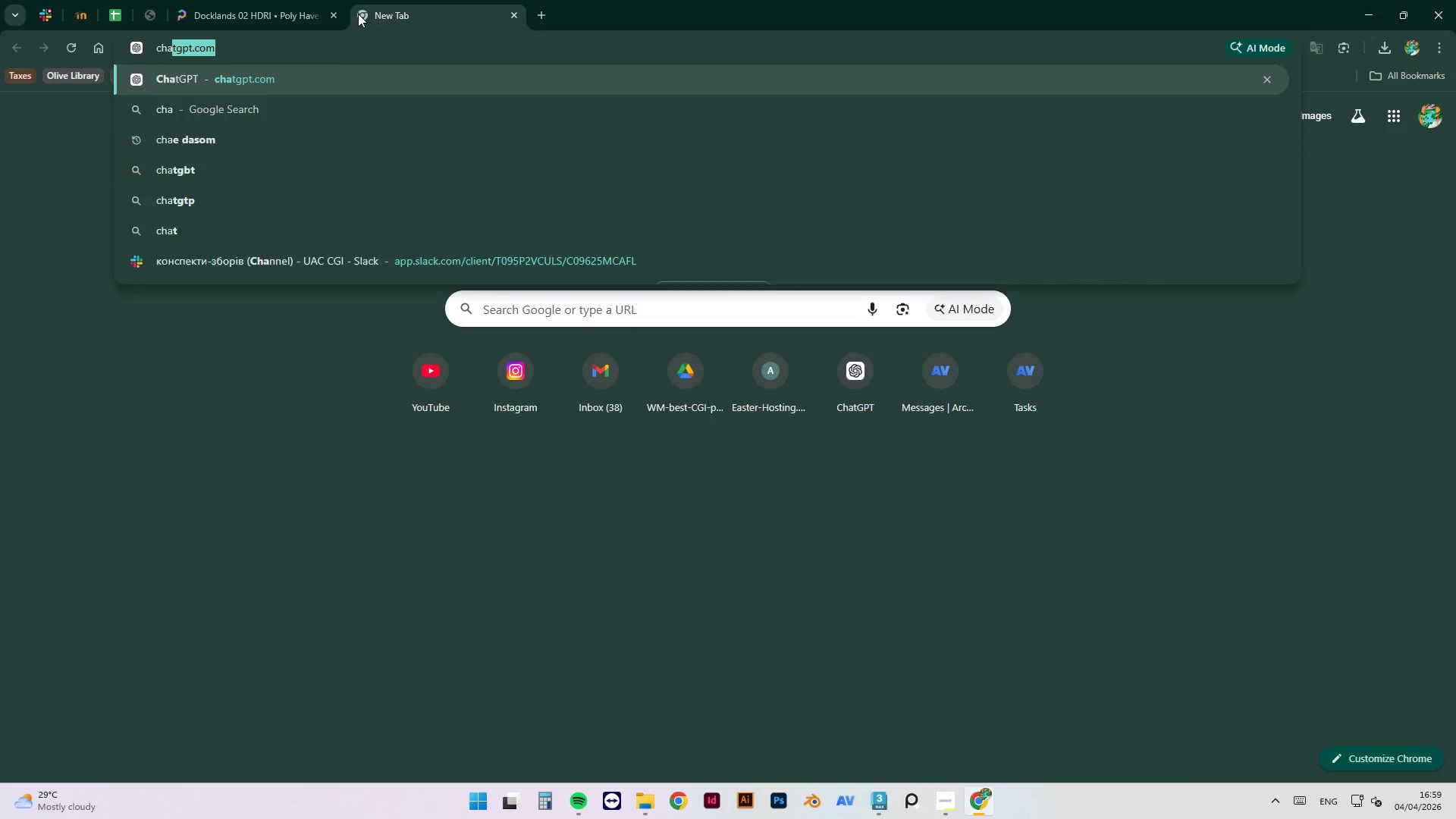 
key(Enter)
 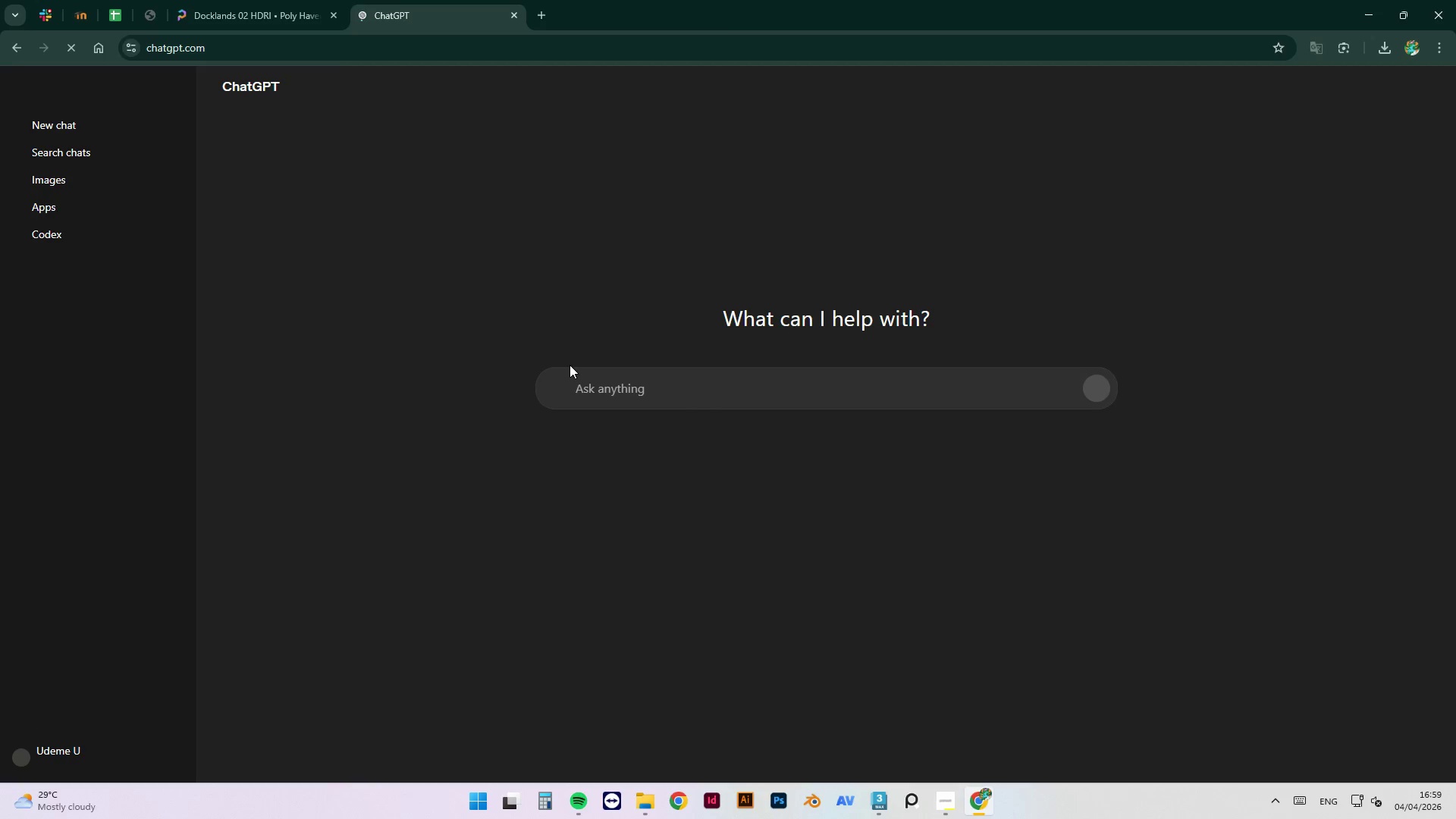 
type(whr )
key(Backspace)
type(e is u offset float wire in corona 14)
 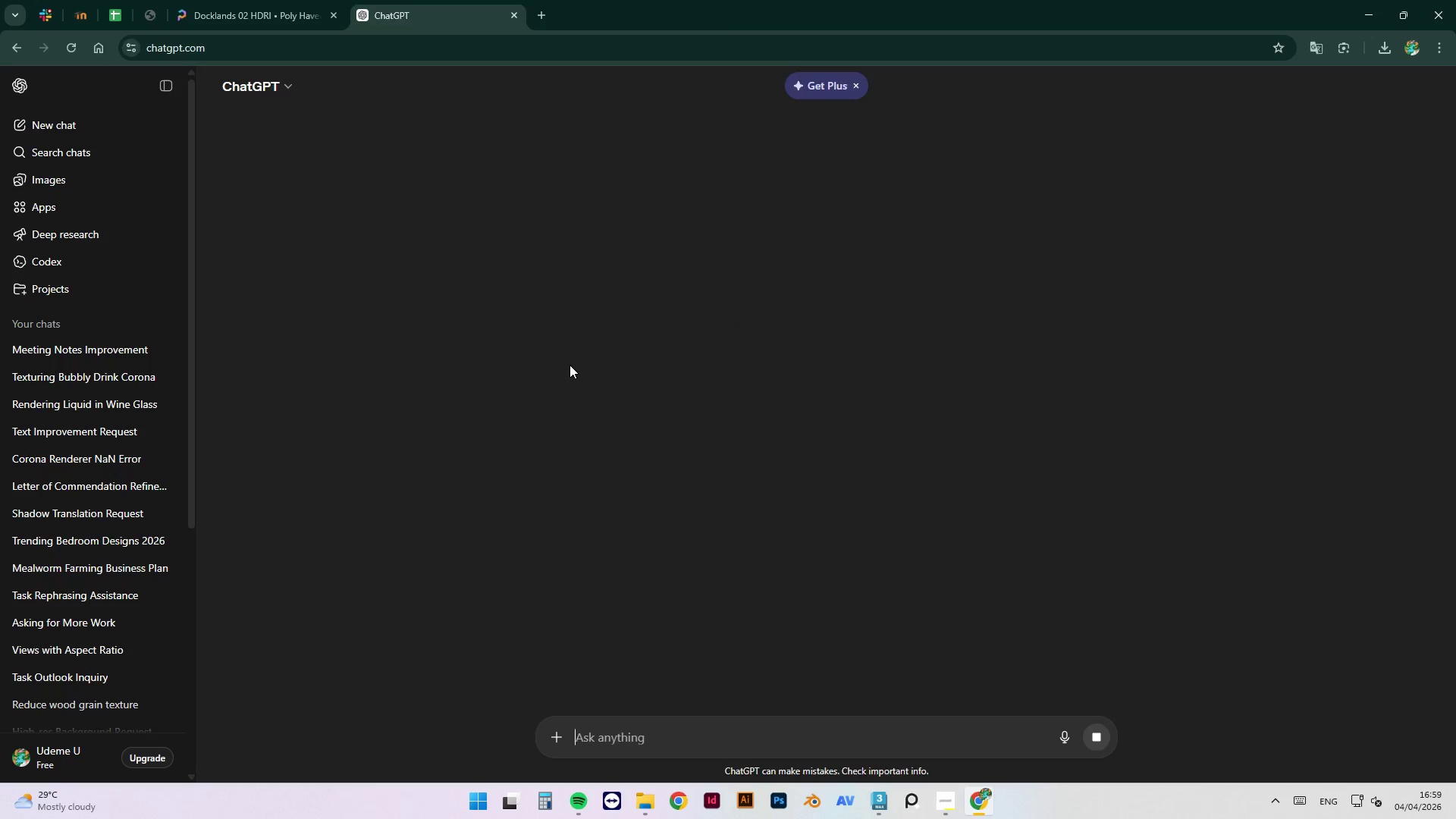 
key(Enter)
 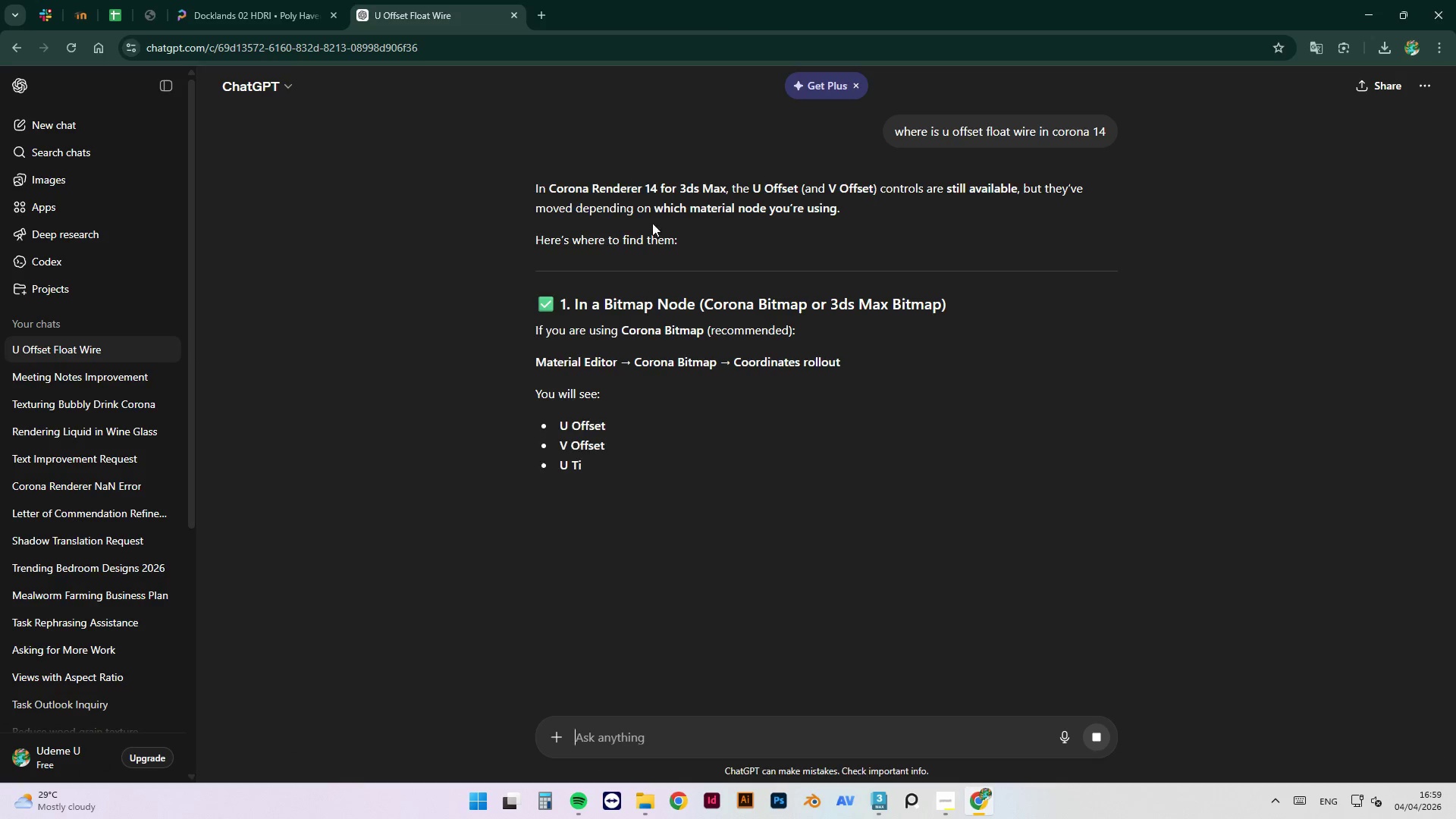 
wait(11.67)
 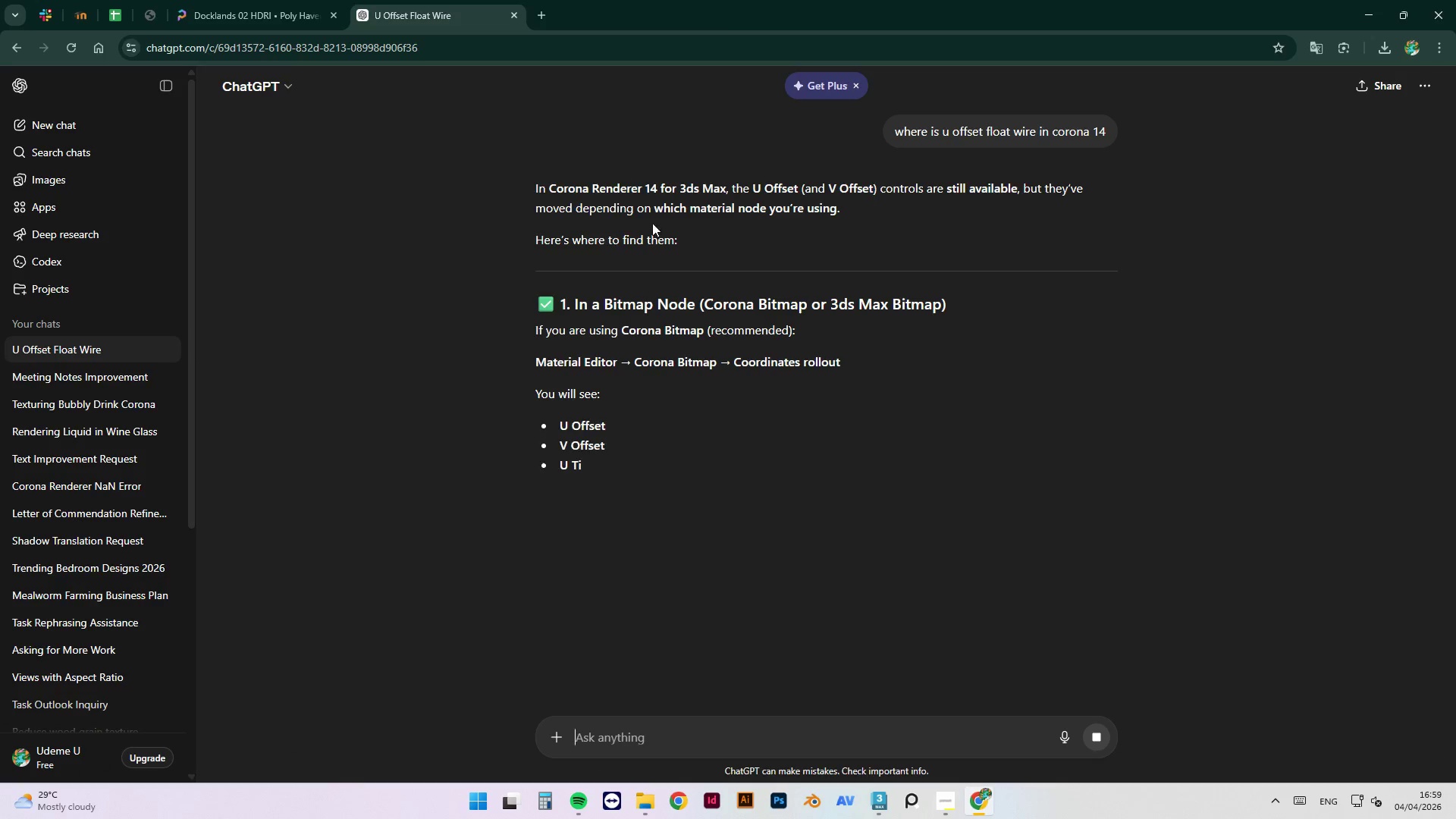 
scroll: coordinate [801, 538], scroll_direction: down, amount: 8.0
 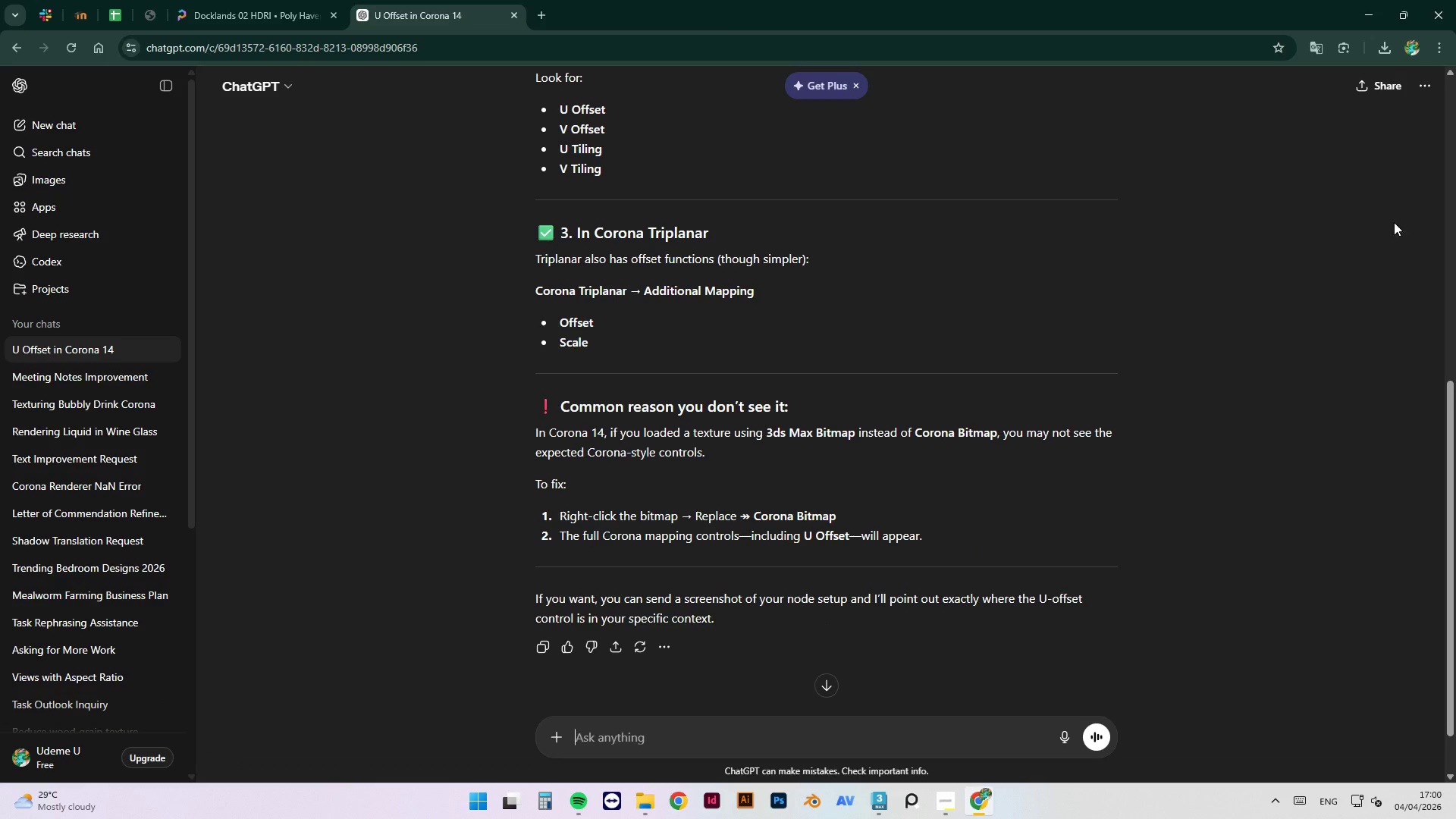 
wait(6.08)
 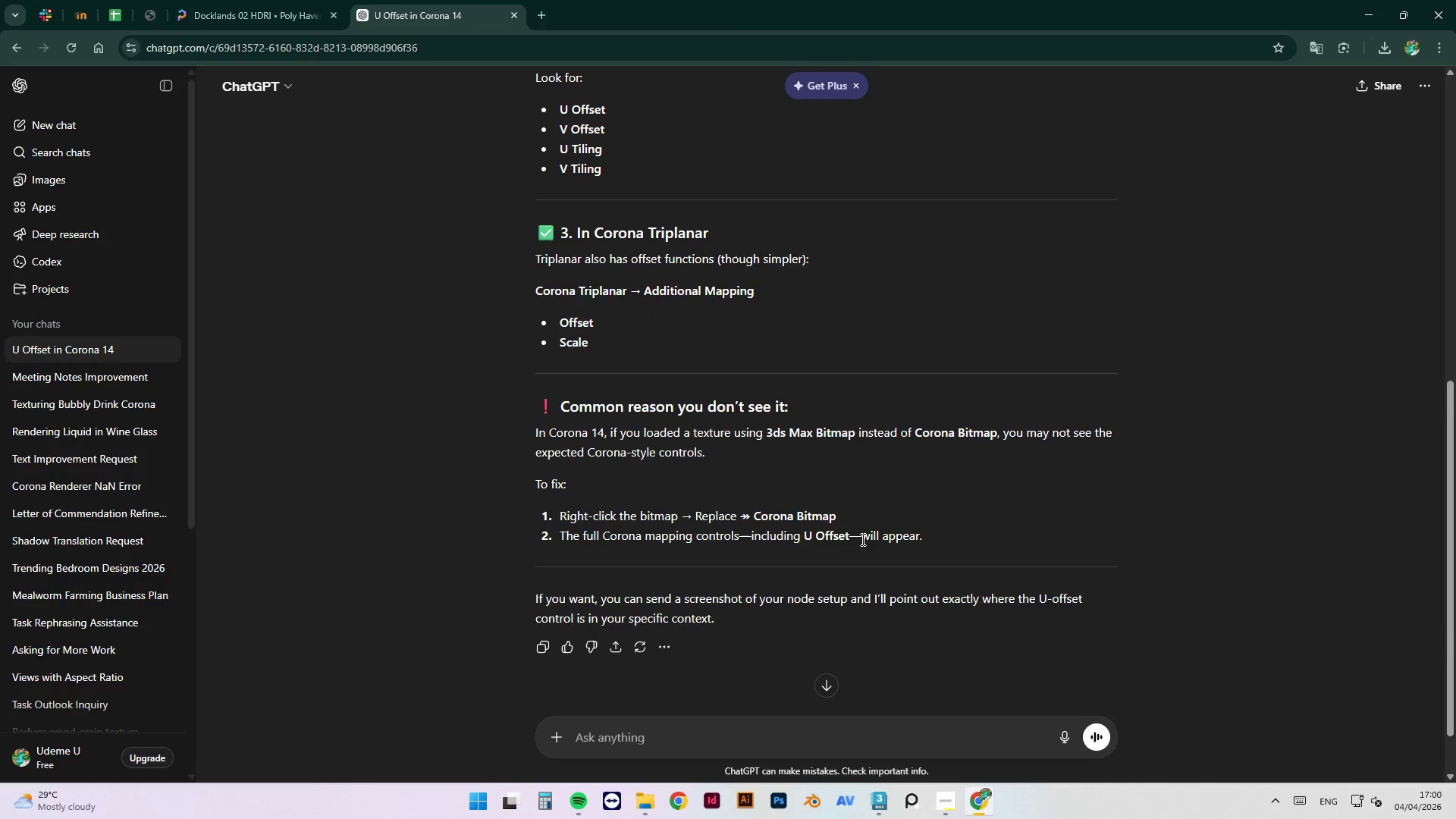 
left_click([1366, 19])
 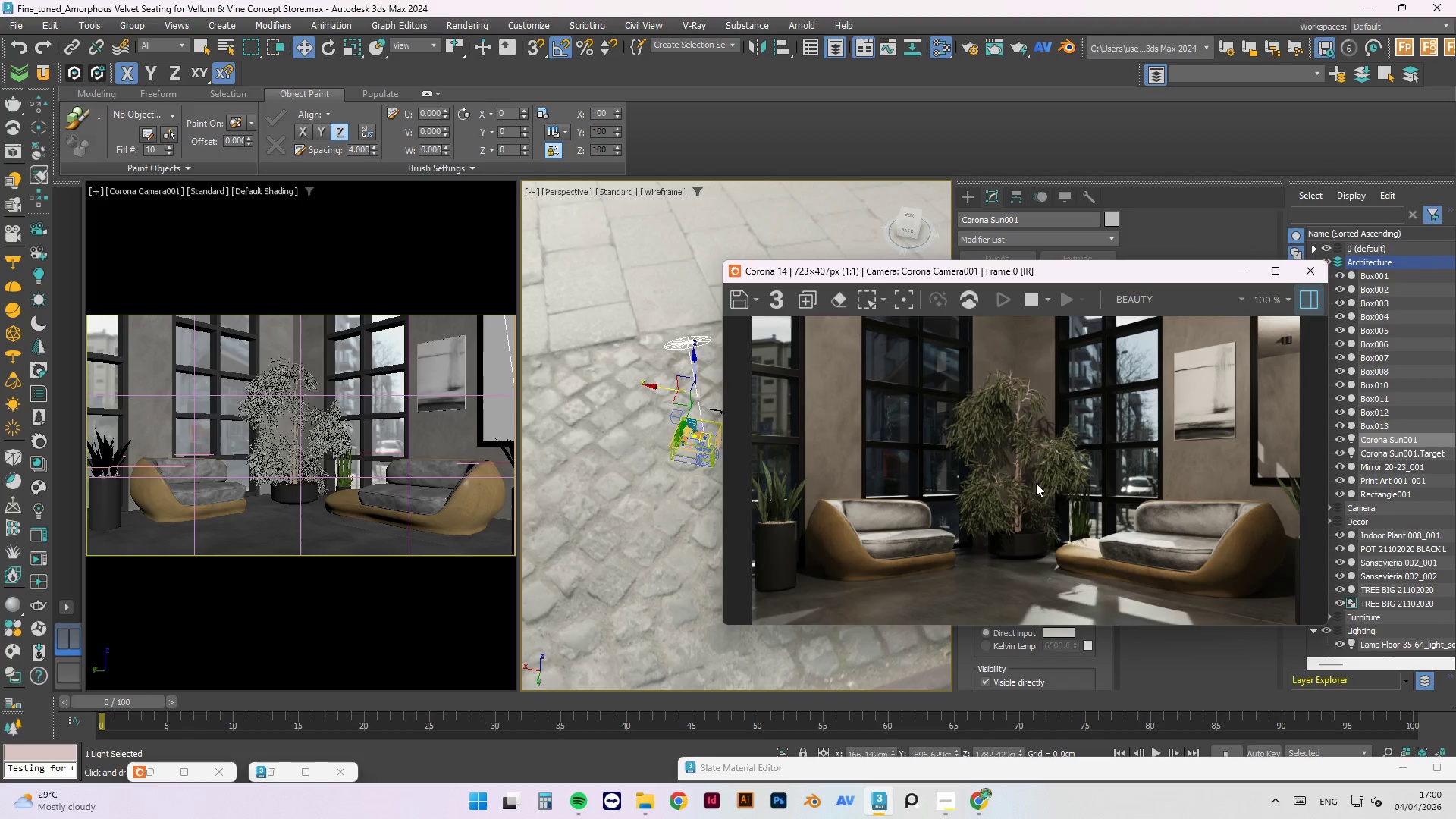 
wait(9.42)
 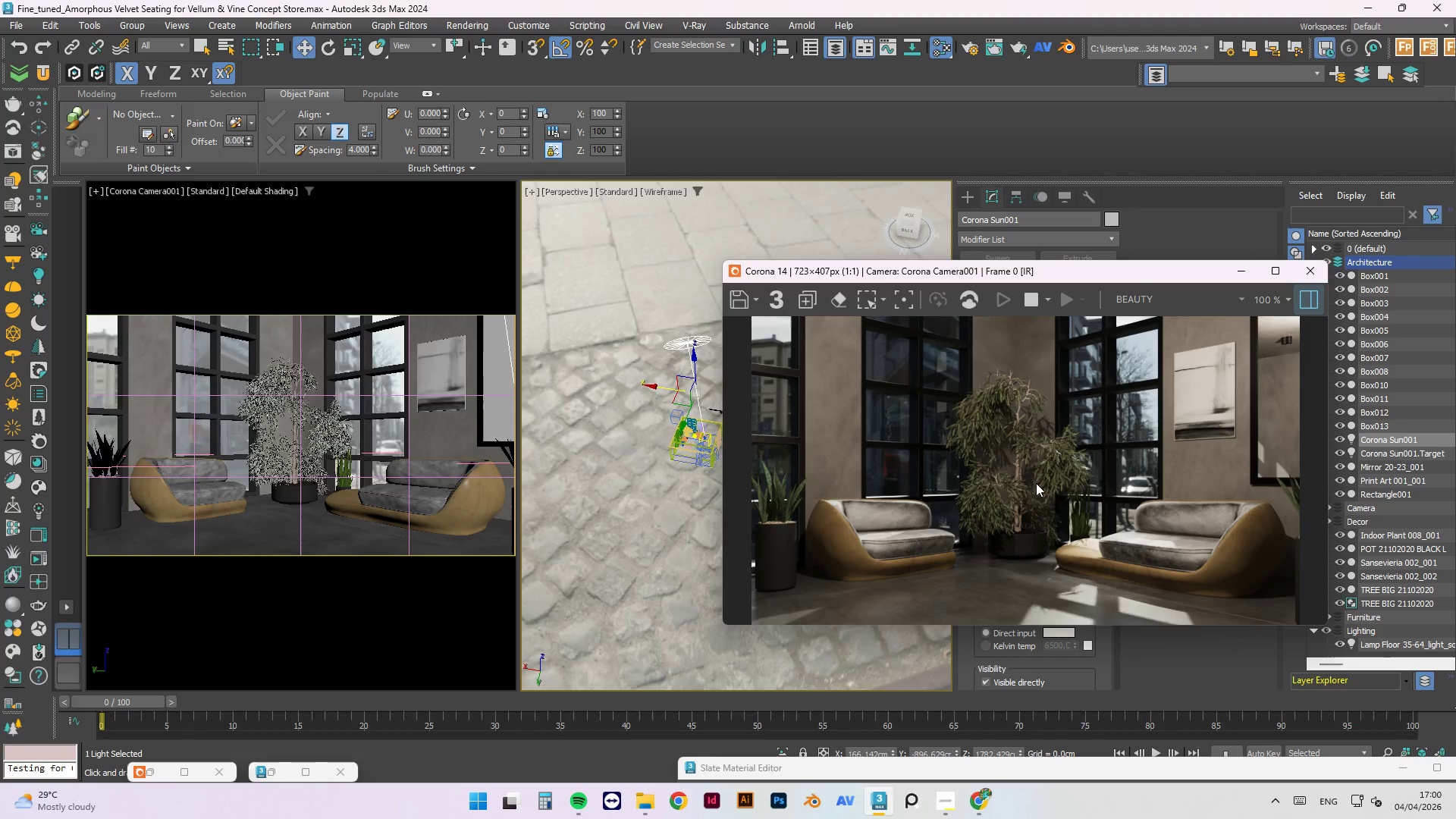 
left_click([268, 777])
 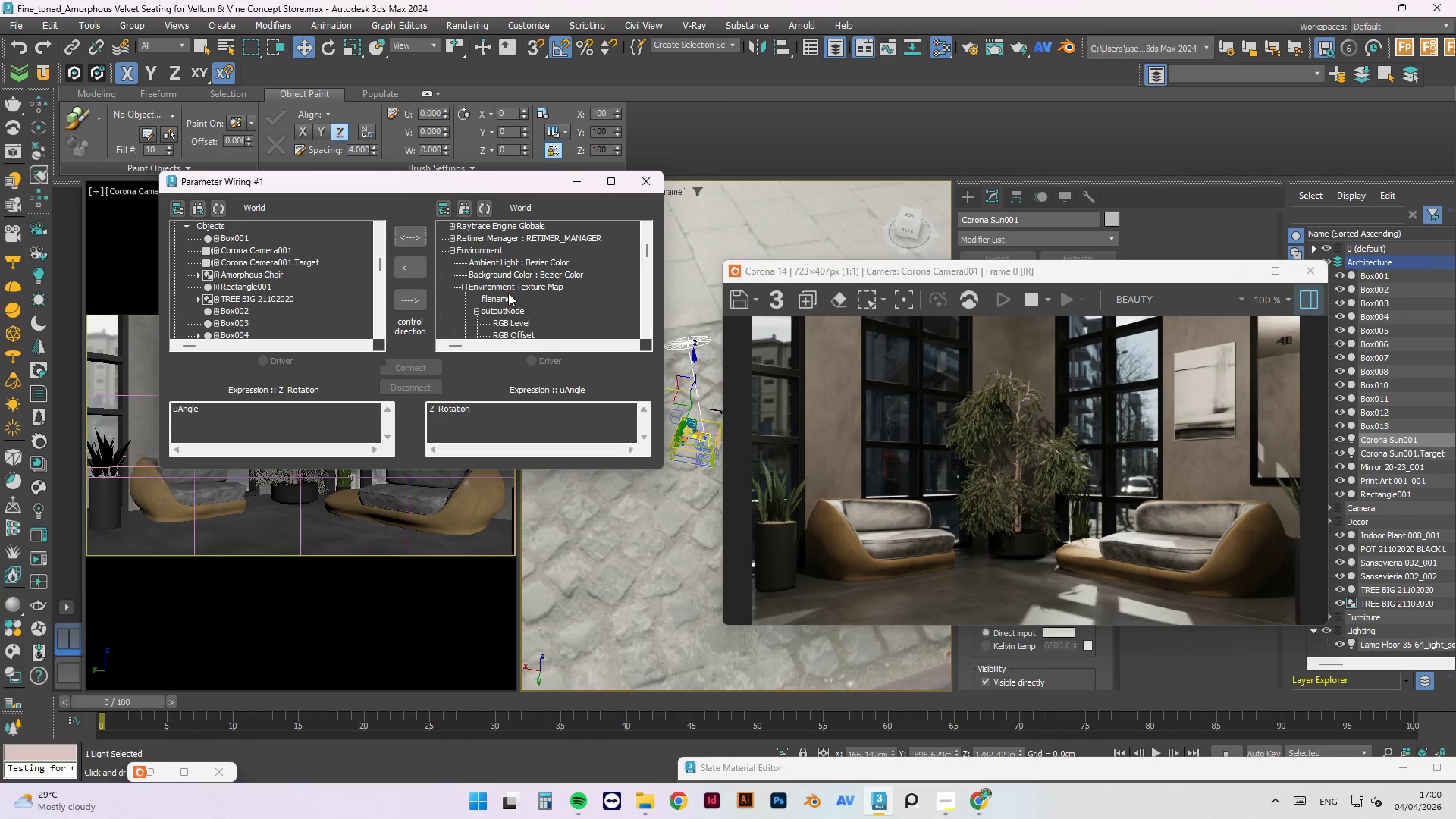 
left_click([494, 284])
 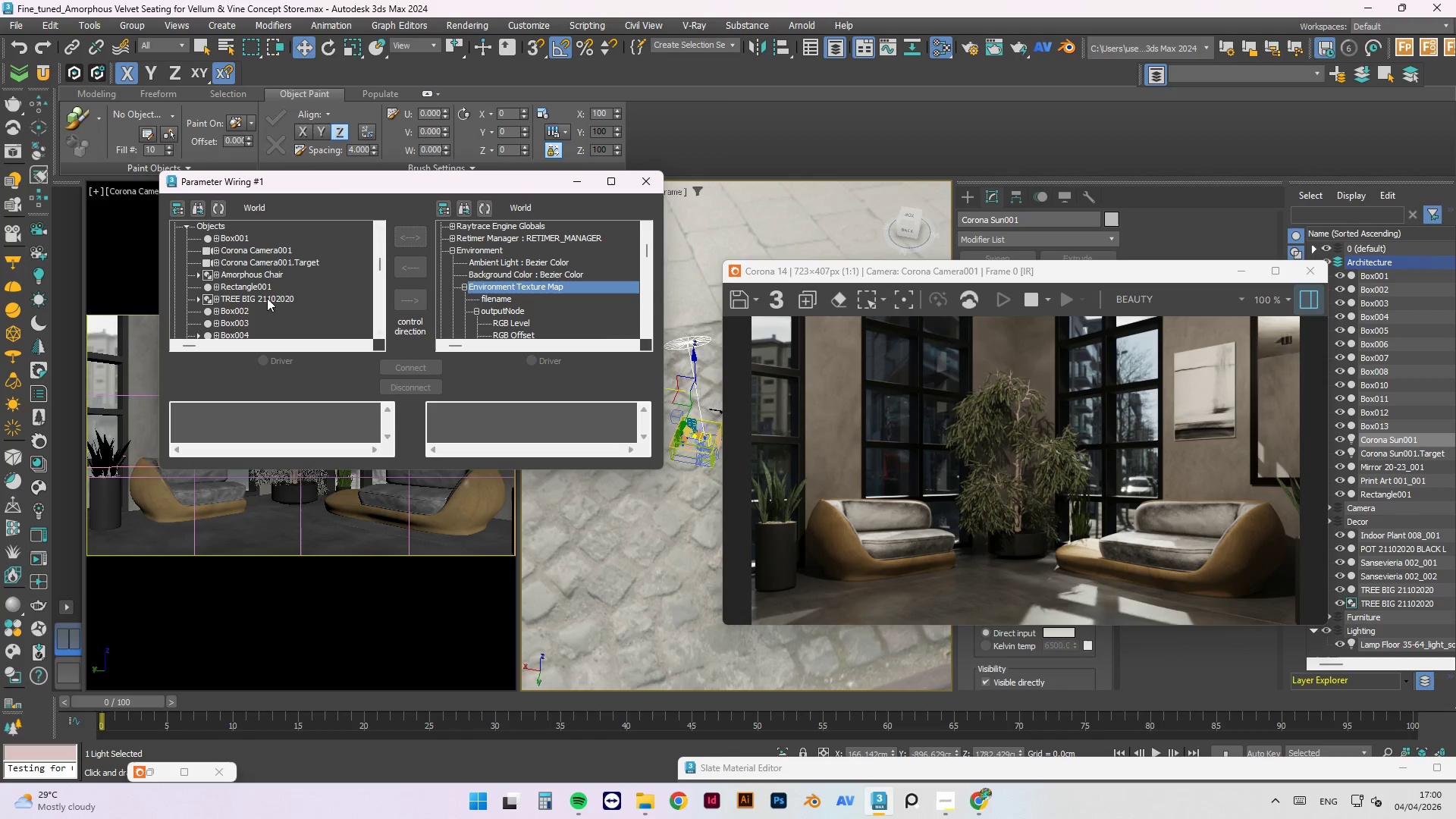 
left_click([274, 286])
 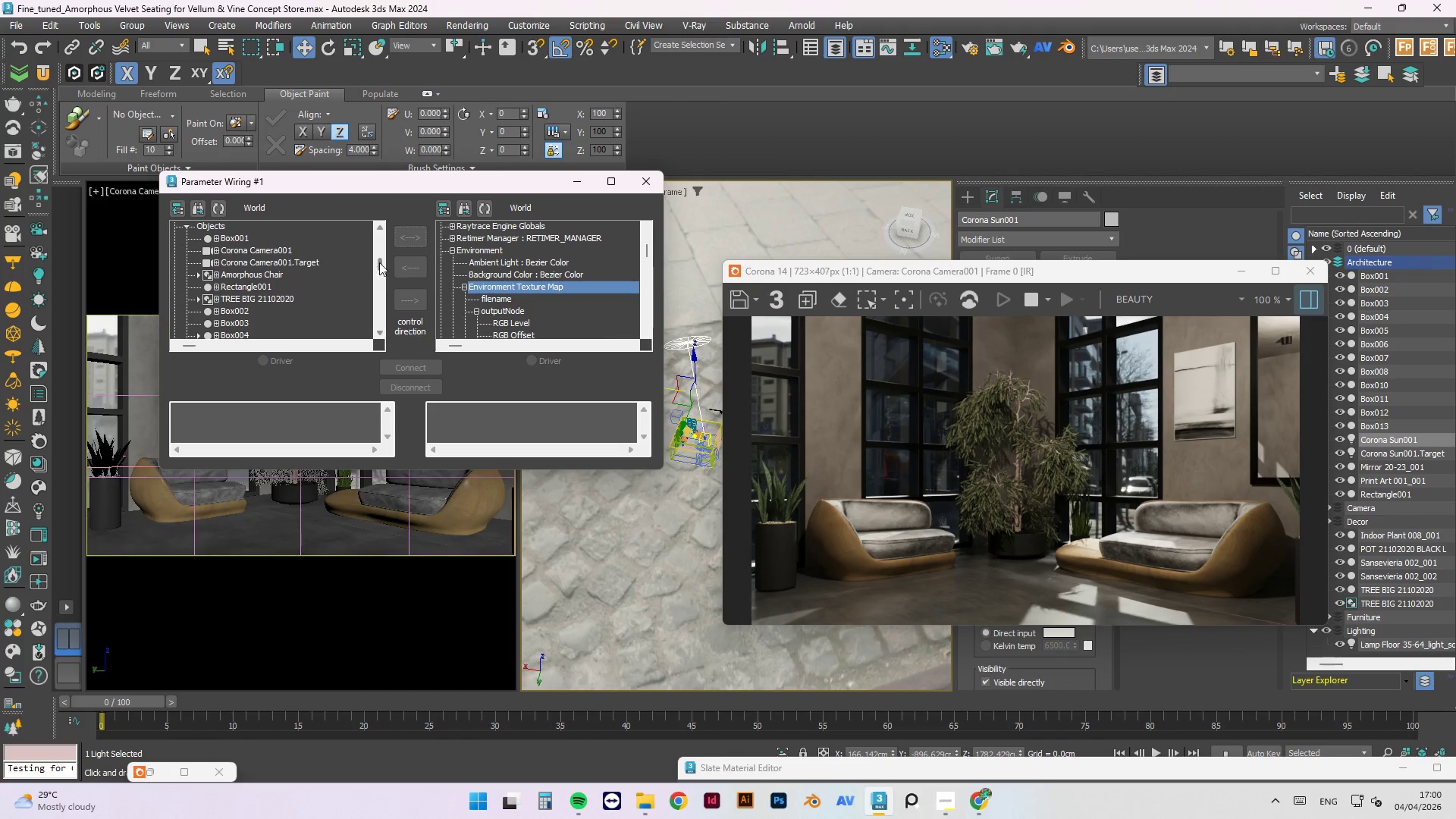 
scroll: coordinate [234, 273], scroll_direction: down, amount: 2.0
 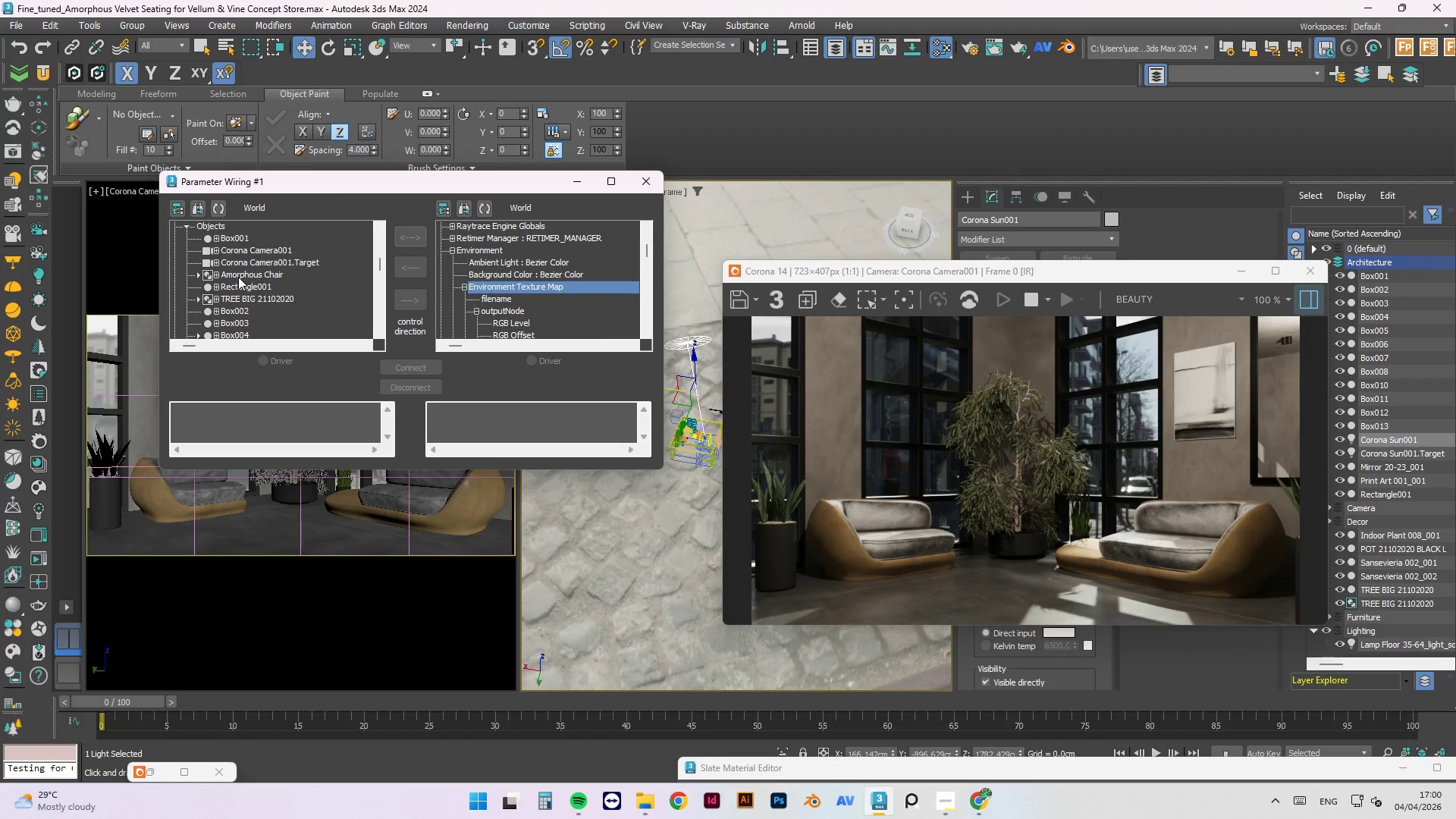 
left_click_drag(start_coordinate=[378, 262], to_coordinate=[380, 290])
 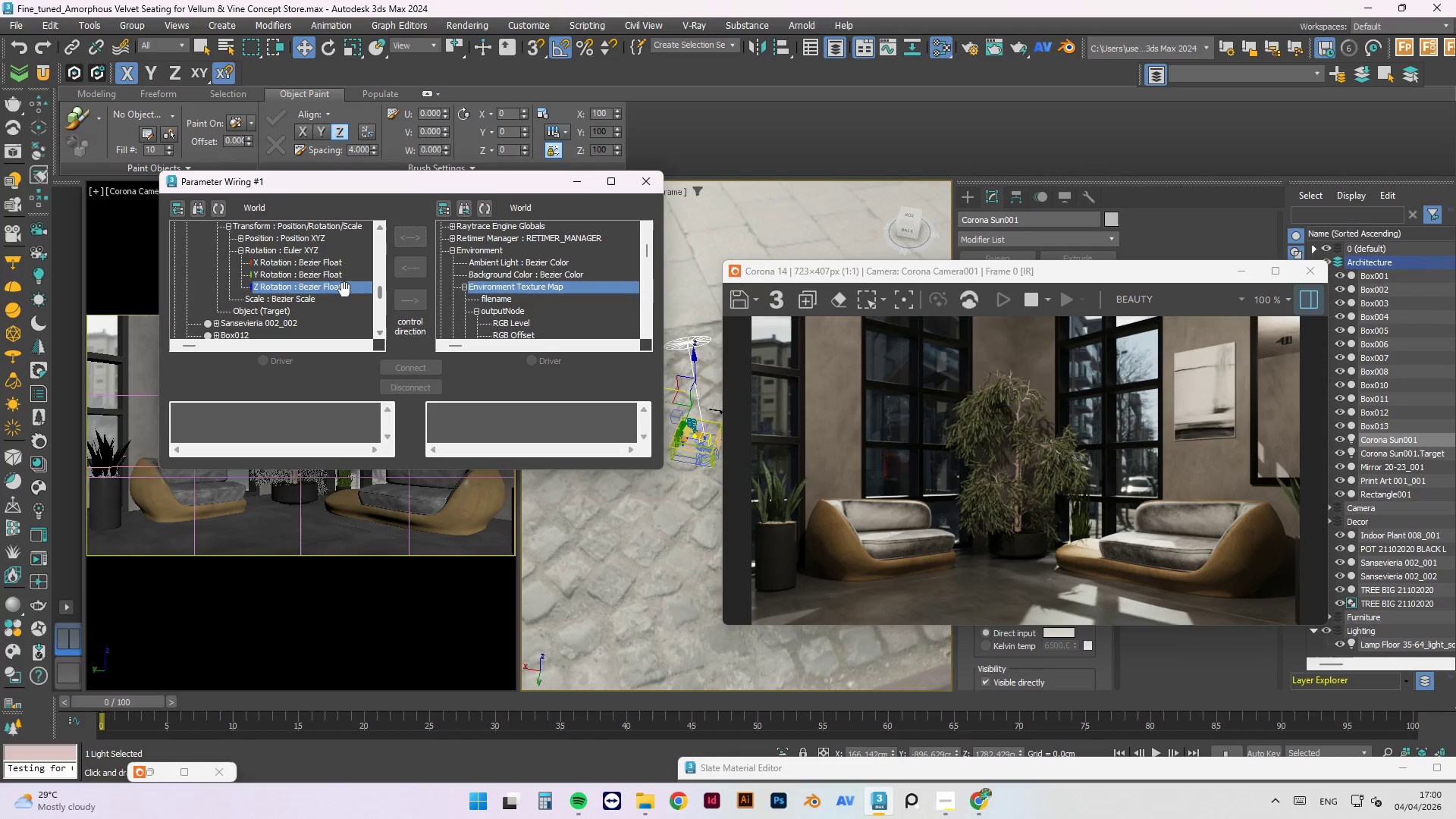 
left_click([344, 289])
 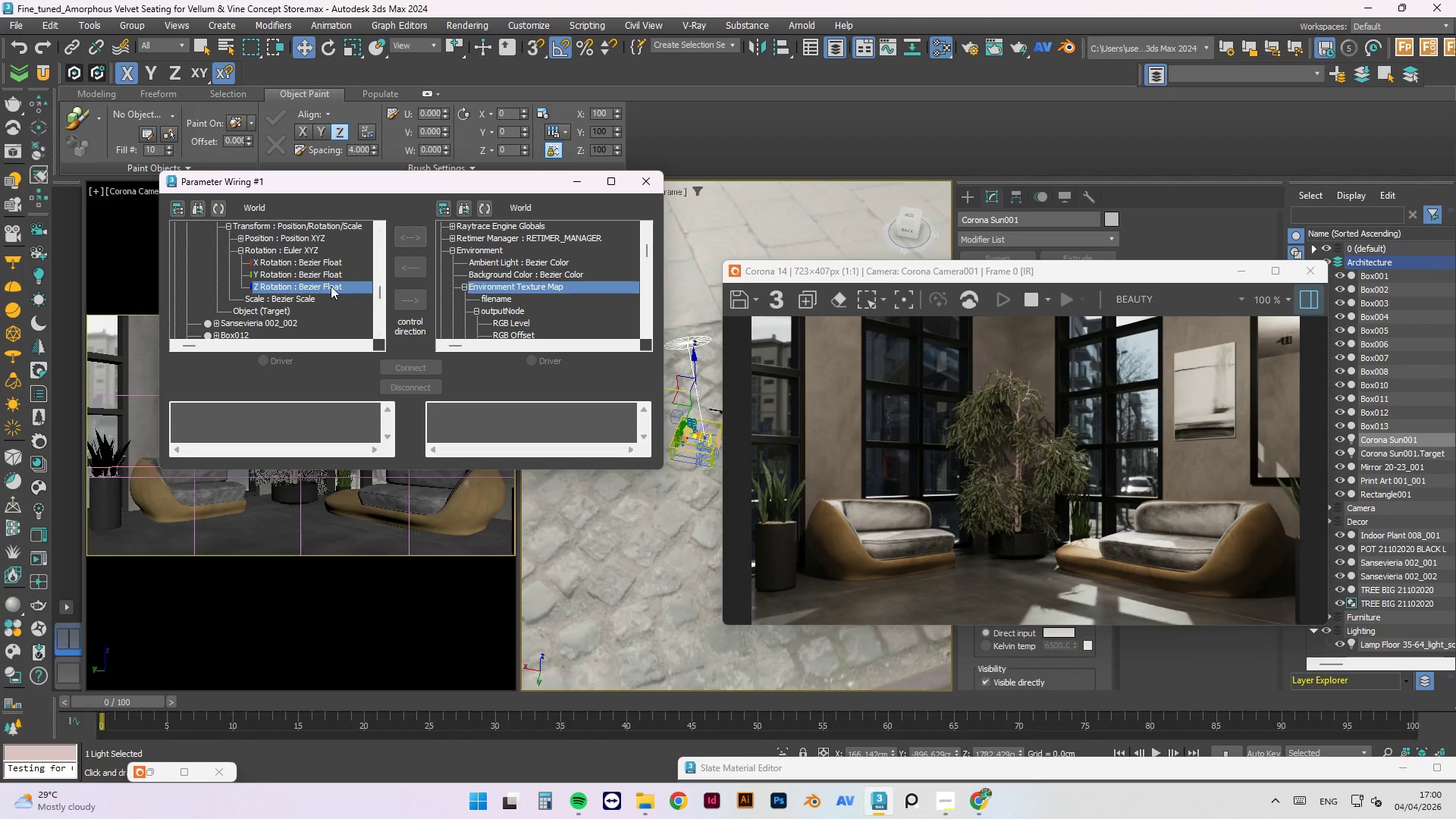 
left_click([328, 284])
 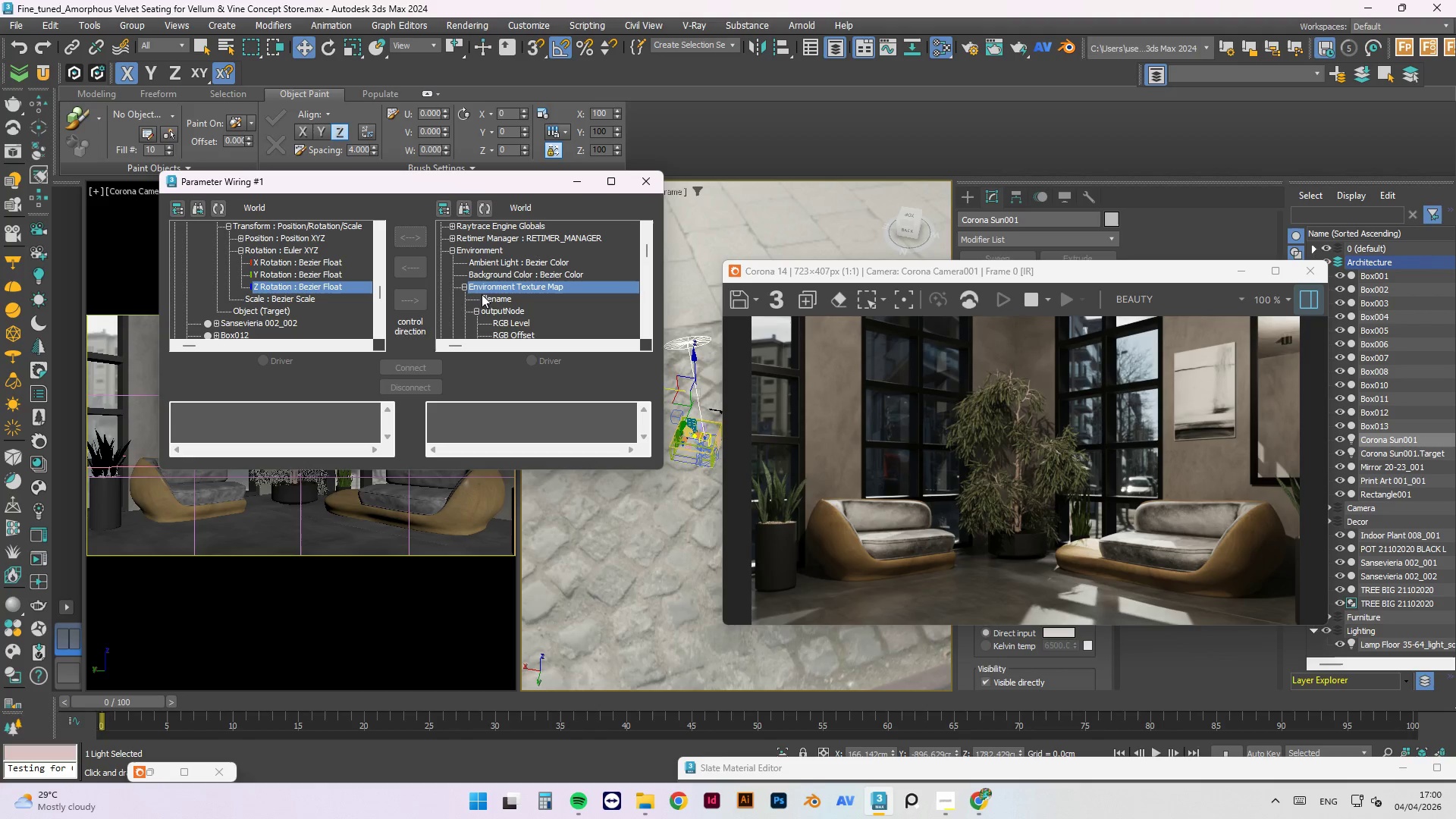 
scroll: coordinate [330, 336], scroll_direction: up, amount: 1.0
 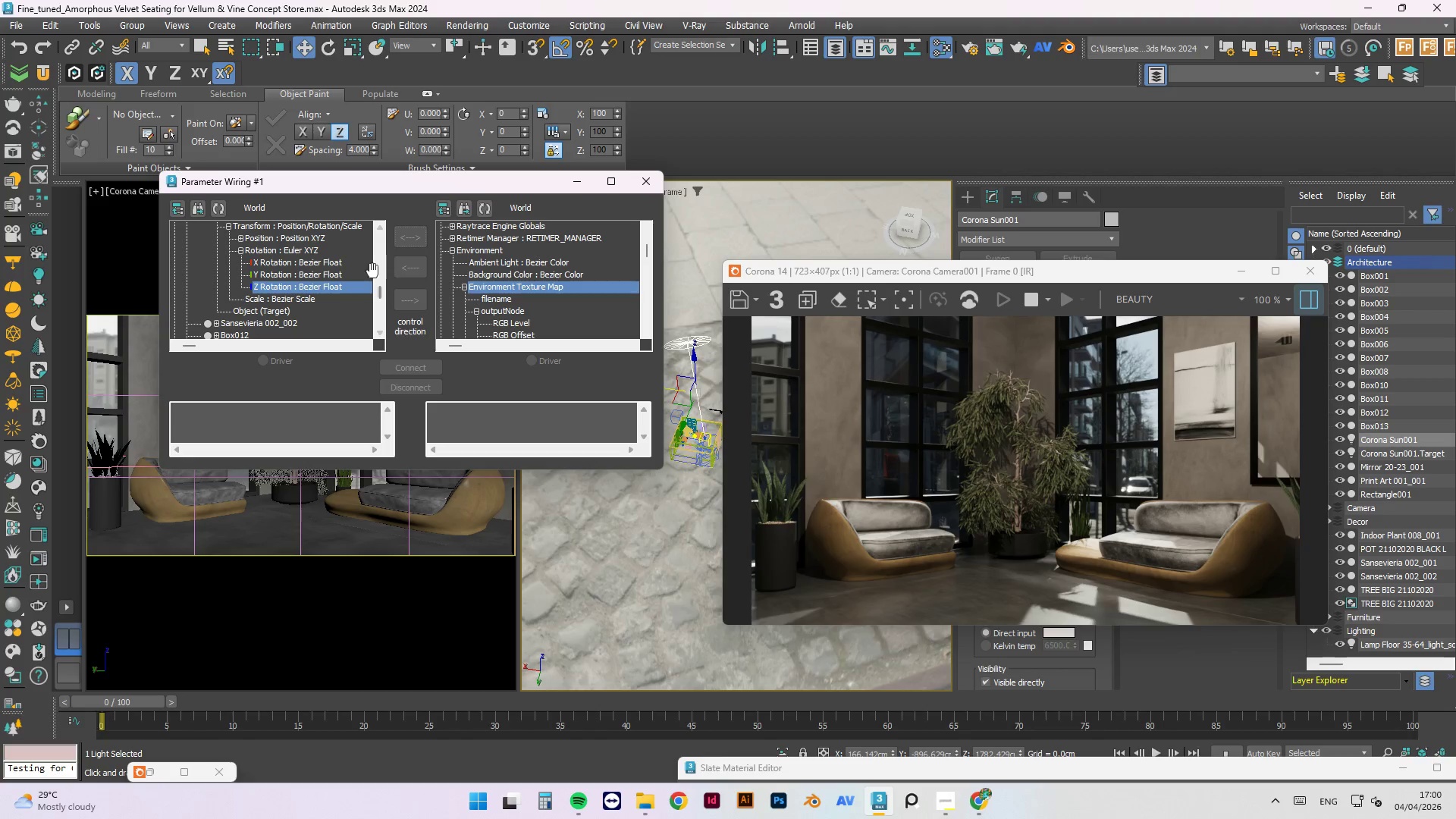 
left_click([404, 298])
 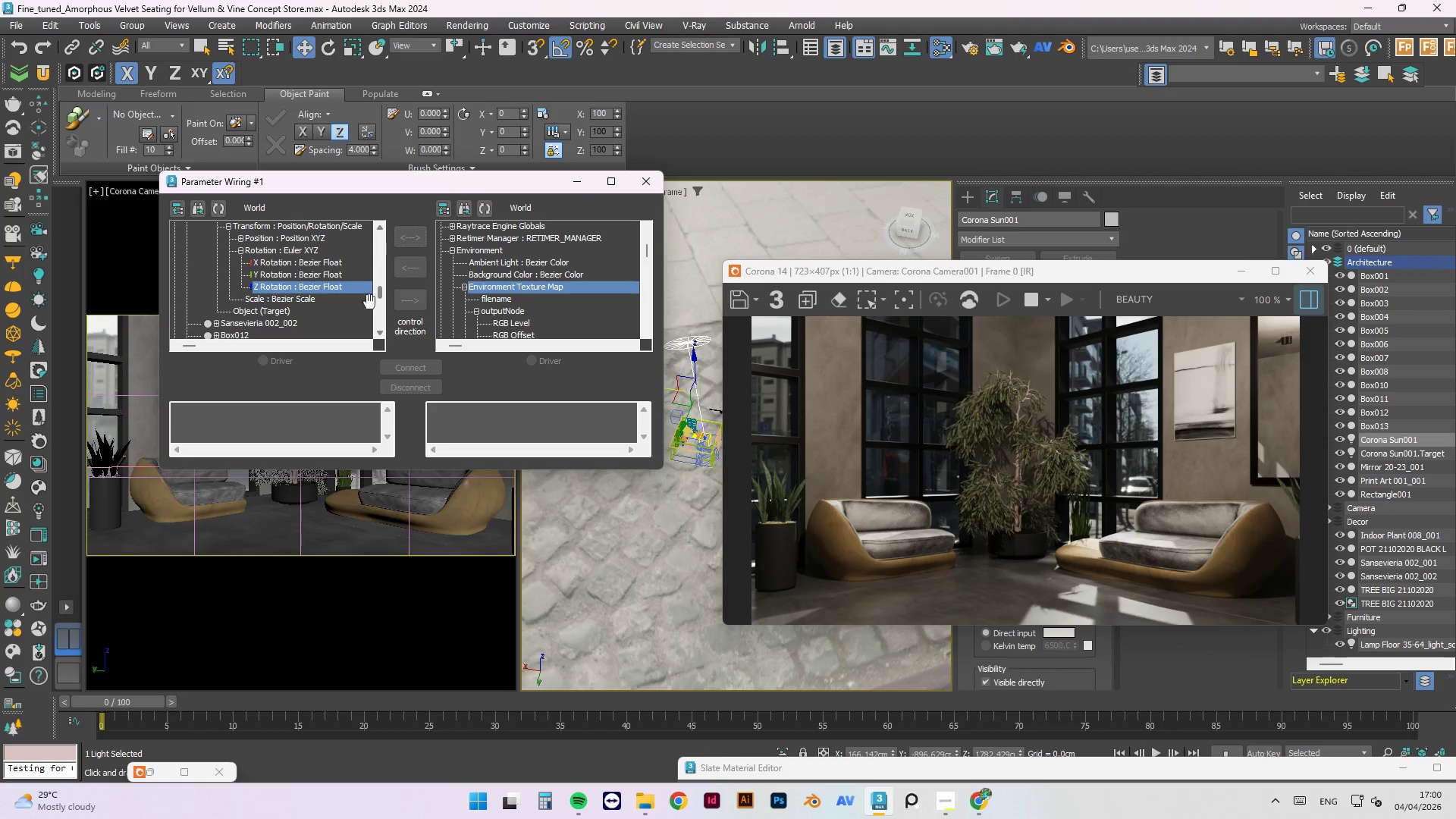 
wait(13.88)
 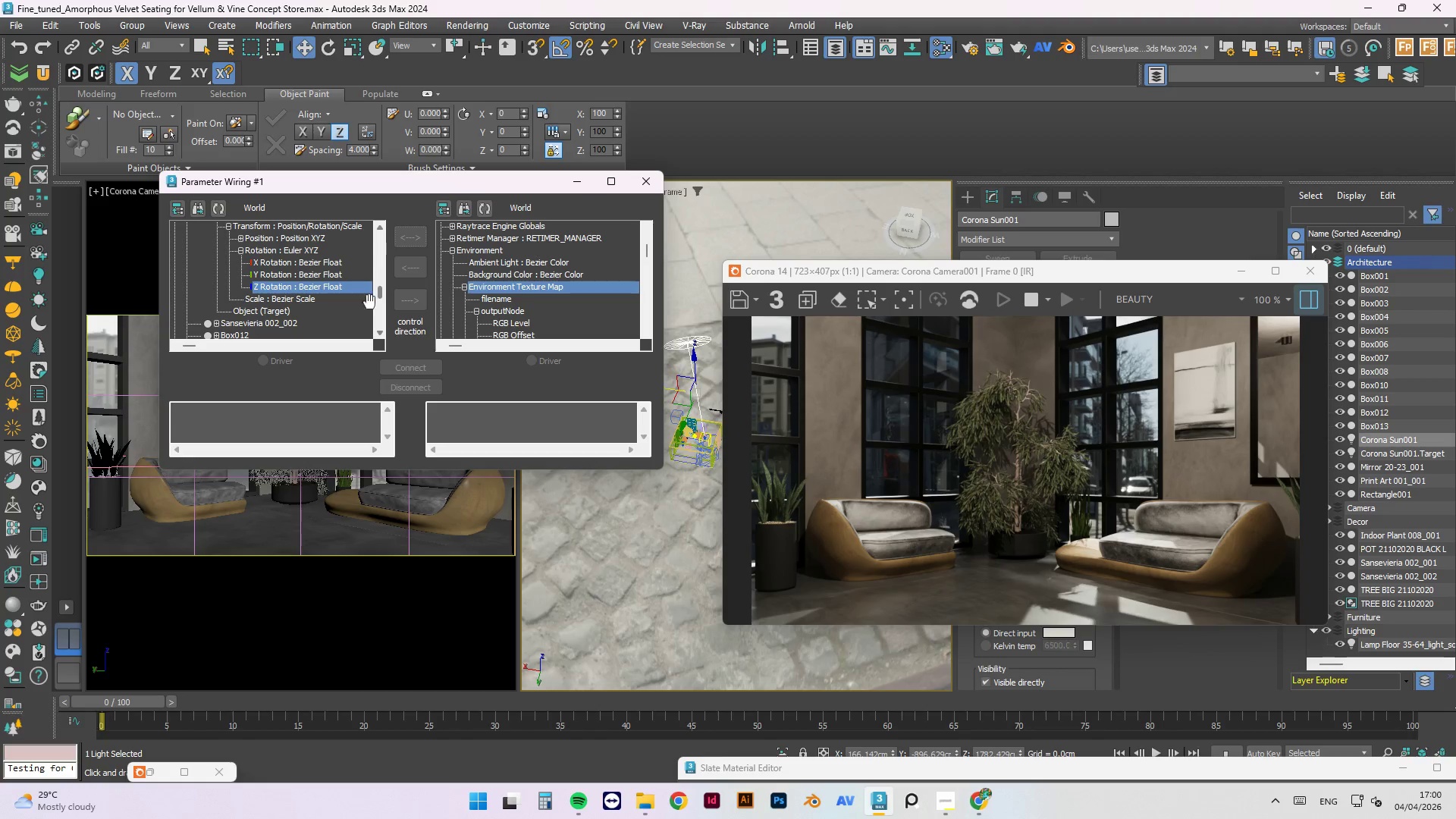 
left_click_drag(start_coordinate=[799, 273], to_coordinate=[840, 279])
 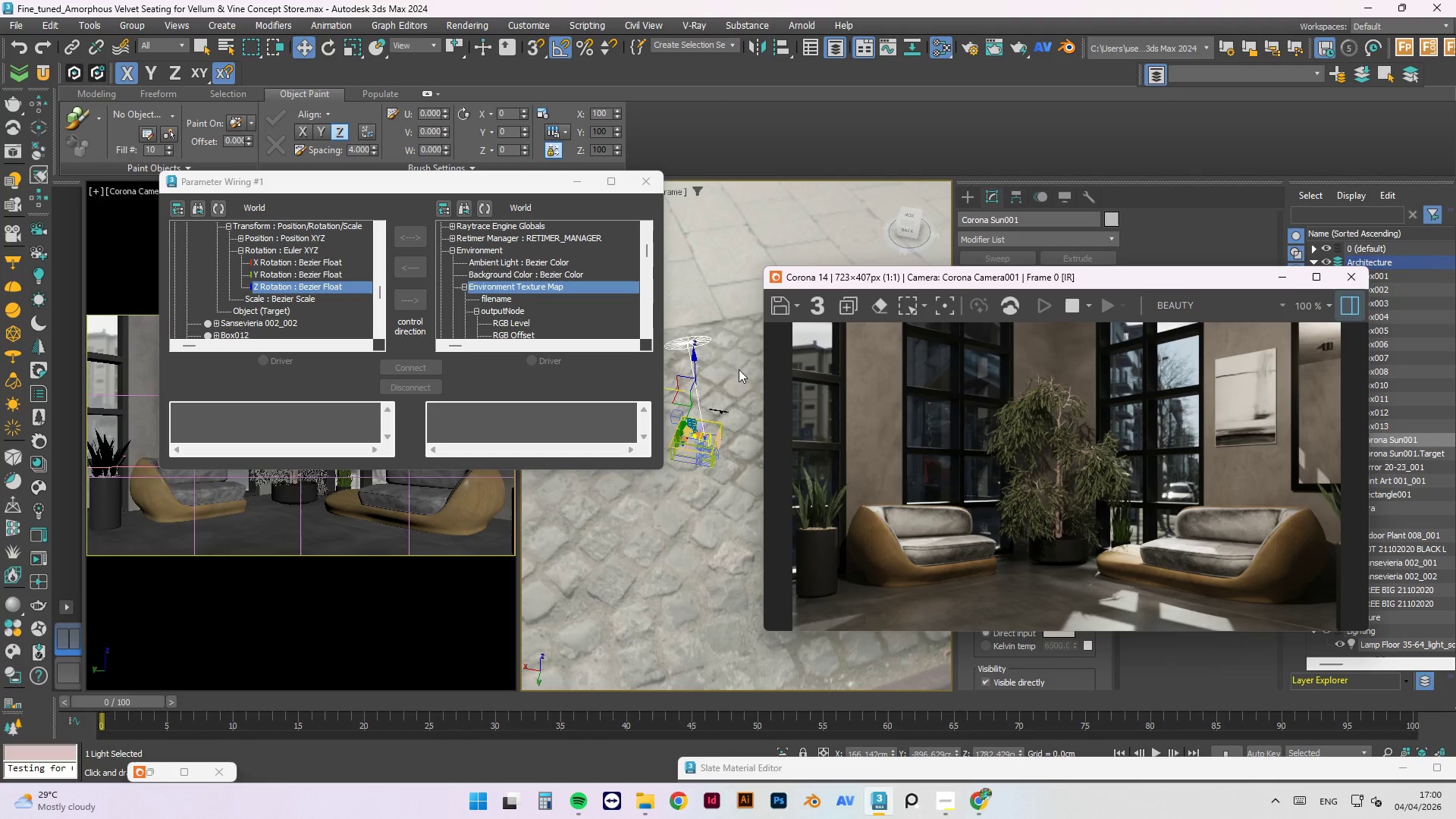 
left_click([742, 330])
 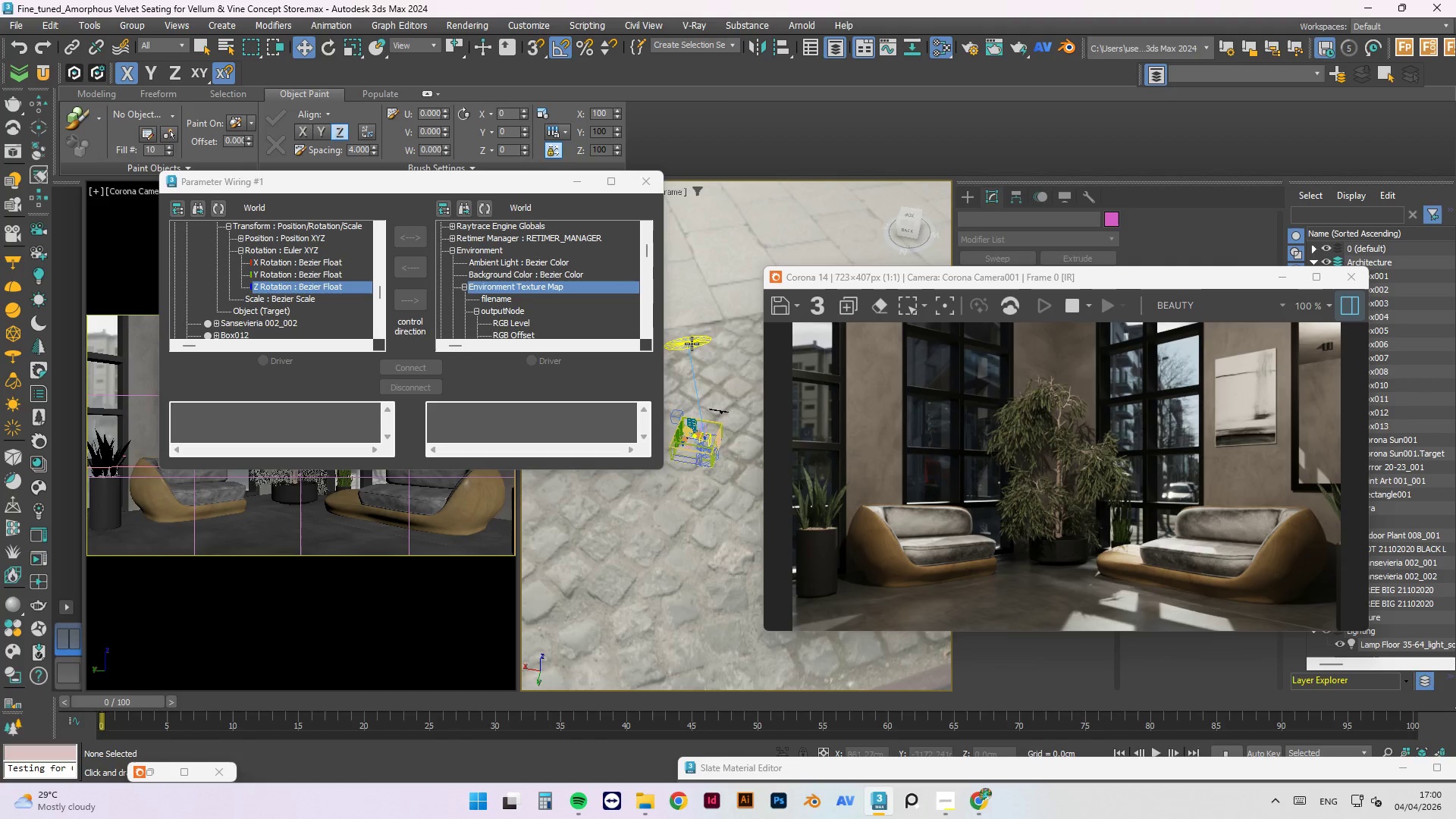 
left_click([692, 344])
 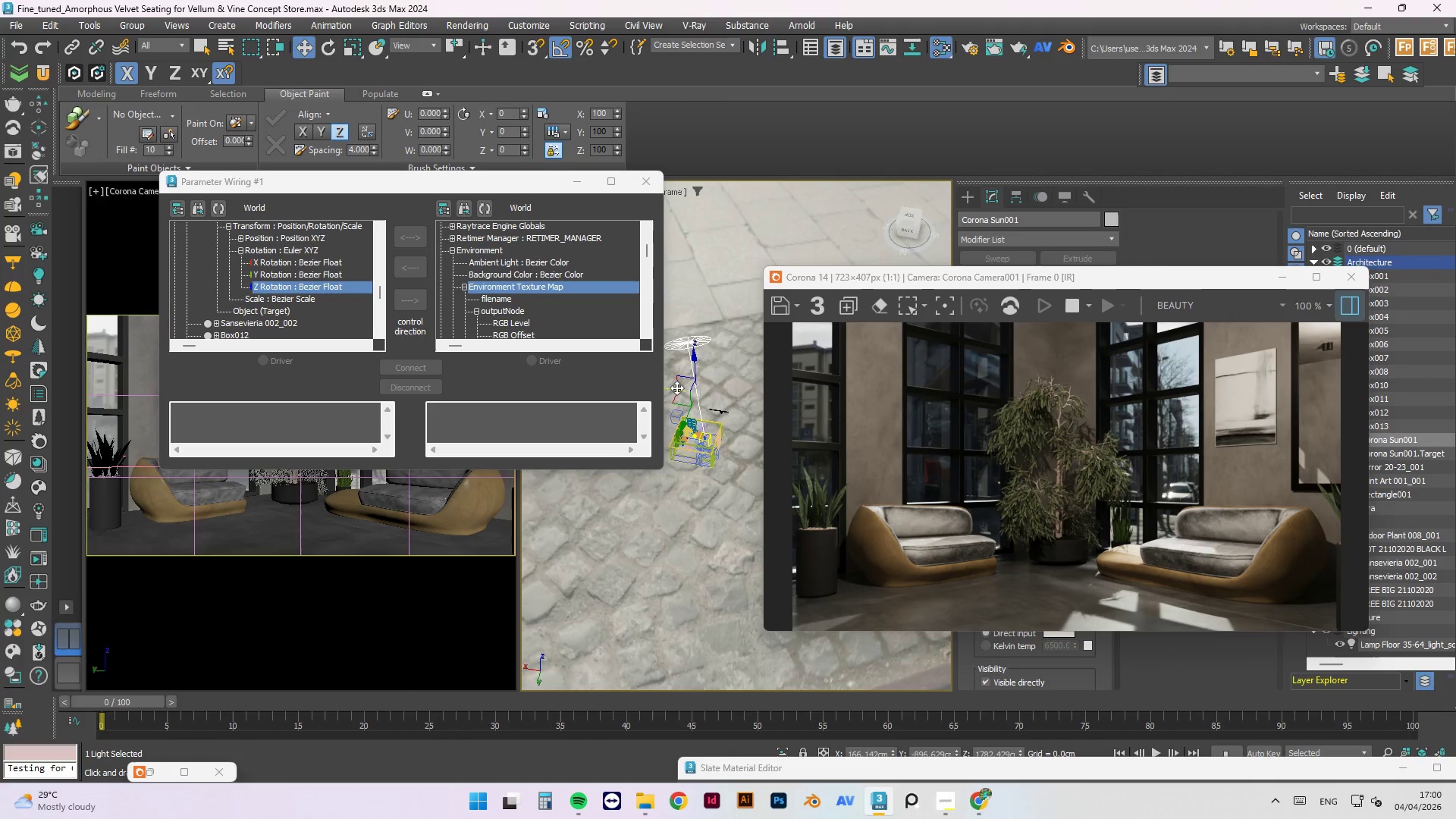 
left_click_drag(start_coordinate=[676, 388], to_coordinate=[698, 318])
 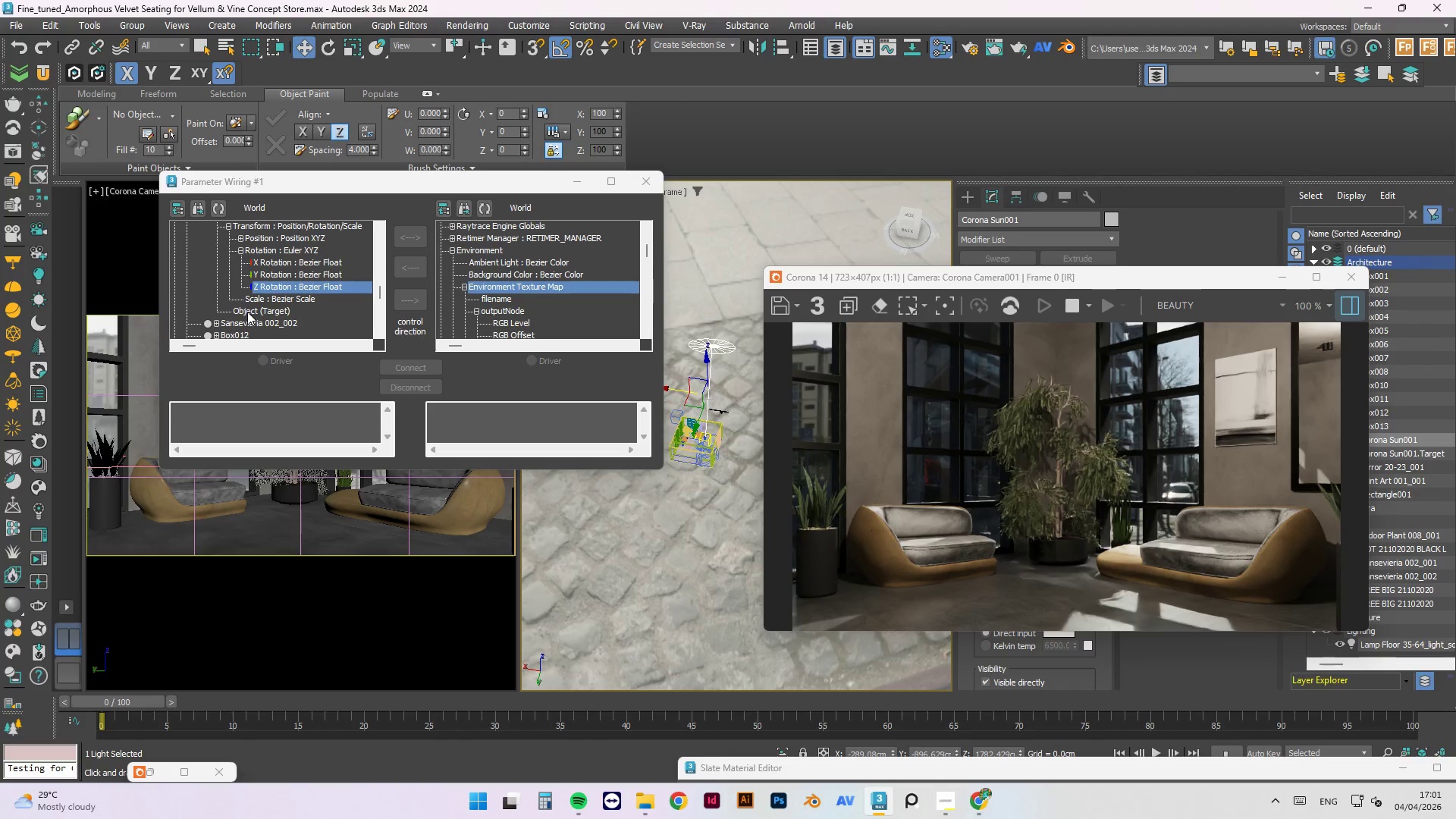 
wait(10.36)
 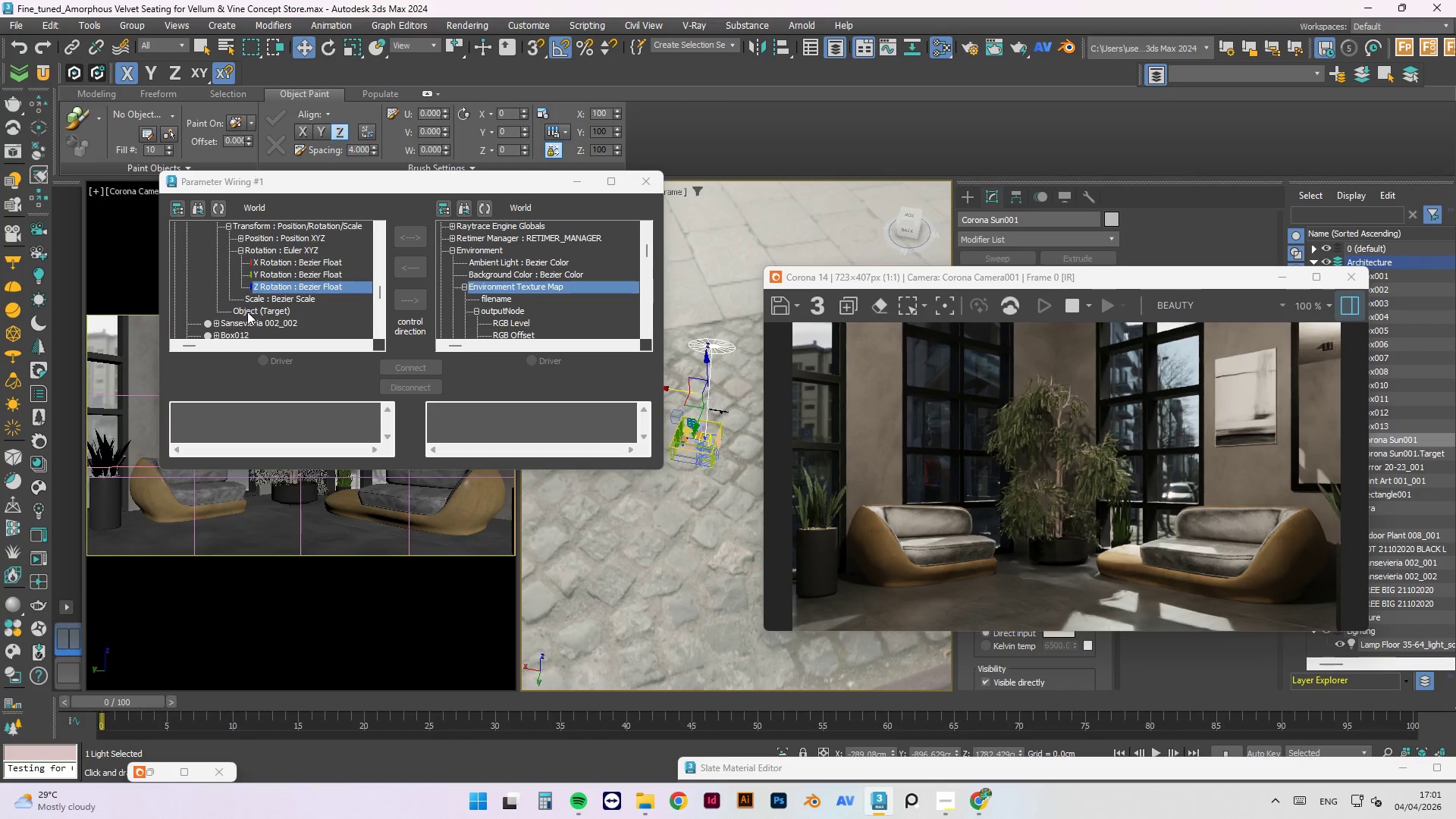 
scroll: coordinate [265, 297], scroll_direction: up, amount: 1.0
 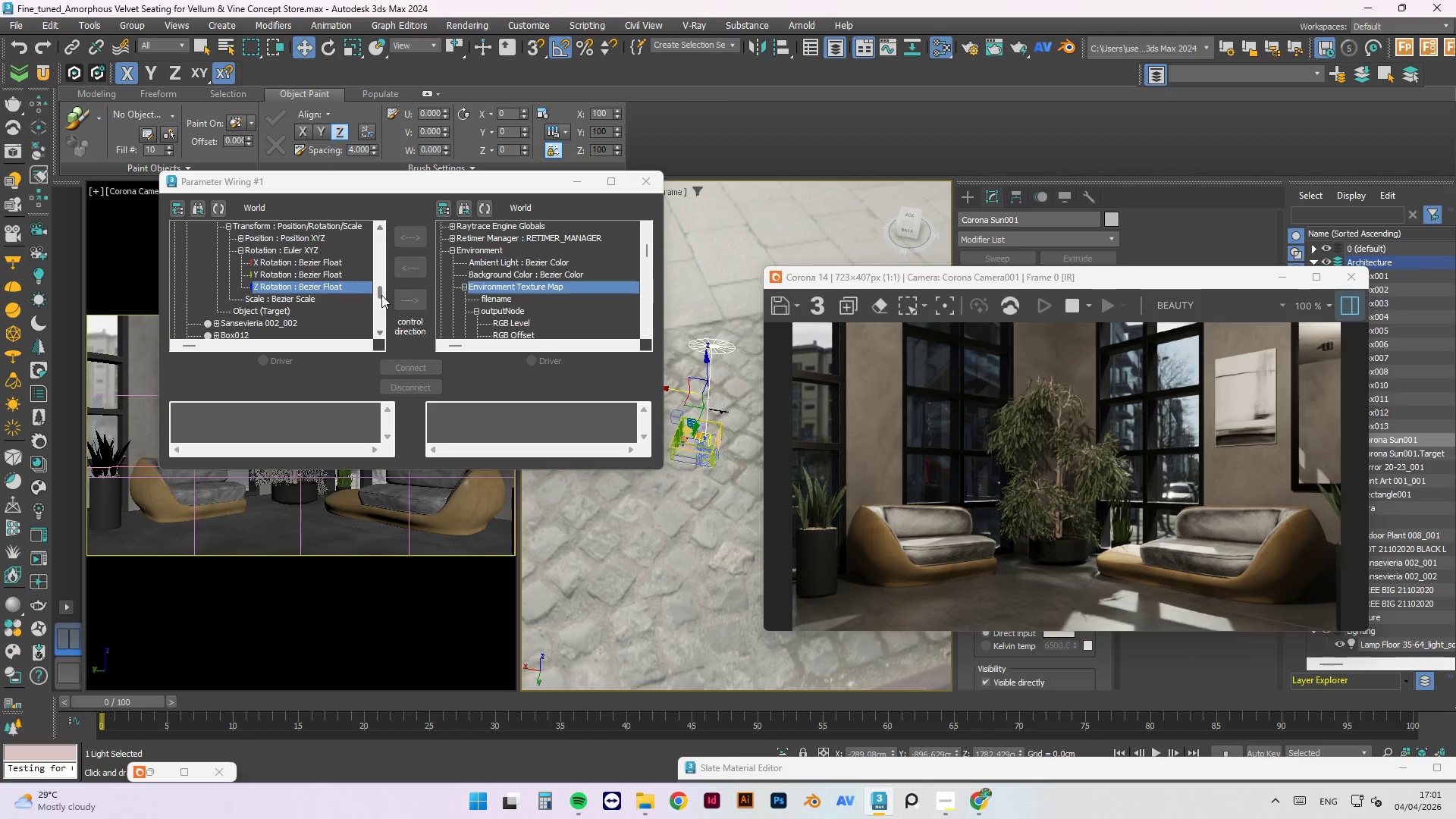 
left_click_drag(start_coordinate=[381, 295], to_coordinate=[372, 297])
 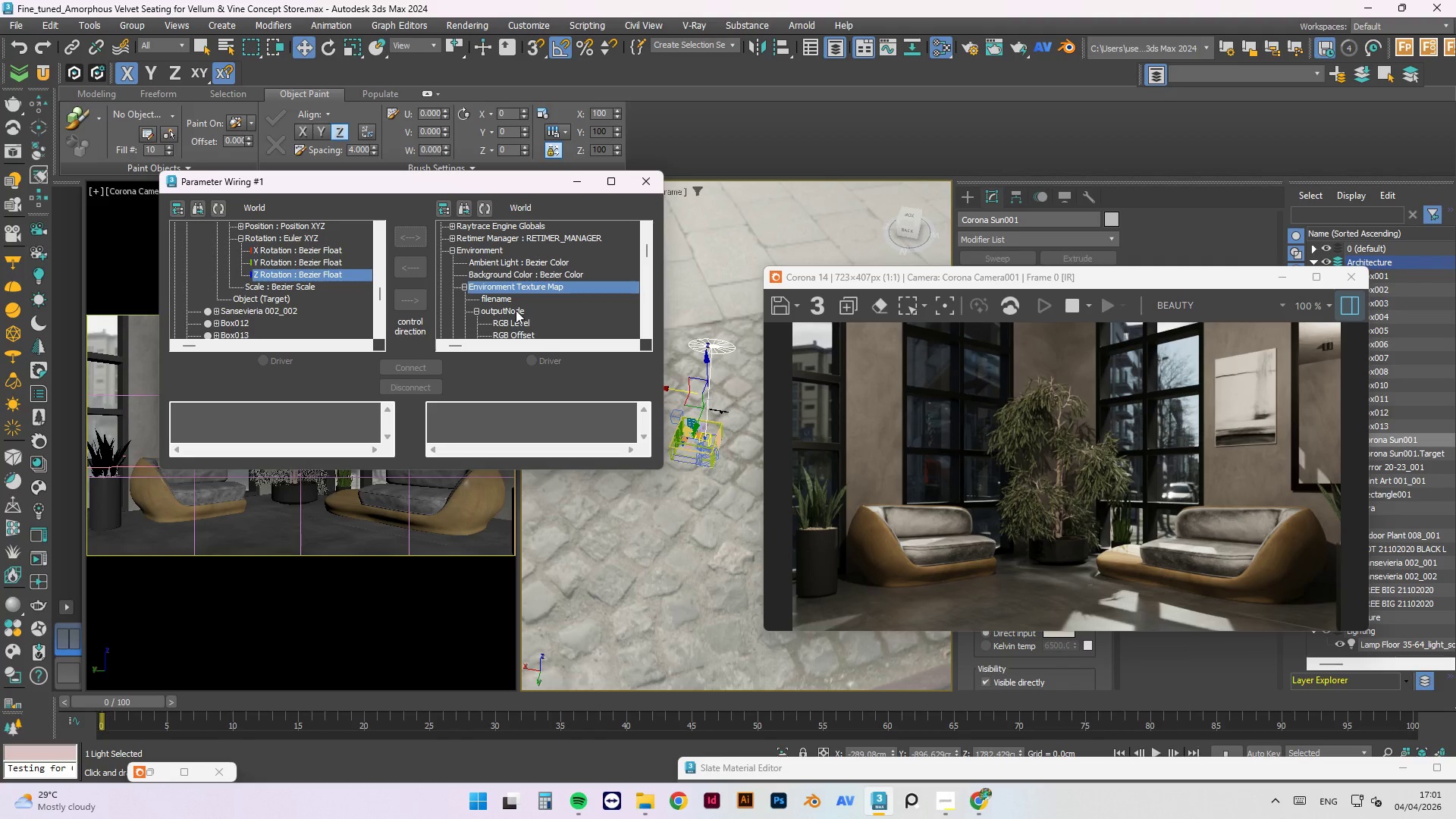 
wait(19.02)
 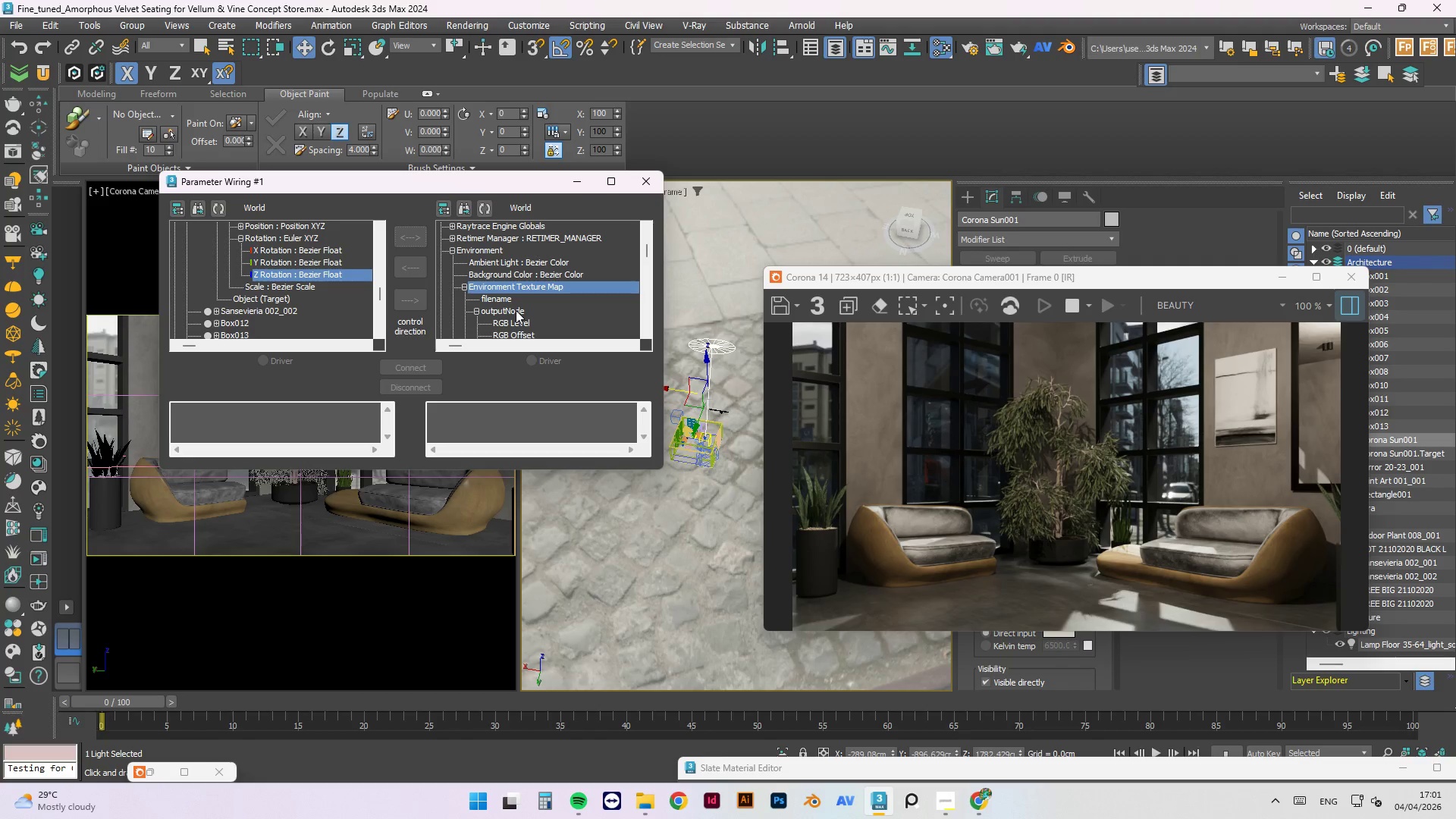 
double_click([324, 274])
 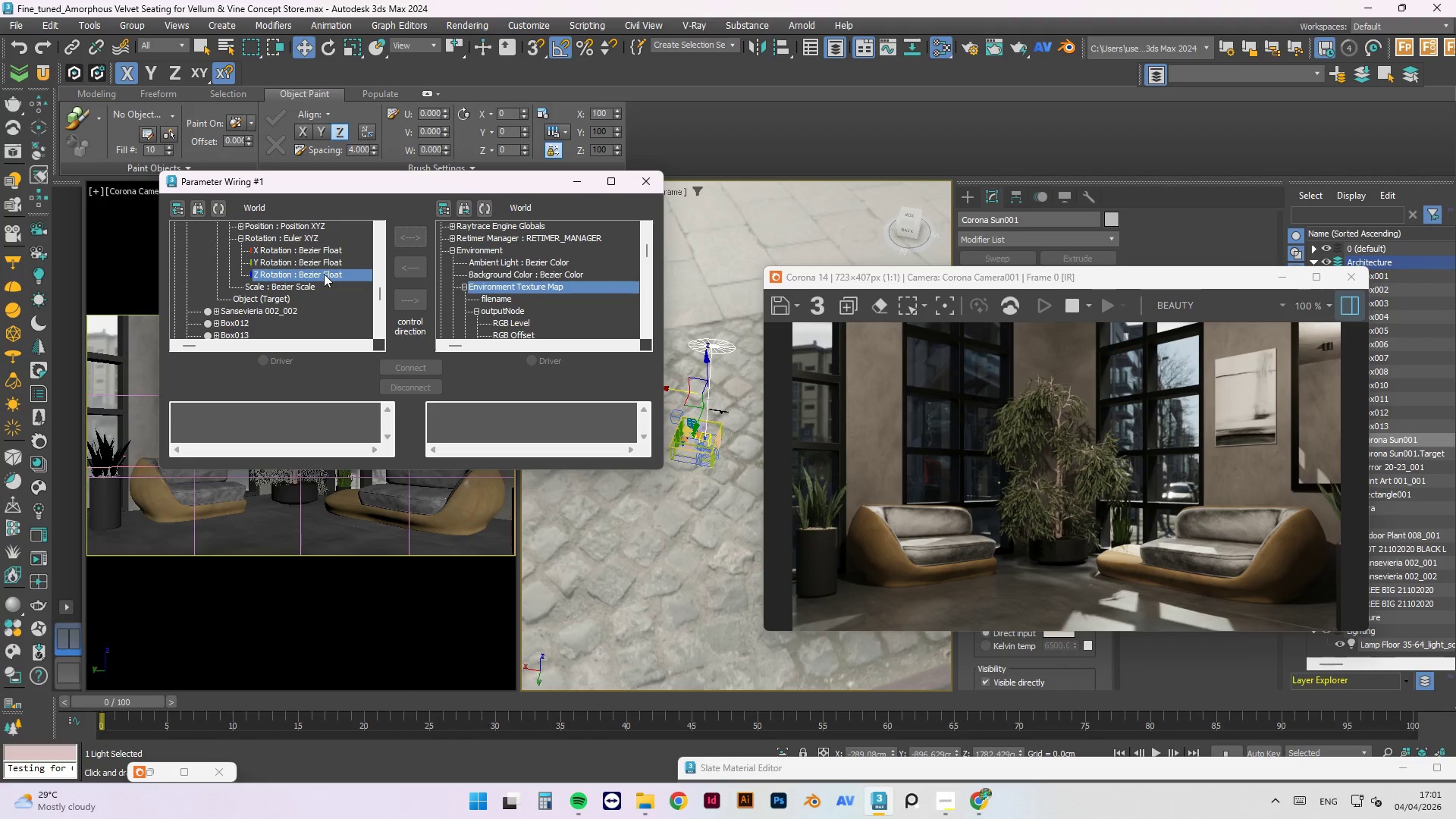 
triple_click([324, 274])
 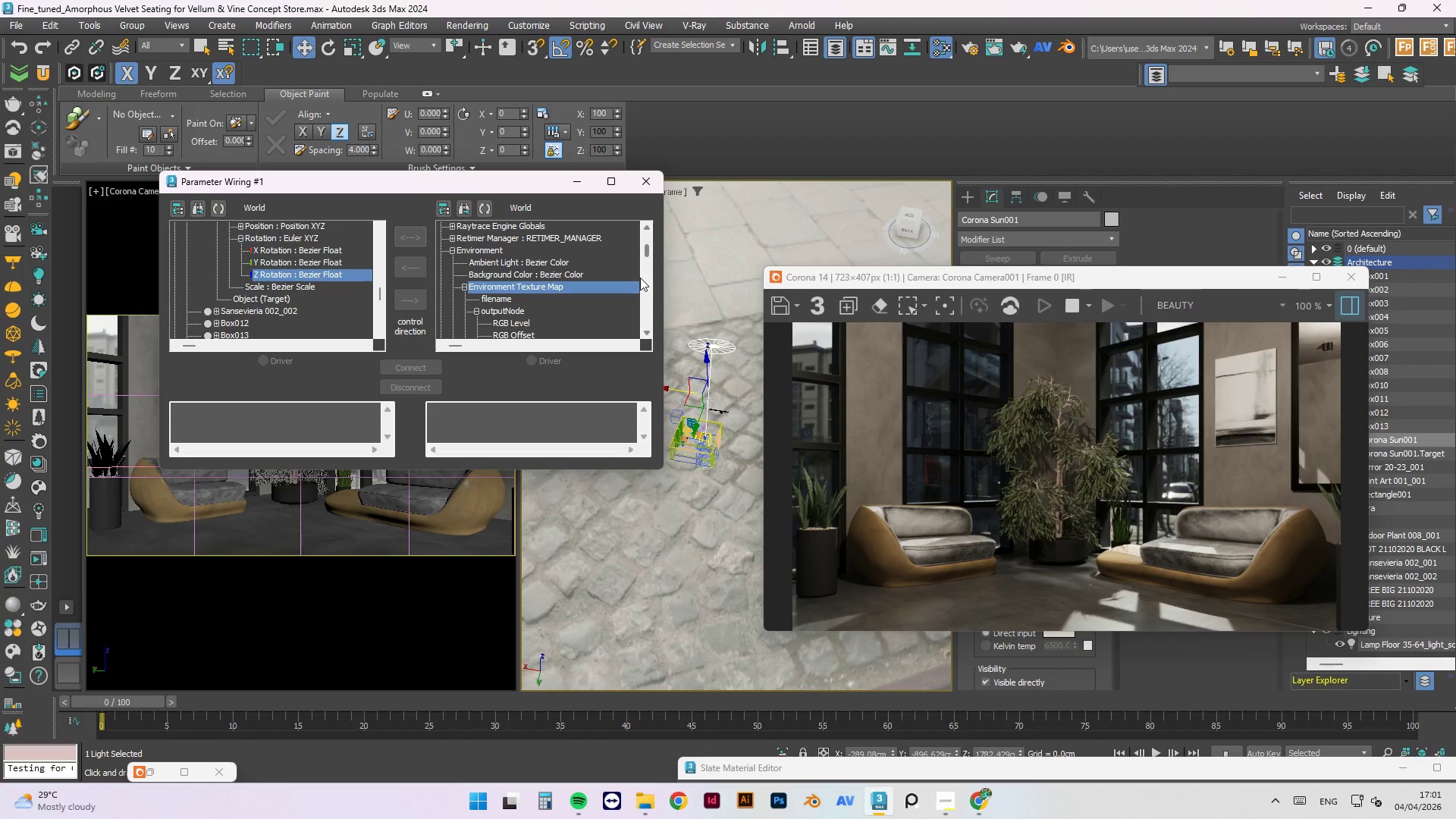 
left_click_drag(start_coordinate=[645, 252], to_coordinate=[658, 271])
 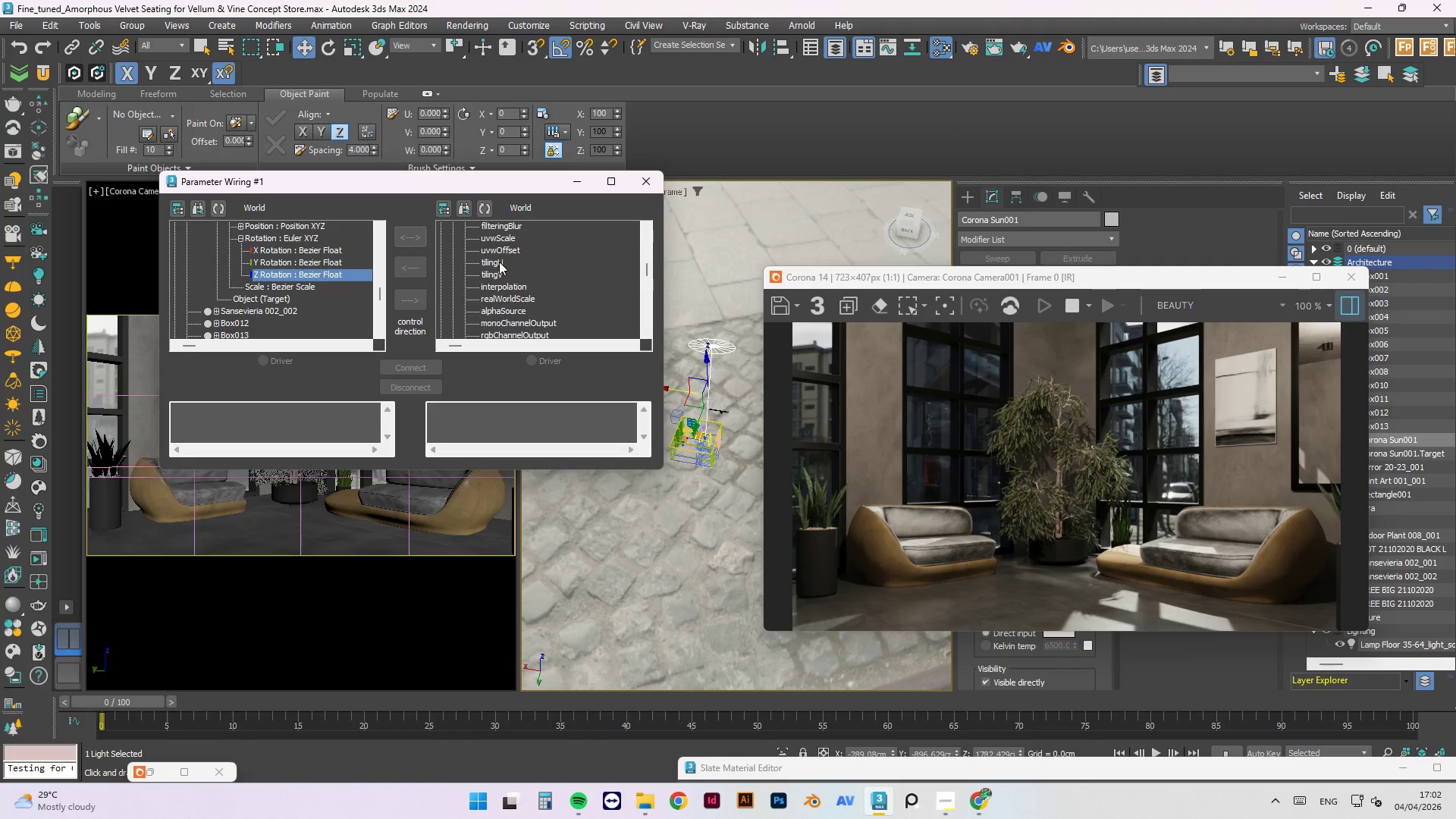 
left_click([497, 262])
 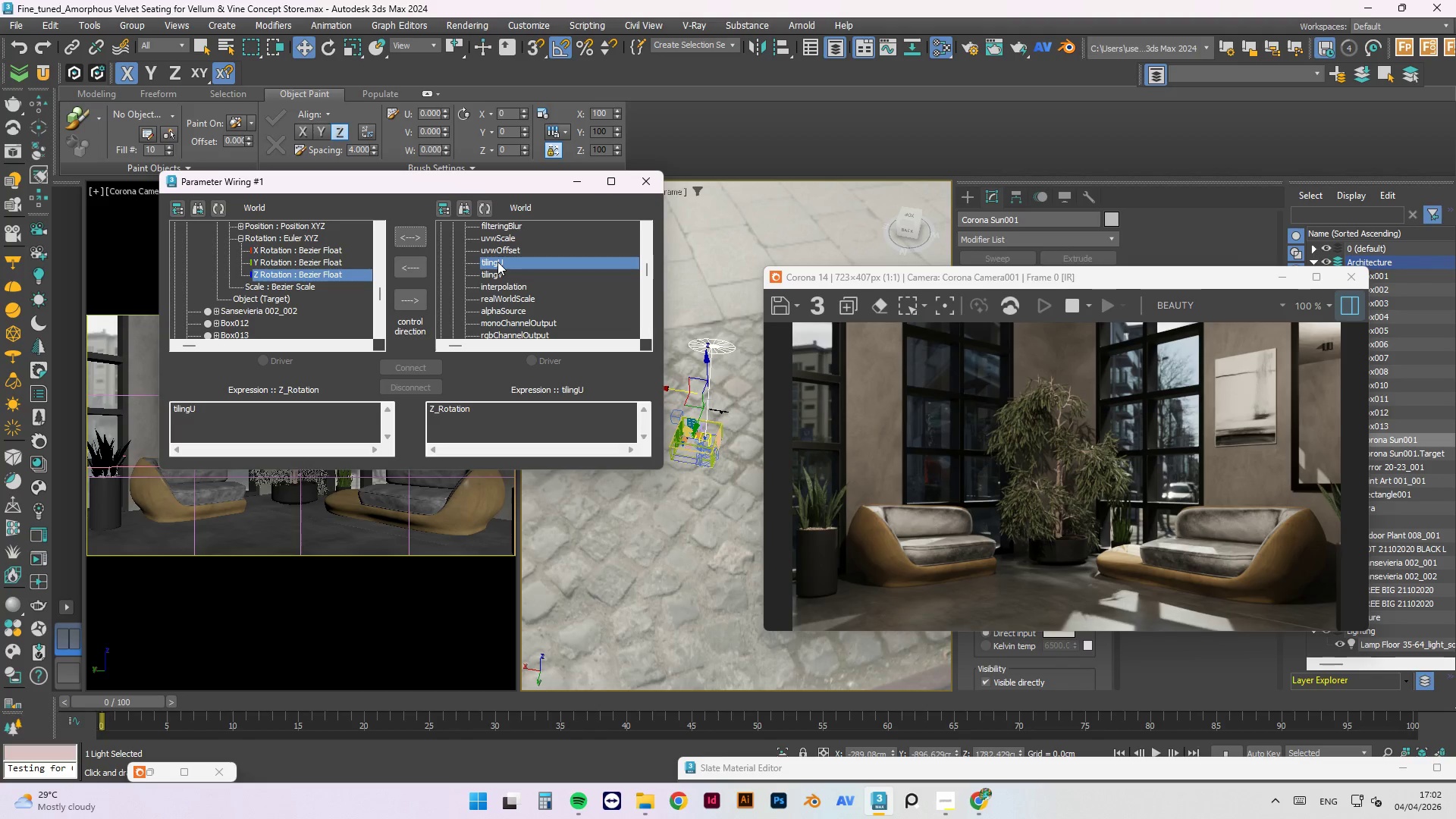 
scroll: coordinate [488, 271], scroll_direction: up, amount: 1.0
 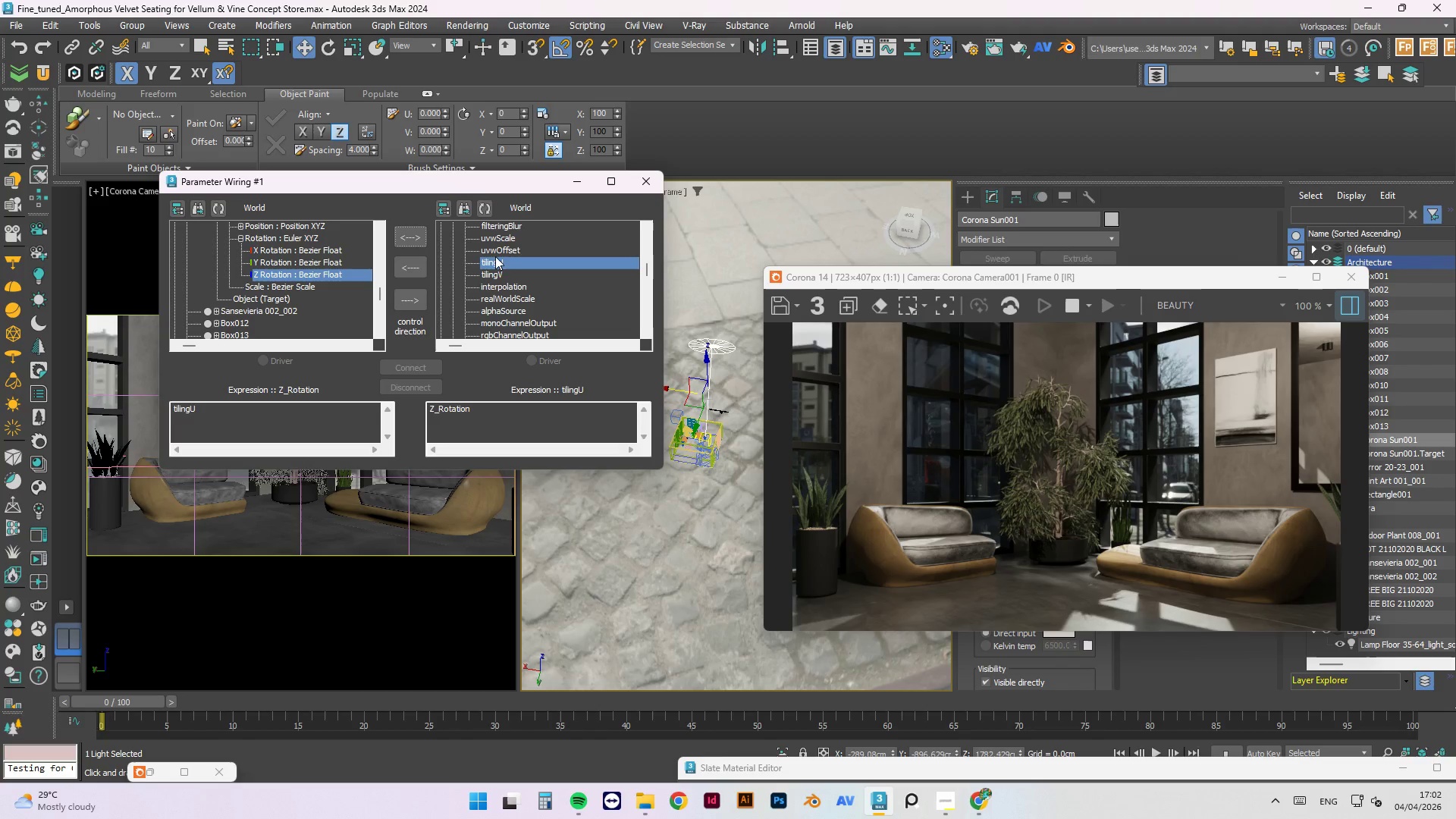 
left_click([496, 251])
 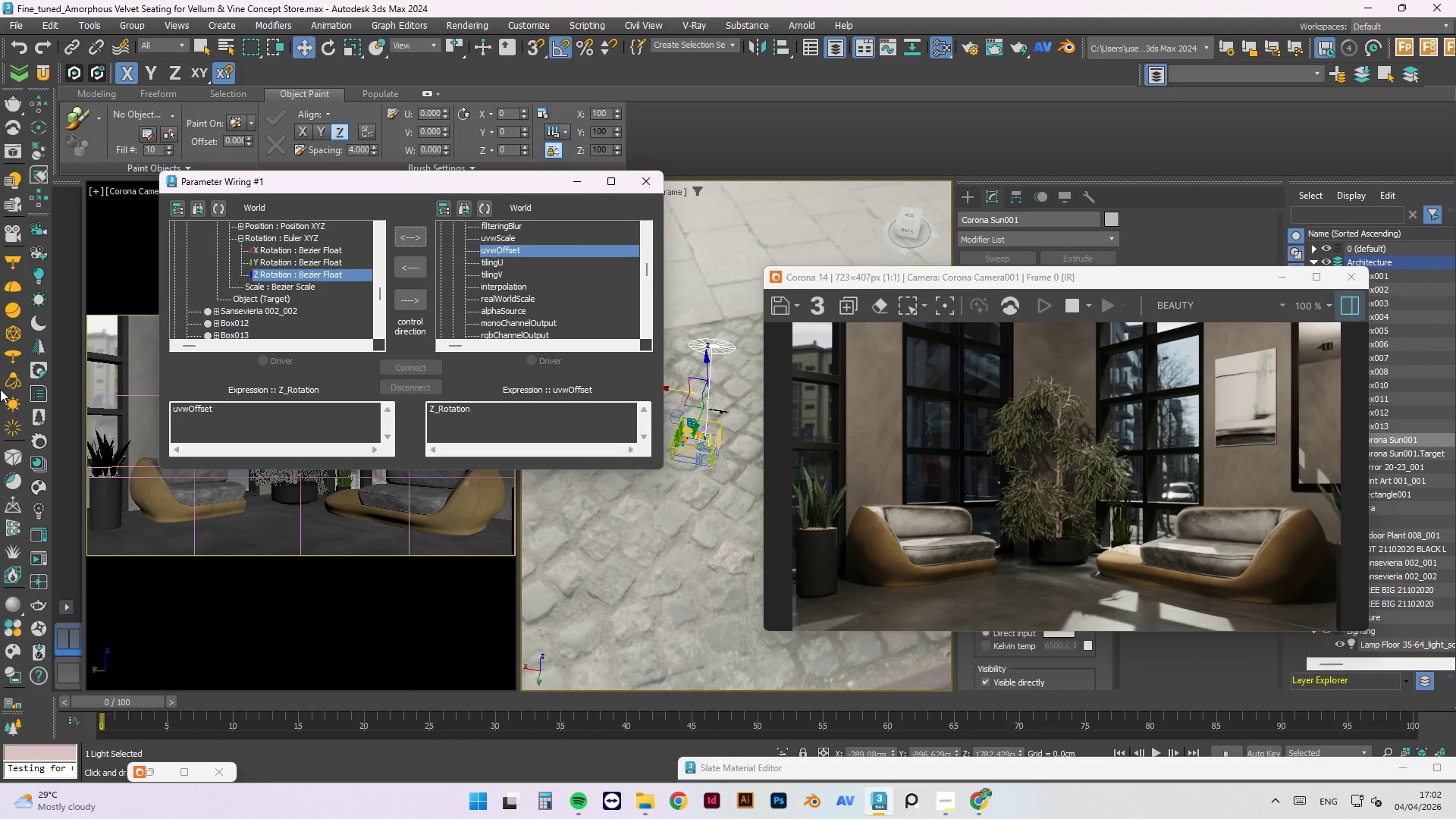 
wait(10.16)
 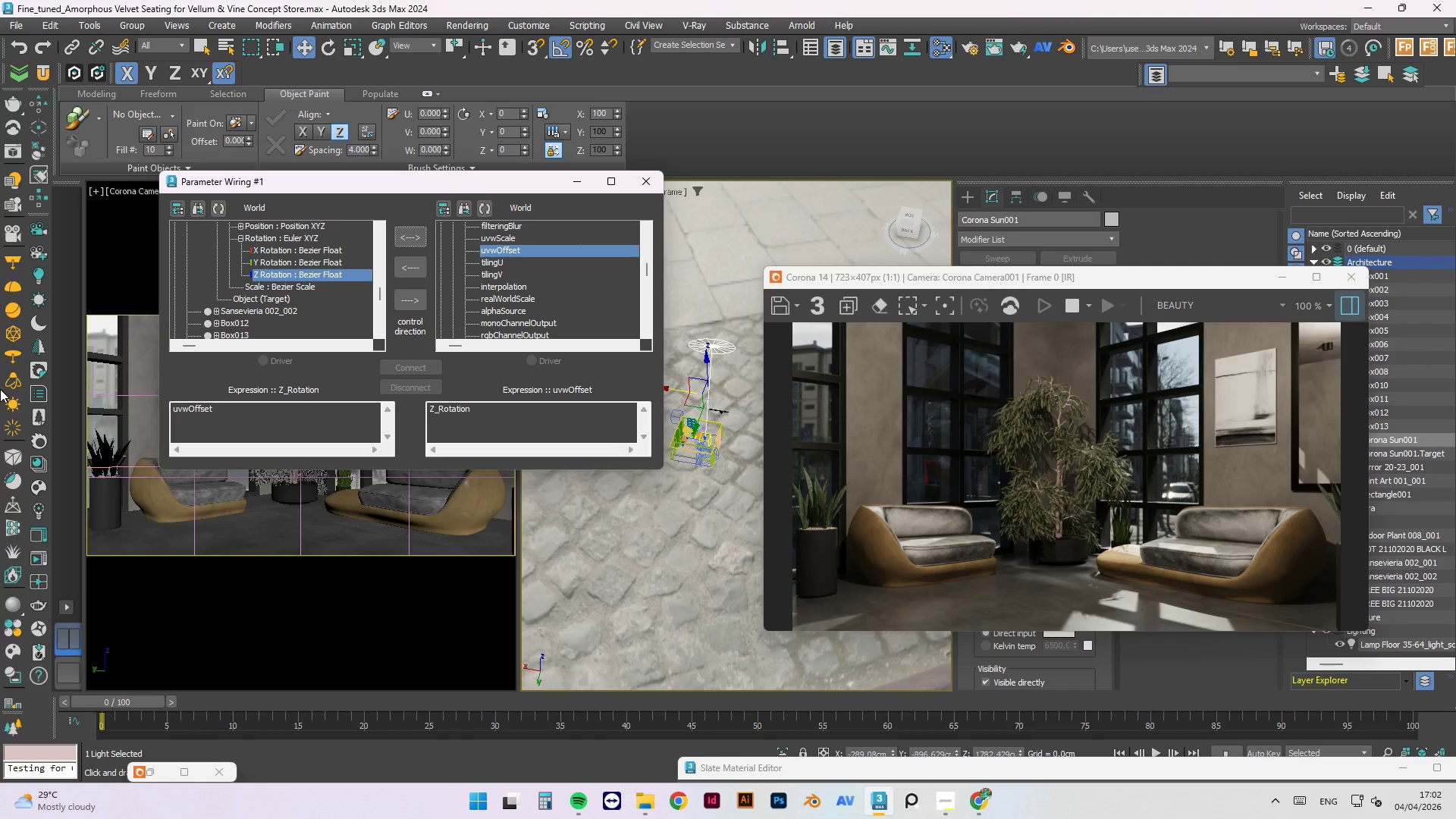 
left_click([435, 410])
 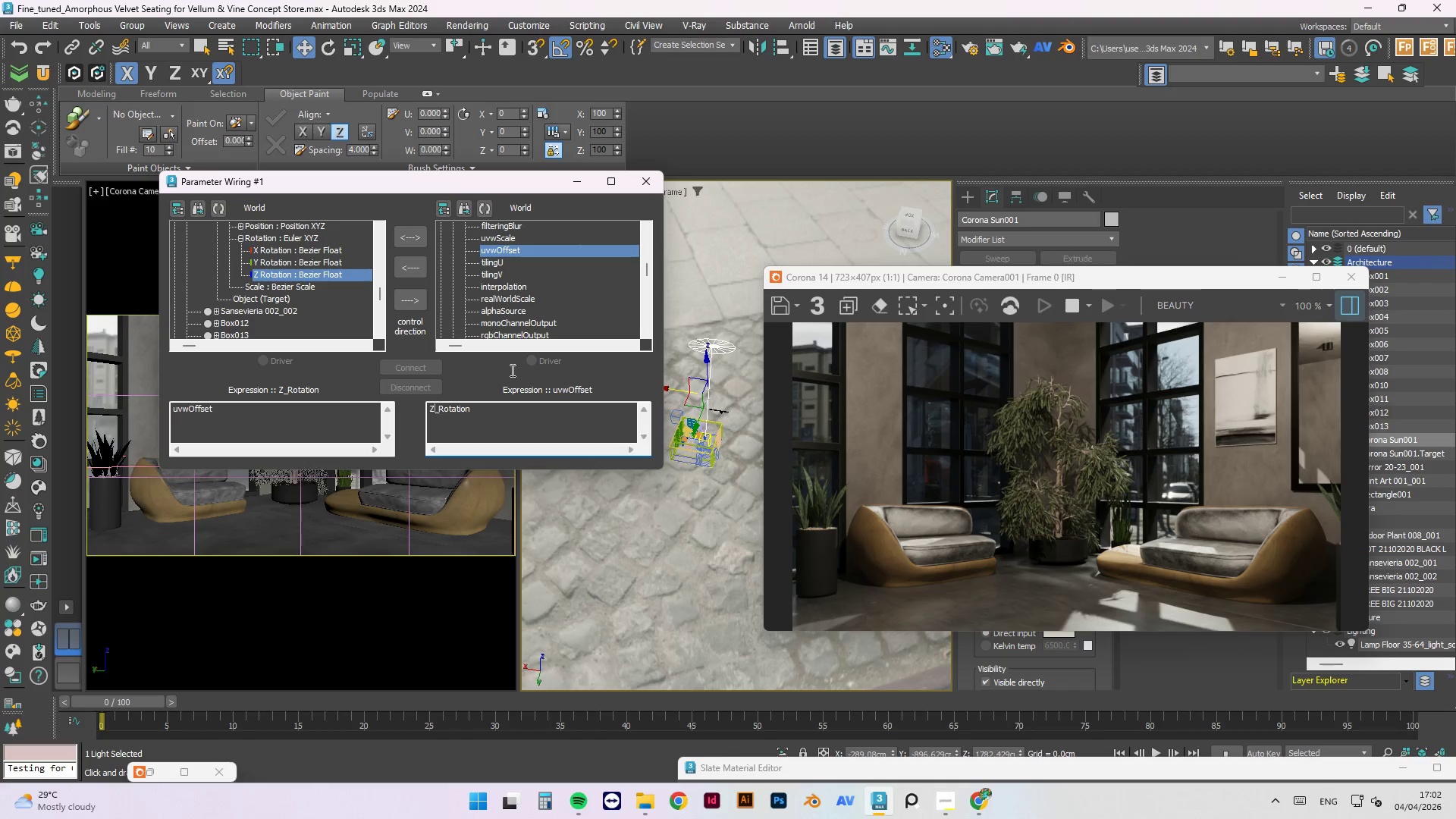 
key(Backspace)
type(ea)
key(Backspace)
type(rad)
key(Backspace)
key(Backspace)
key(Backspace)
key(Backspace)
type(radTODeg Z)
 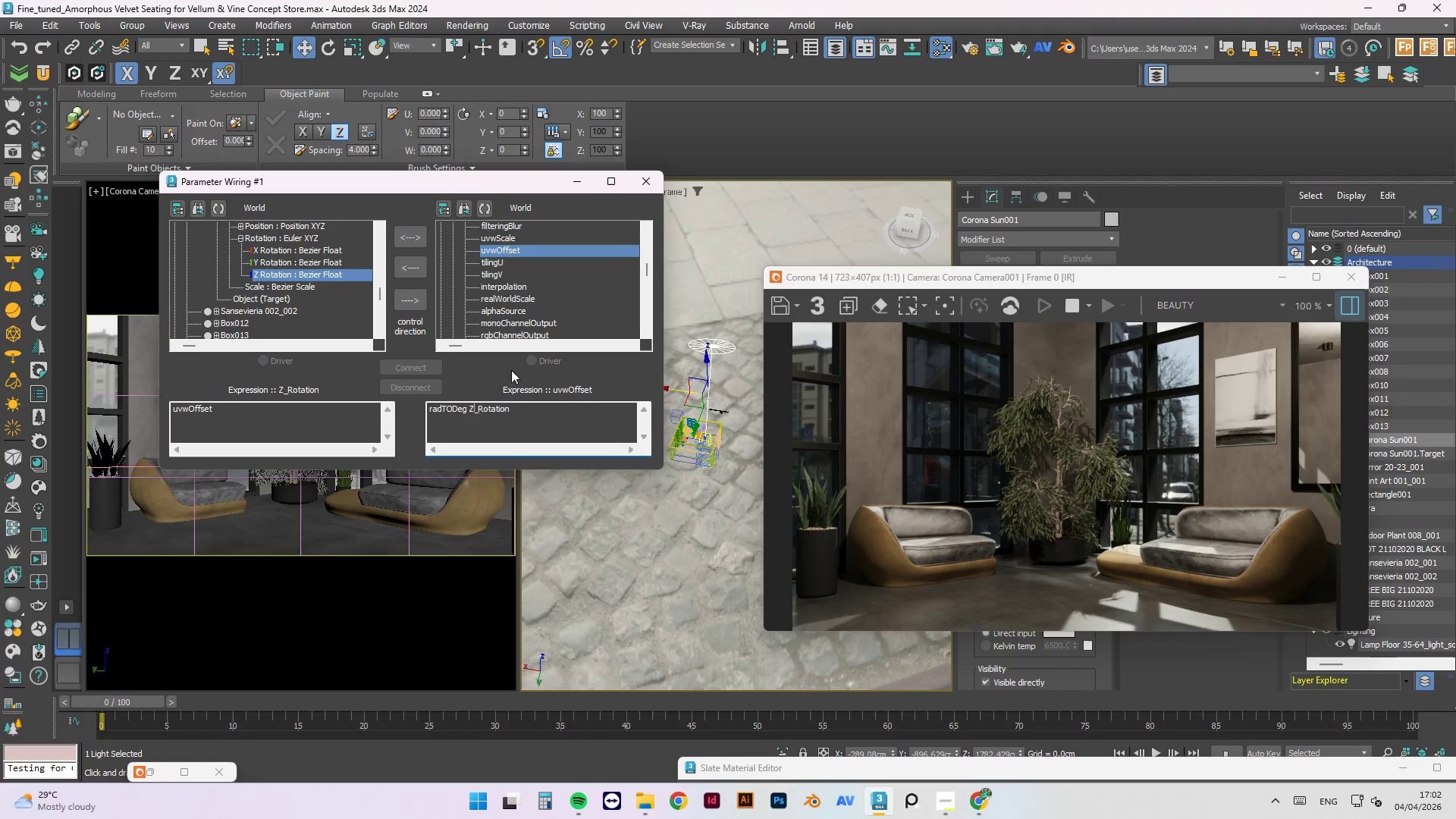 
key(ArrowRight)
 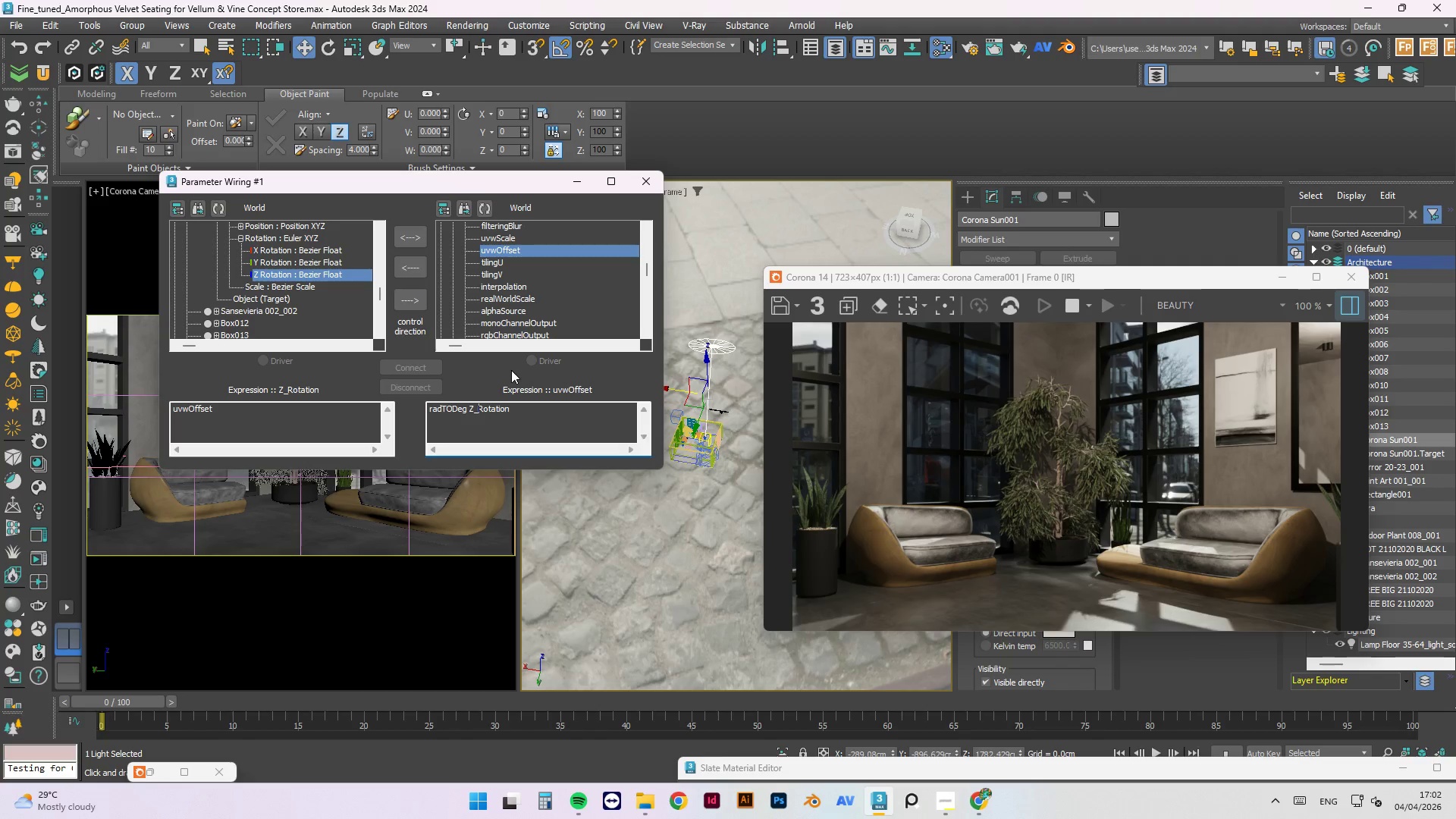 
key(ArrowRight)
 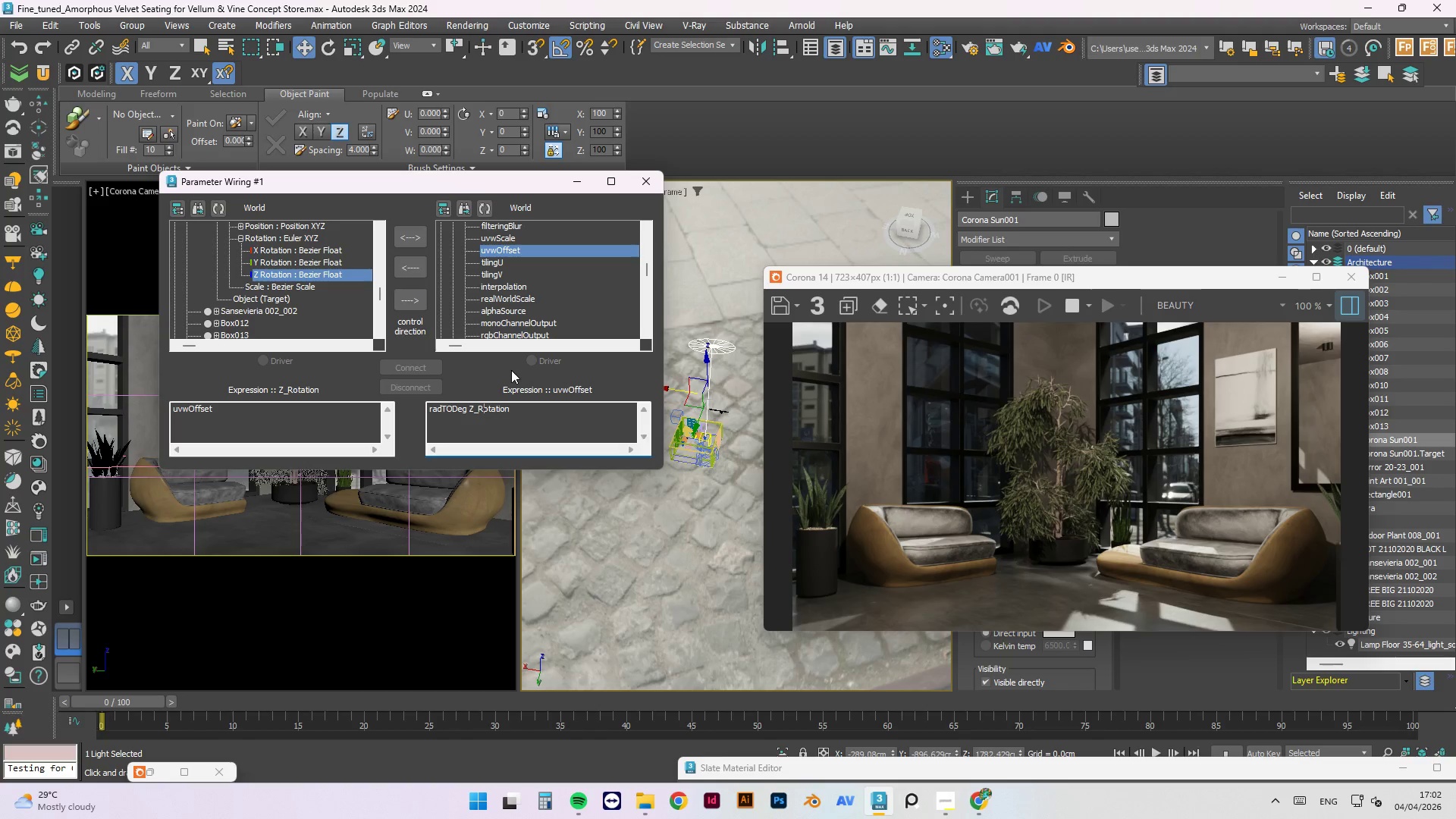 
key(ArrowRight)
 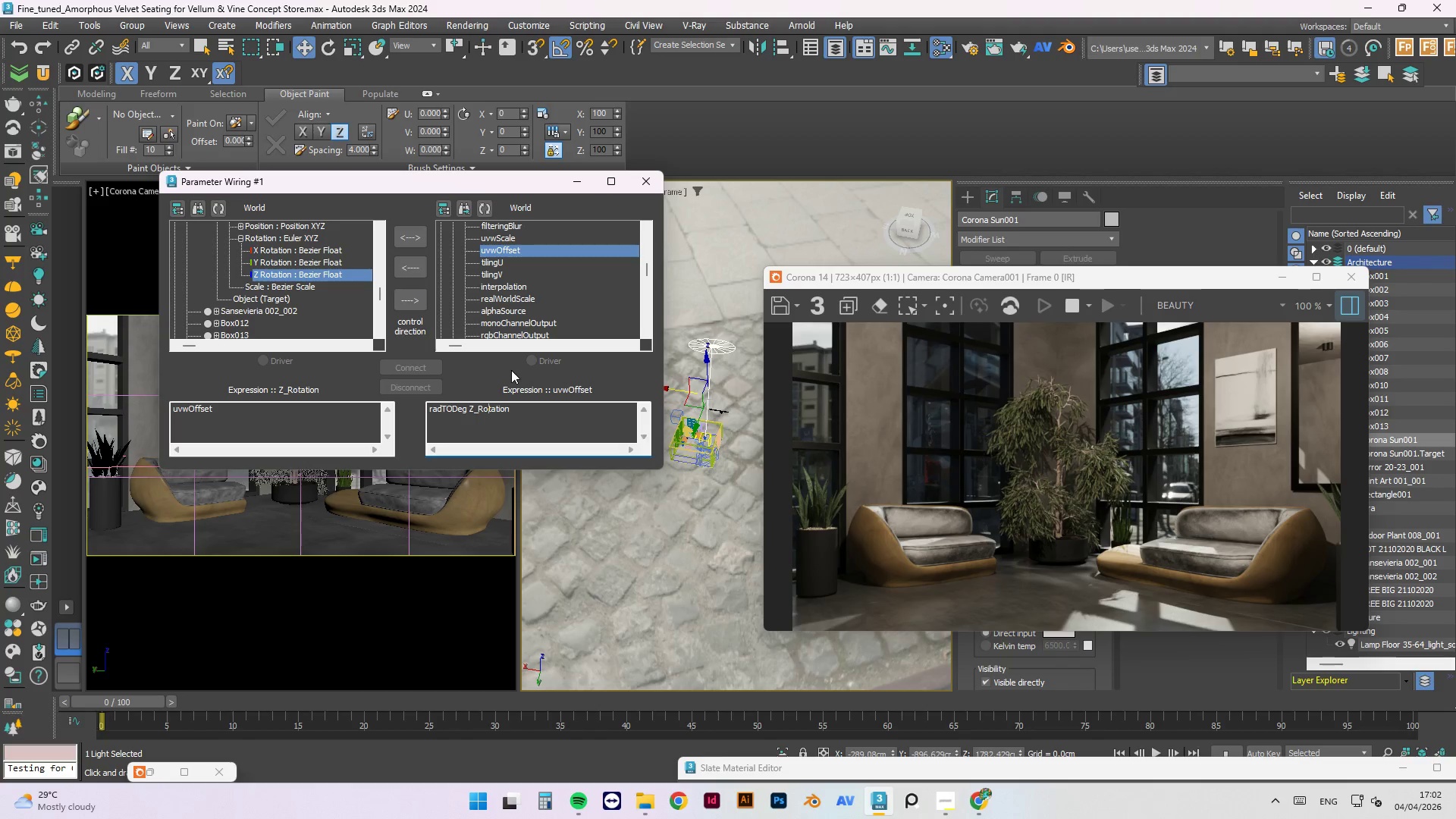 
key(ArrowRight)
 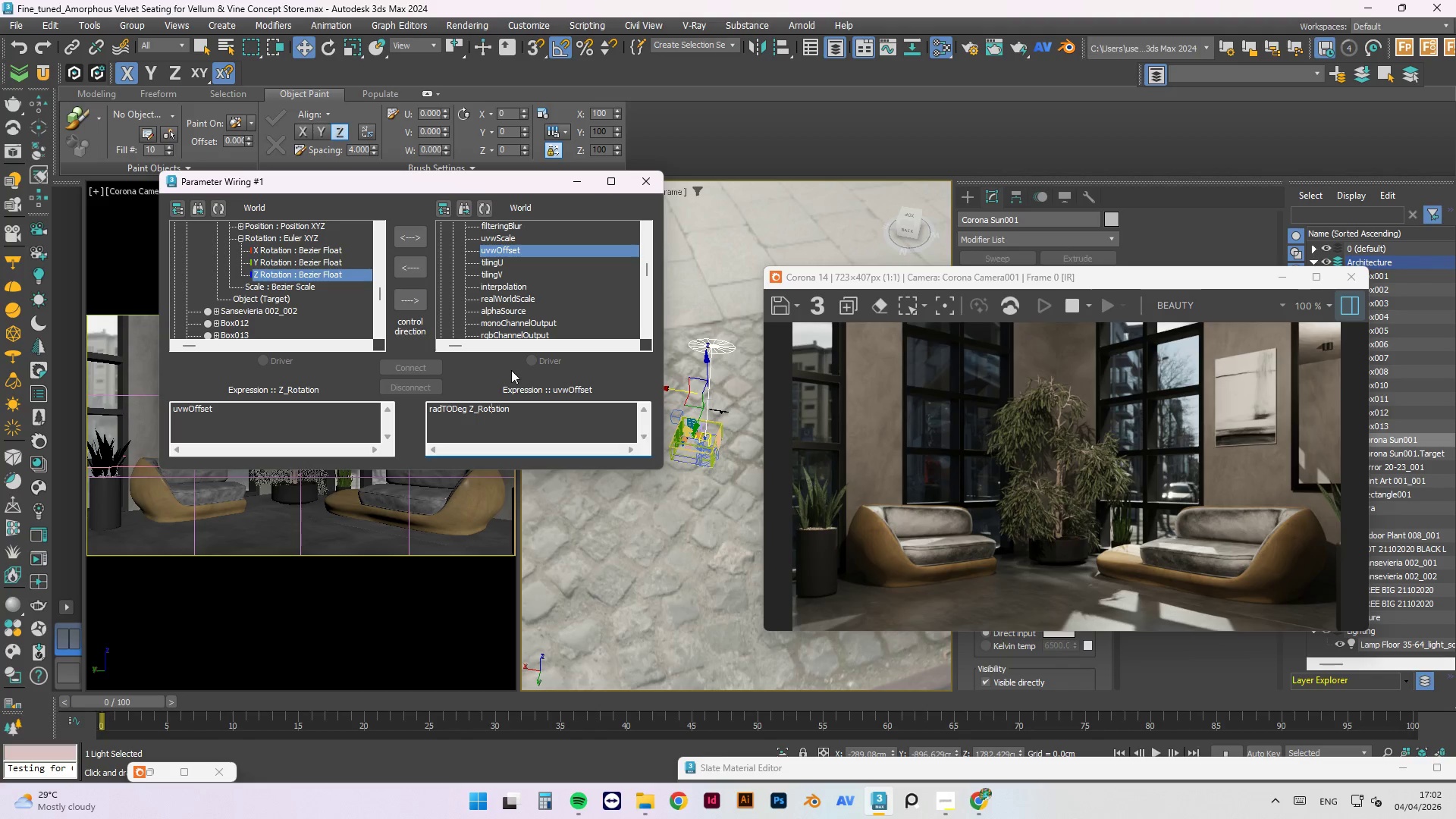 
key(ArrowRight)
 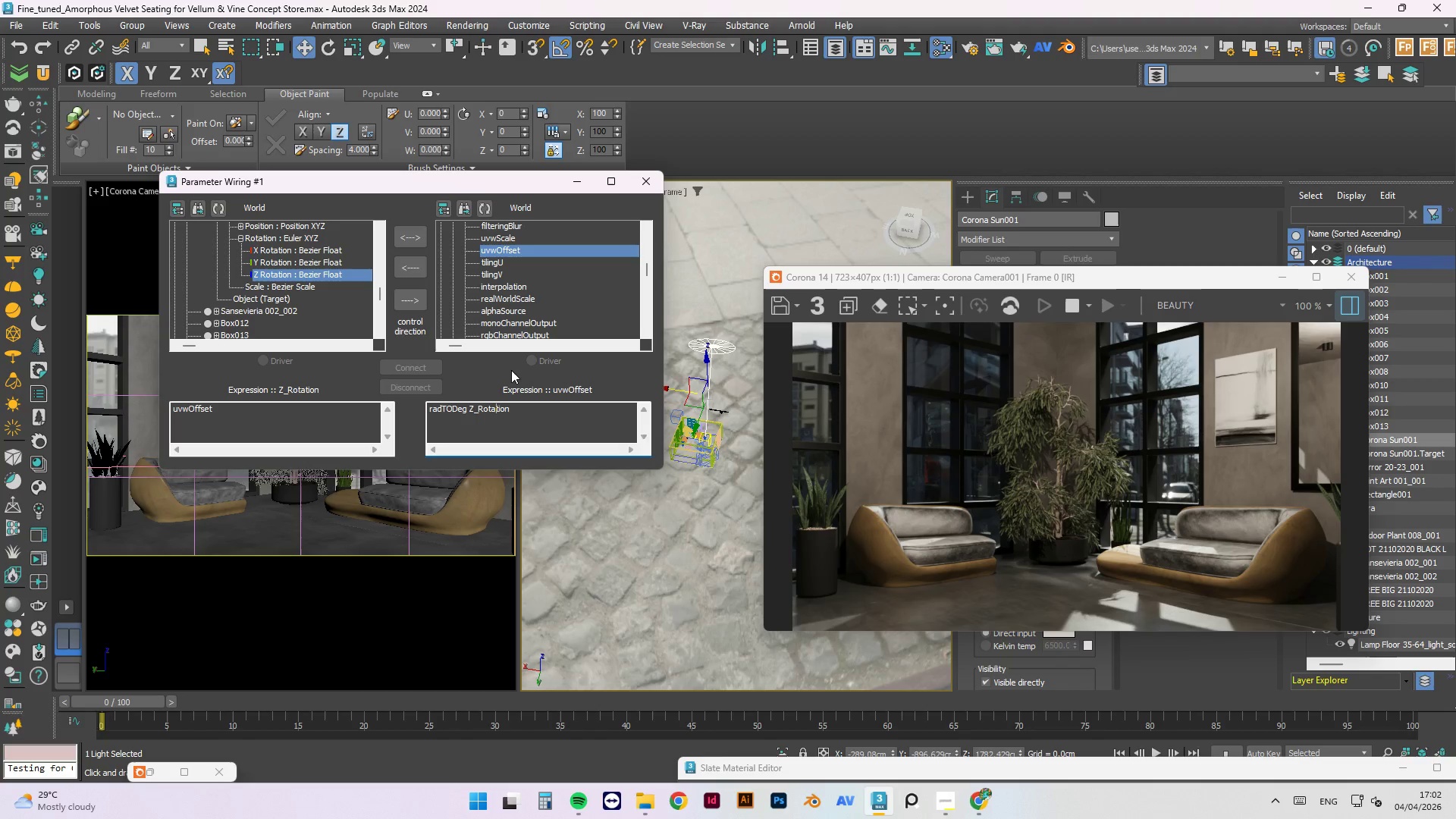 
key(ArrowRight)
 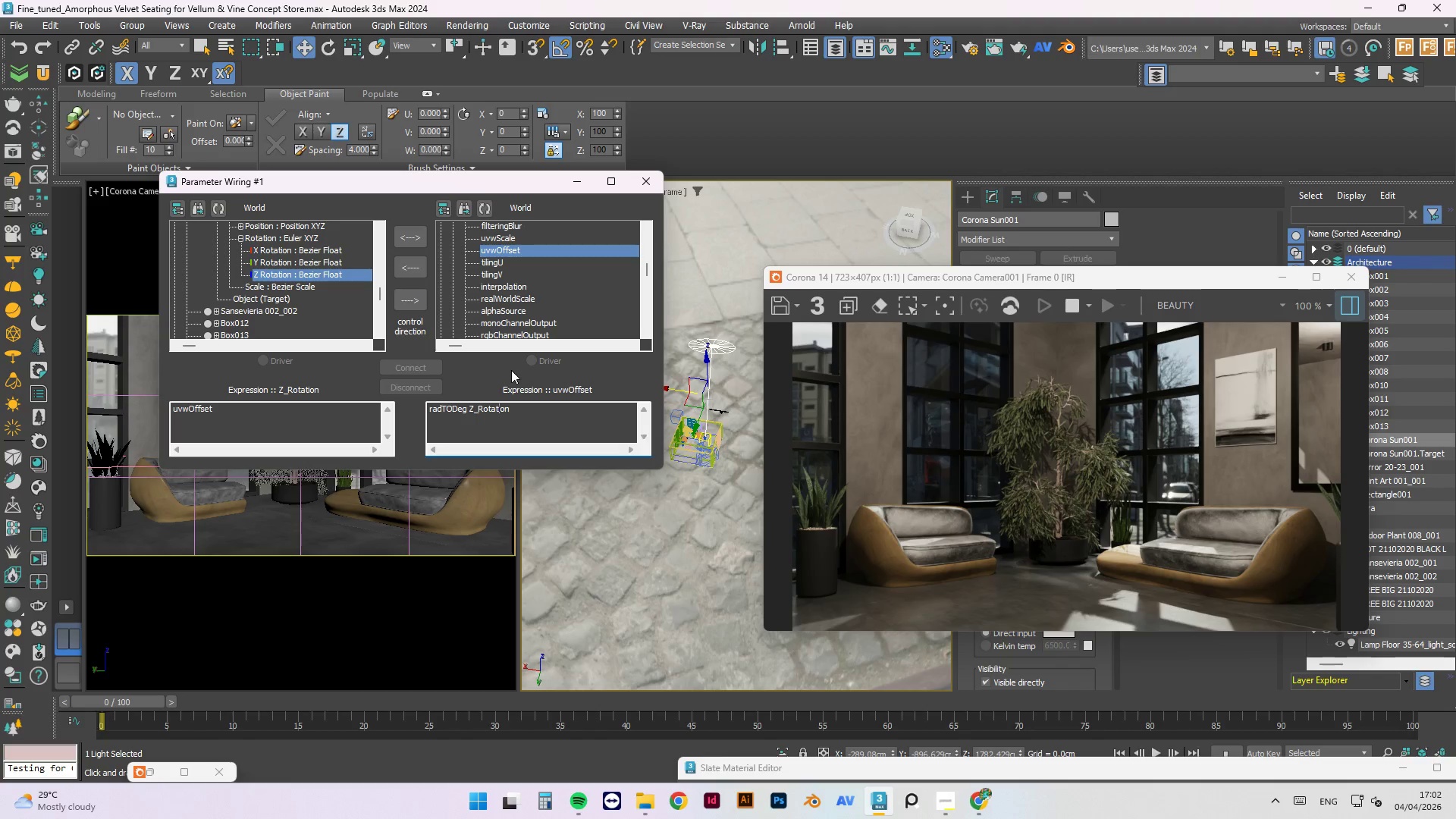 
hold_key(key=ArrowRight, duration=0.47)
 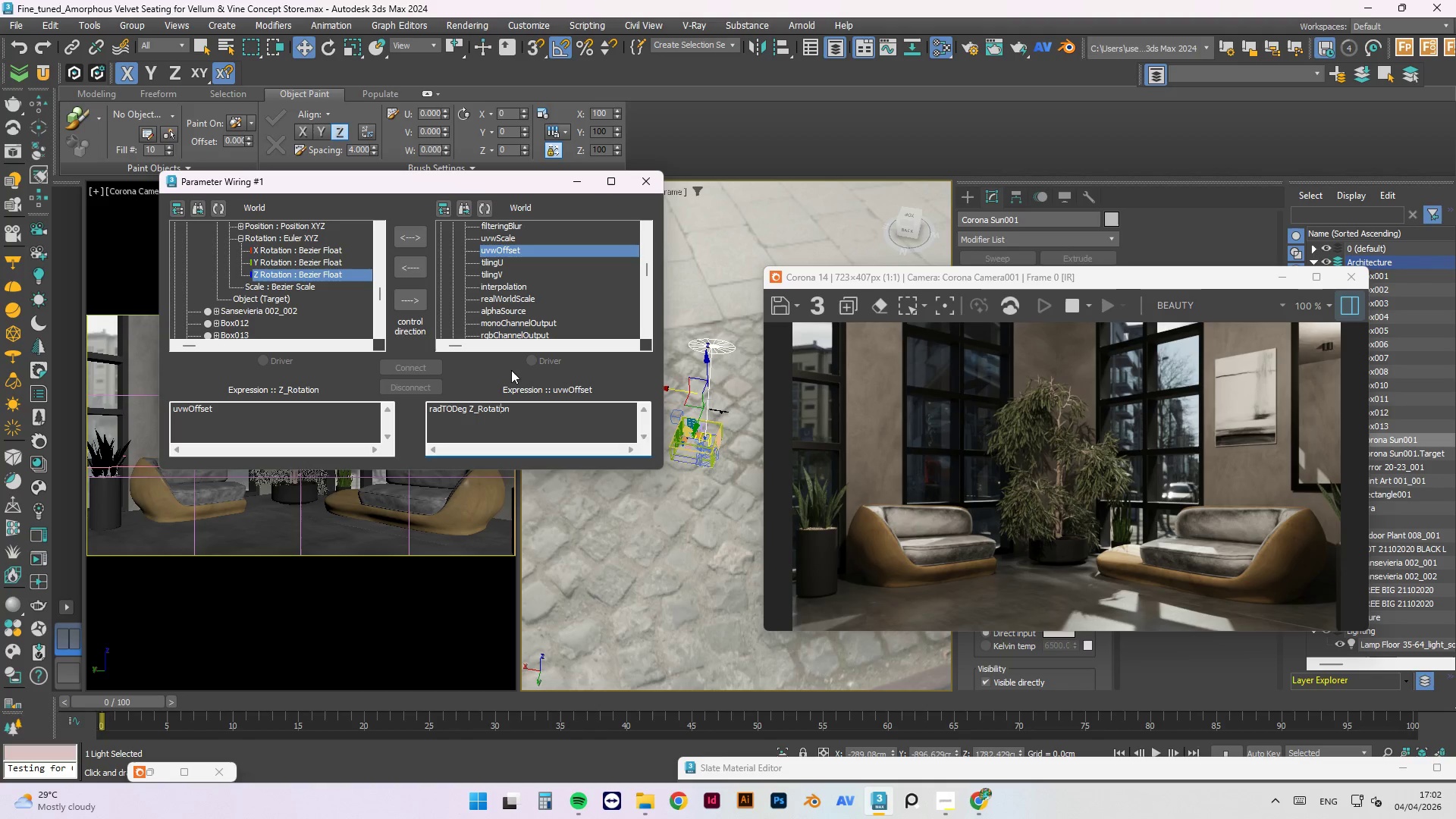 
key(ArrowRight)
 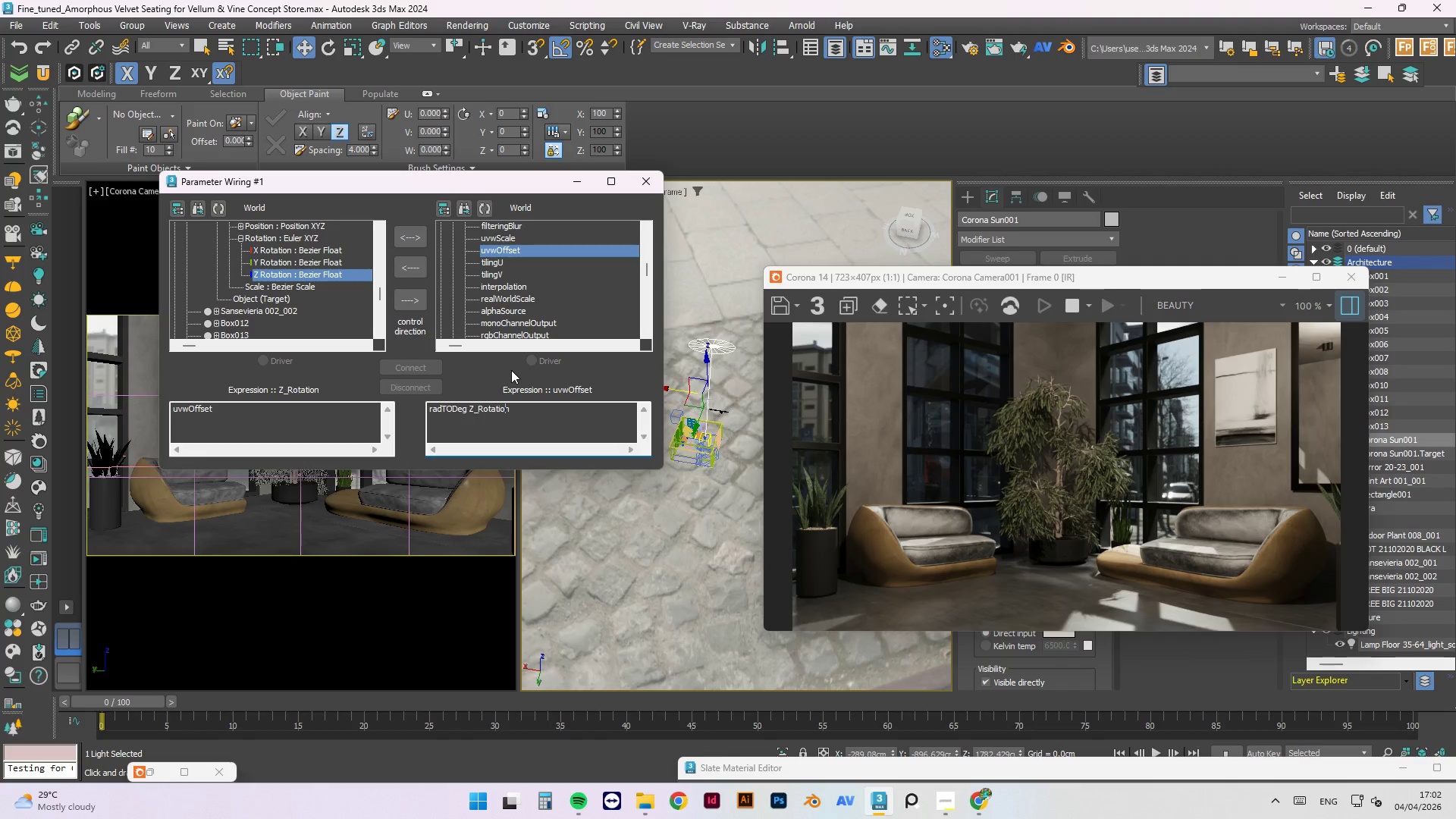 
key(ArrowRight)
 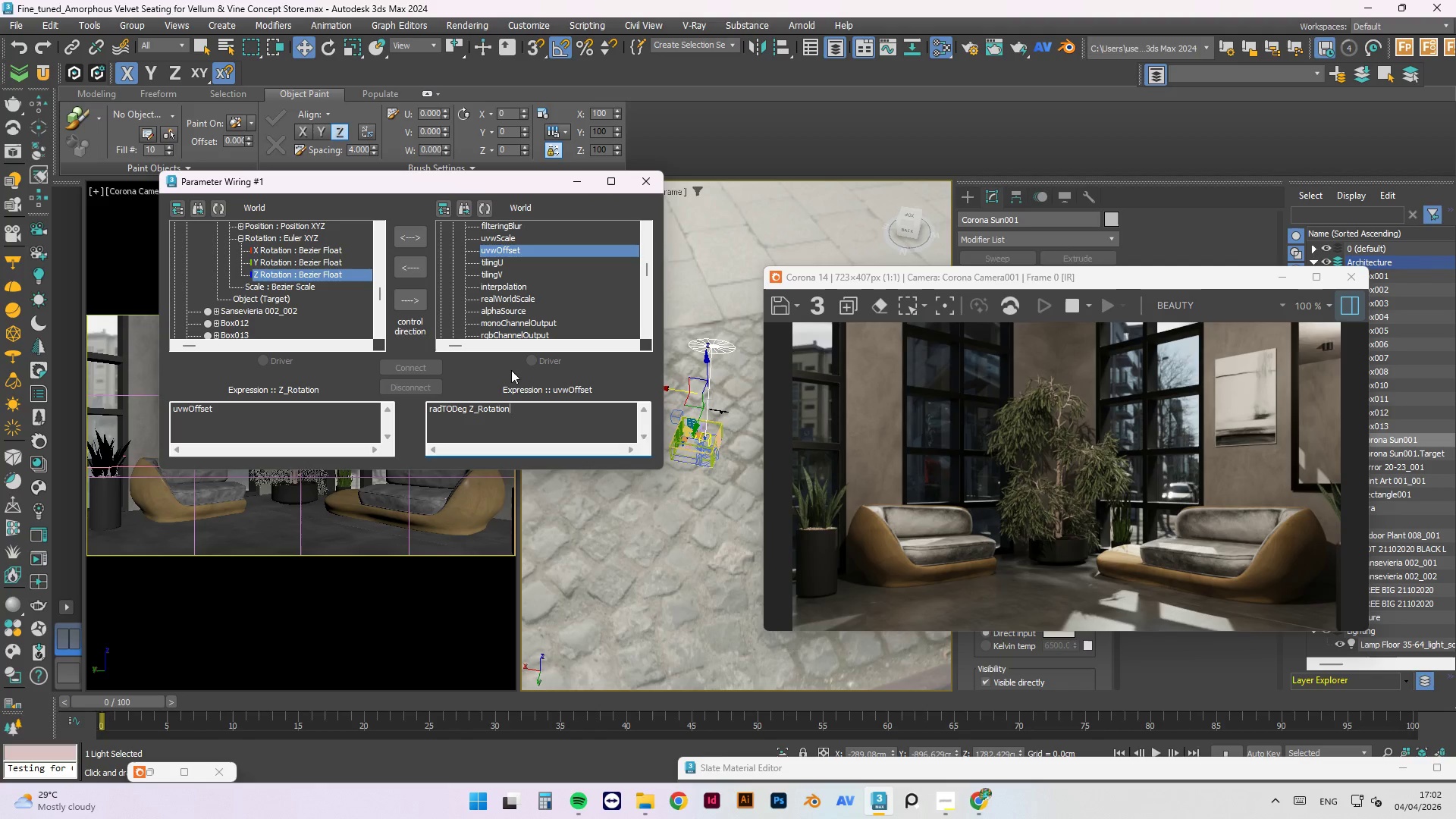 
type(/360)
 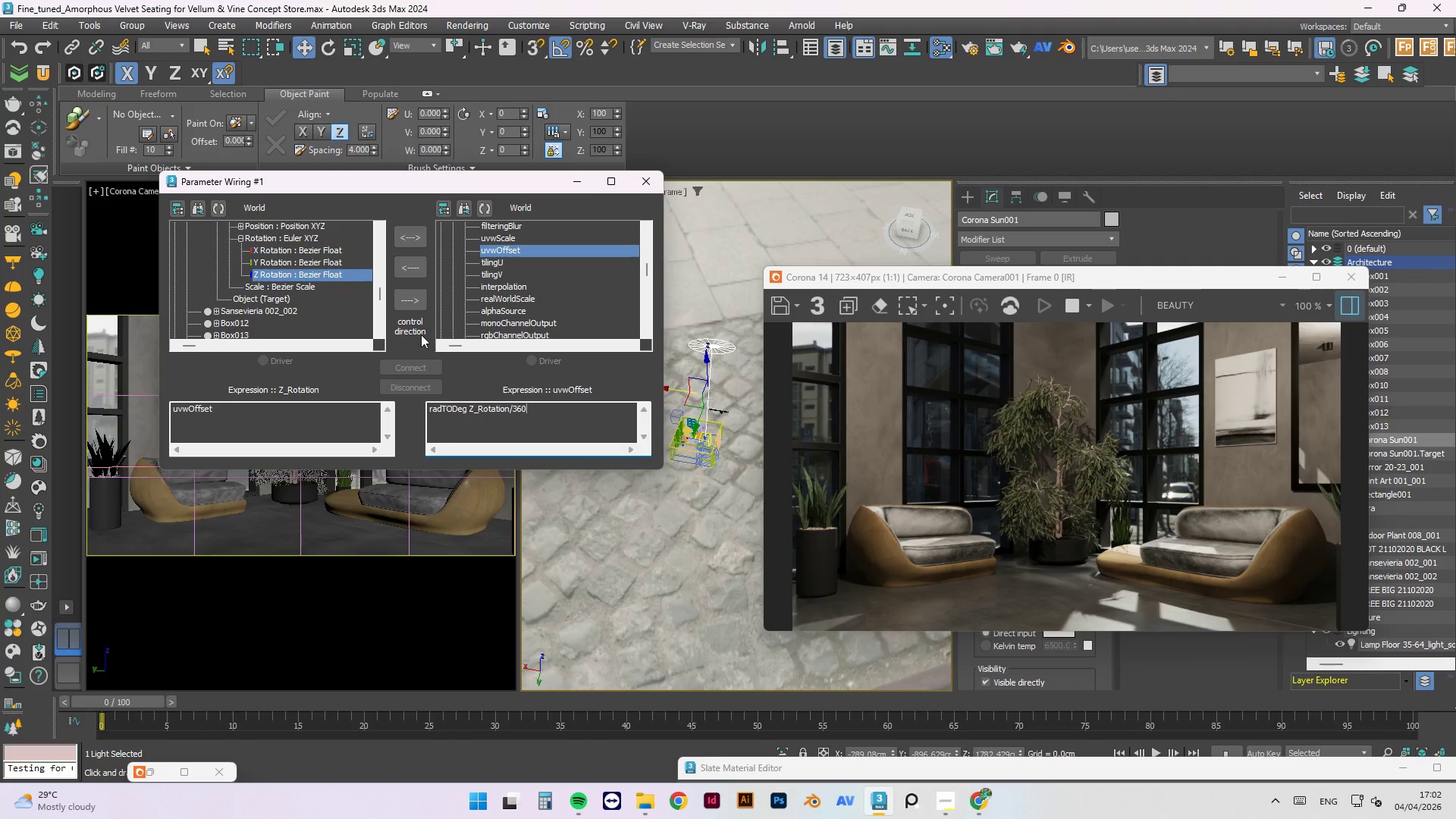 
left_click([416, 304])
 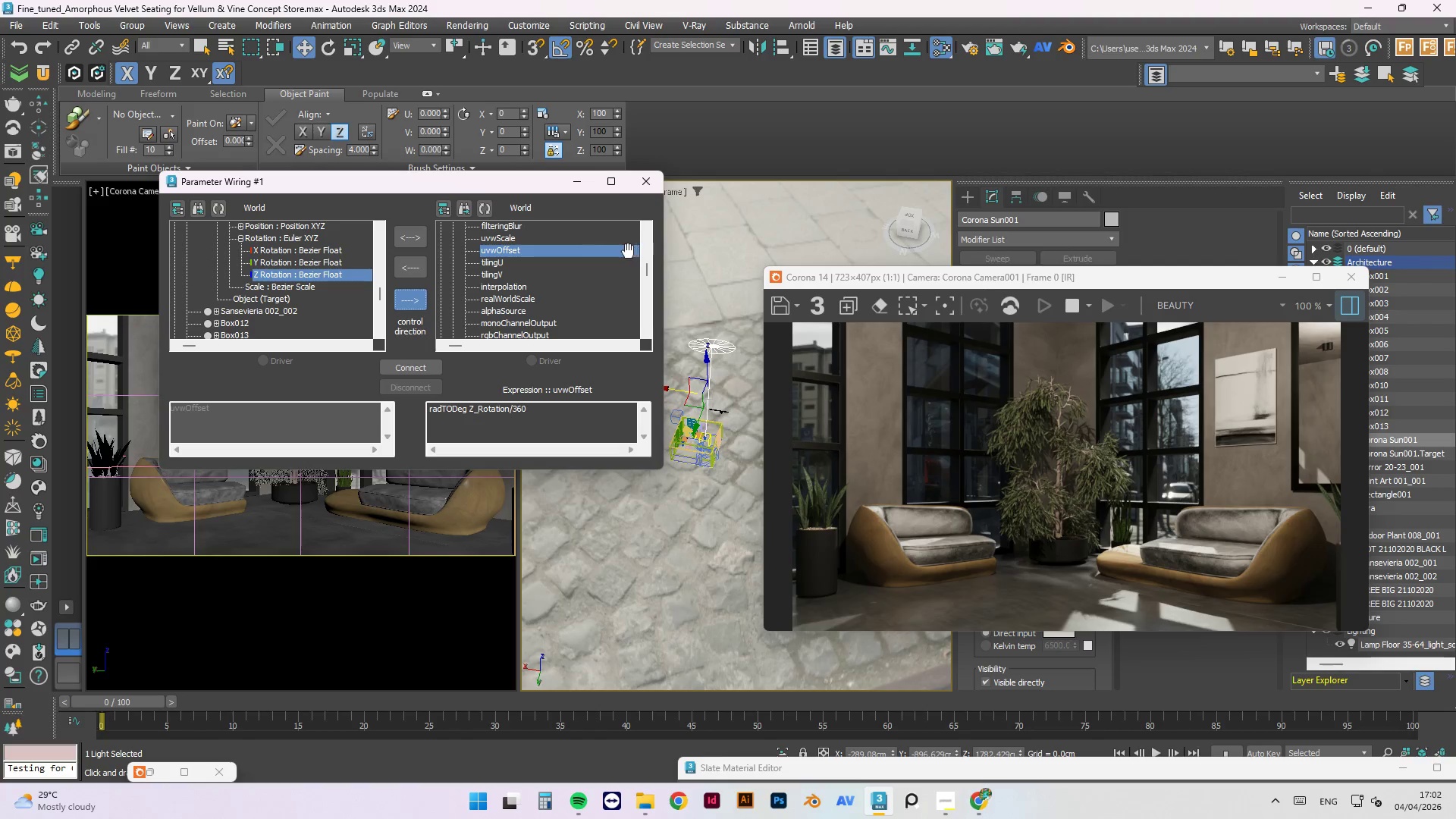 
wait(6.8)
 